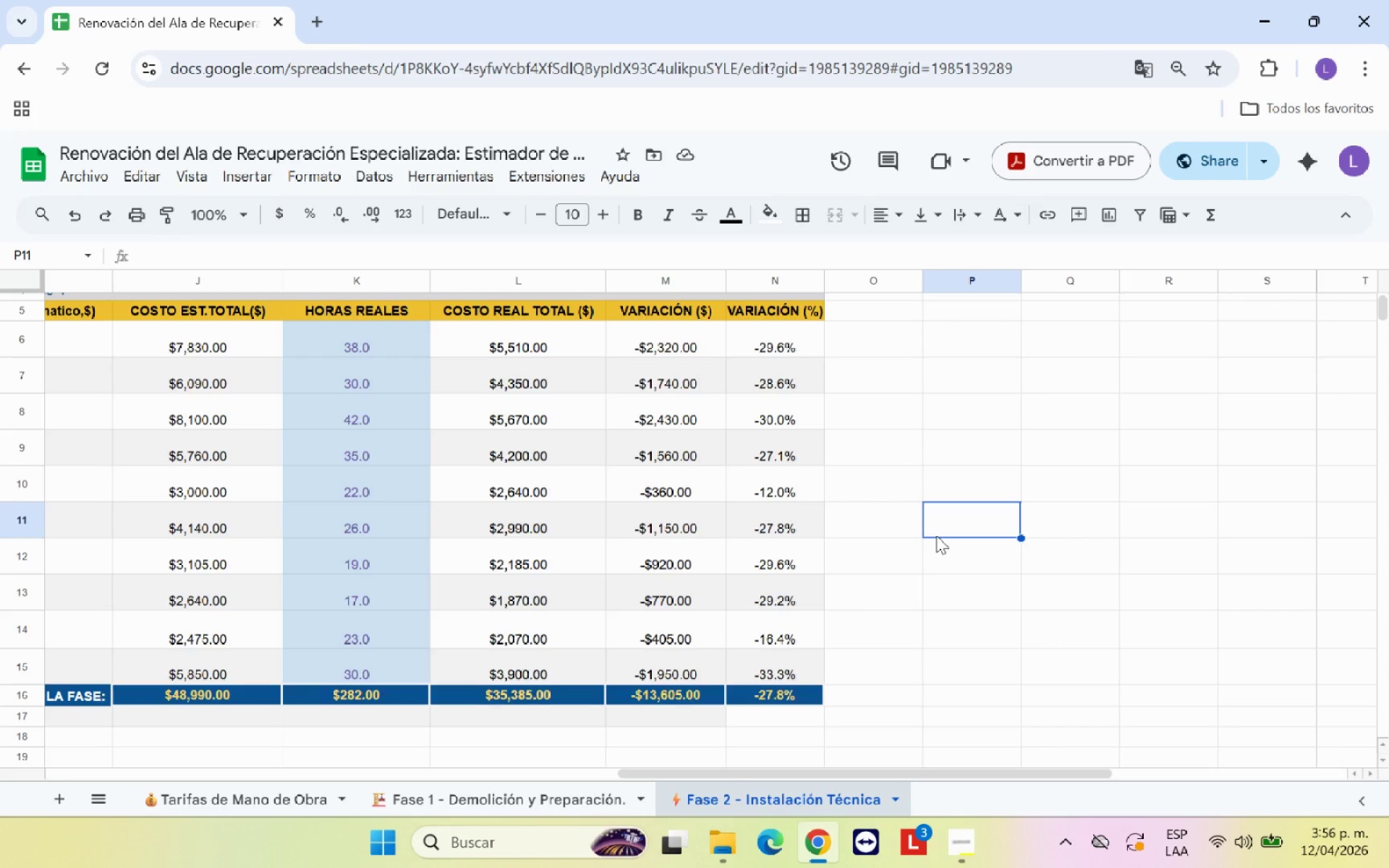 
wait(10.11)
 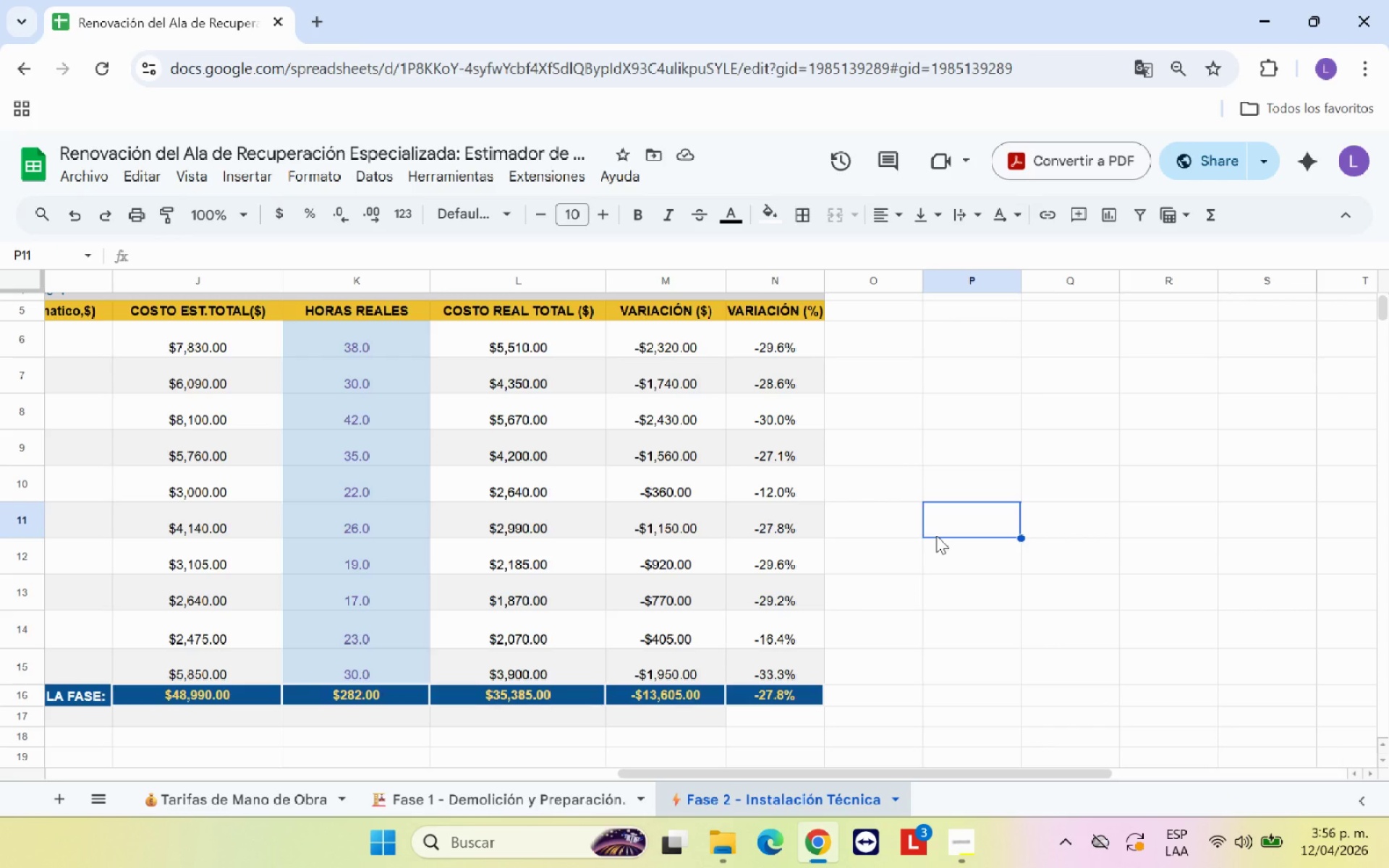 
left_click_drag(start_coordinate=[512, 341], to_coordinate=[538, 671])
 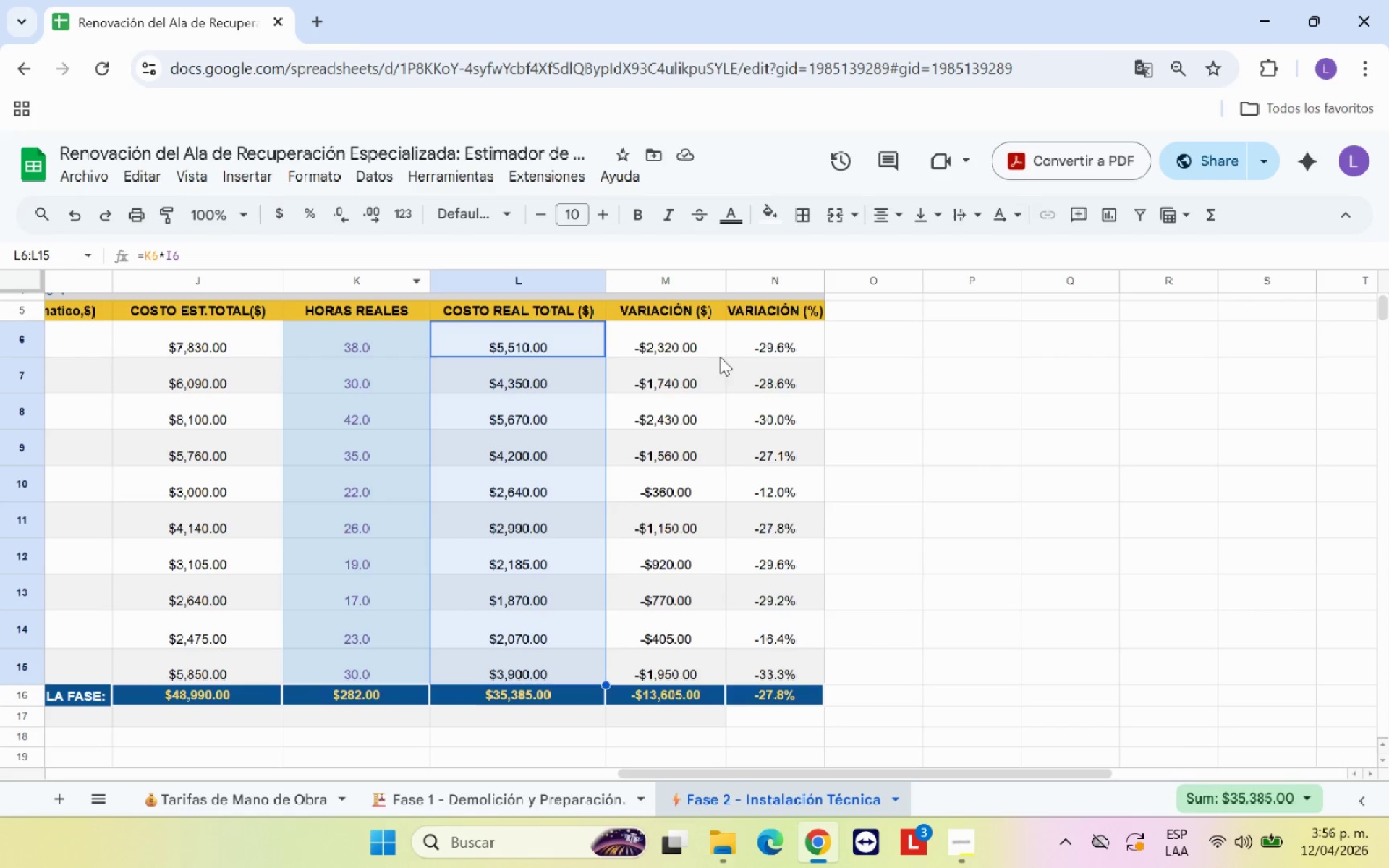 
left_click([943, 457])
 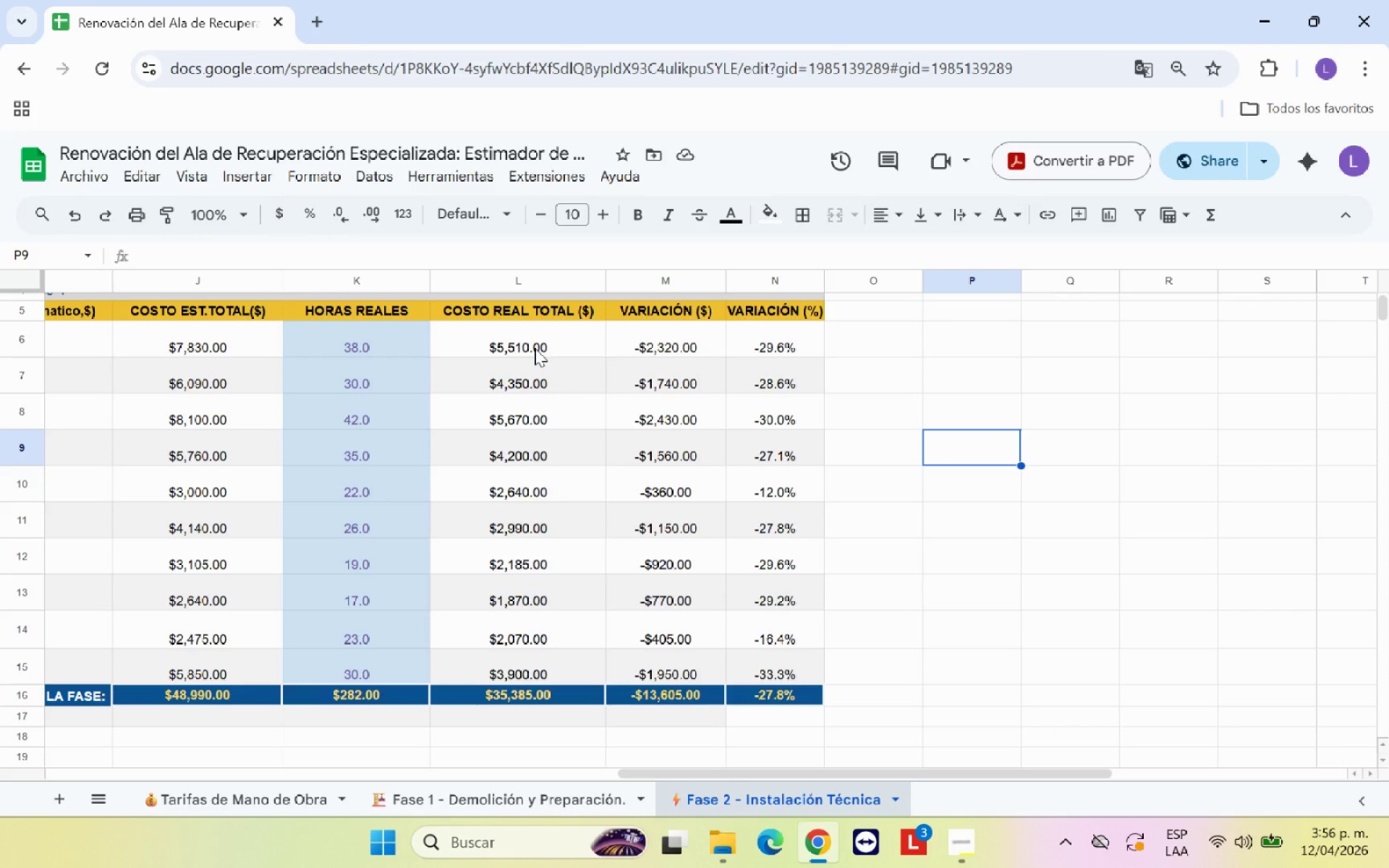 
left_click_drag(start_coordinate=[535, 348], to_coordinate=[540, 675])
 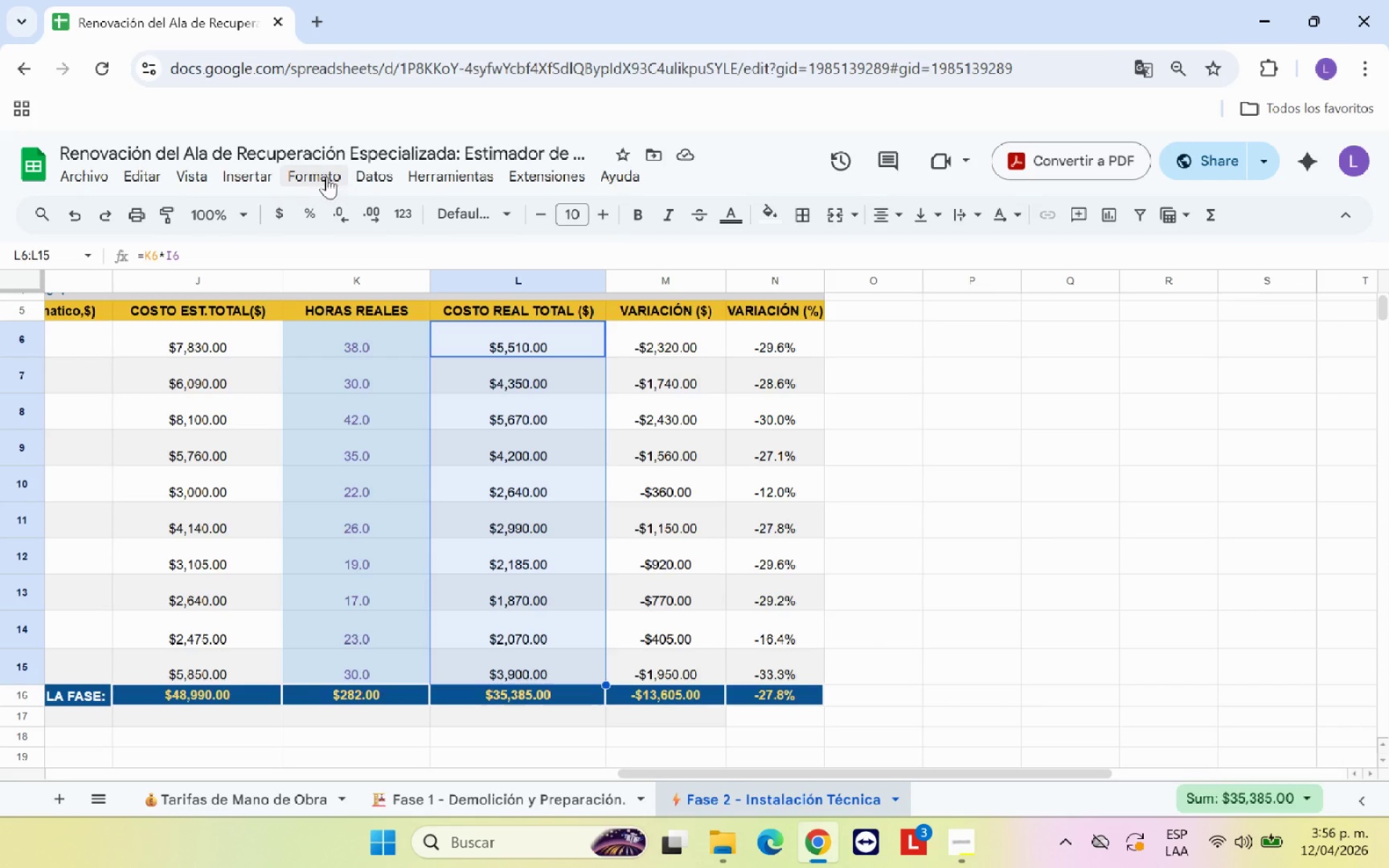 
left_click([326, 176])
 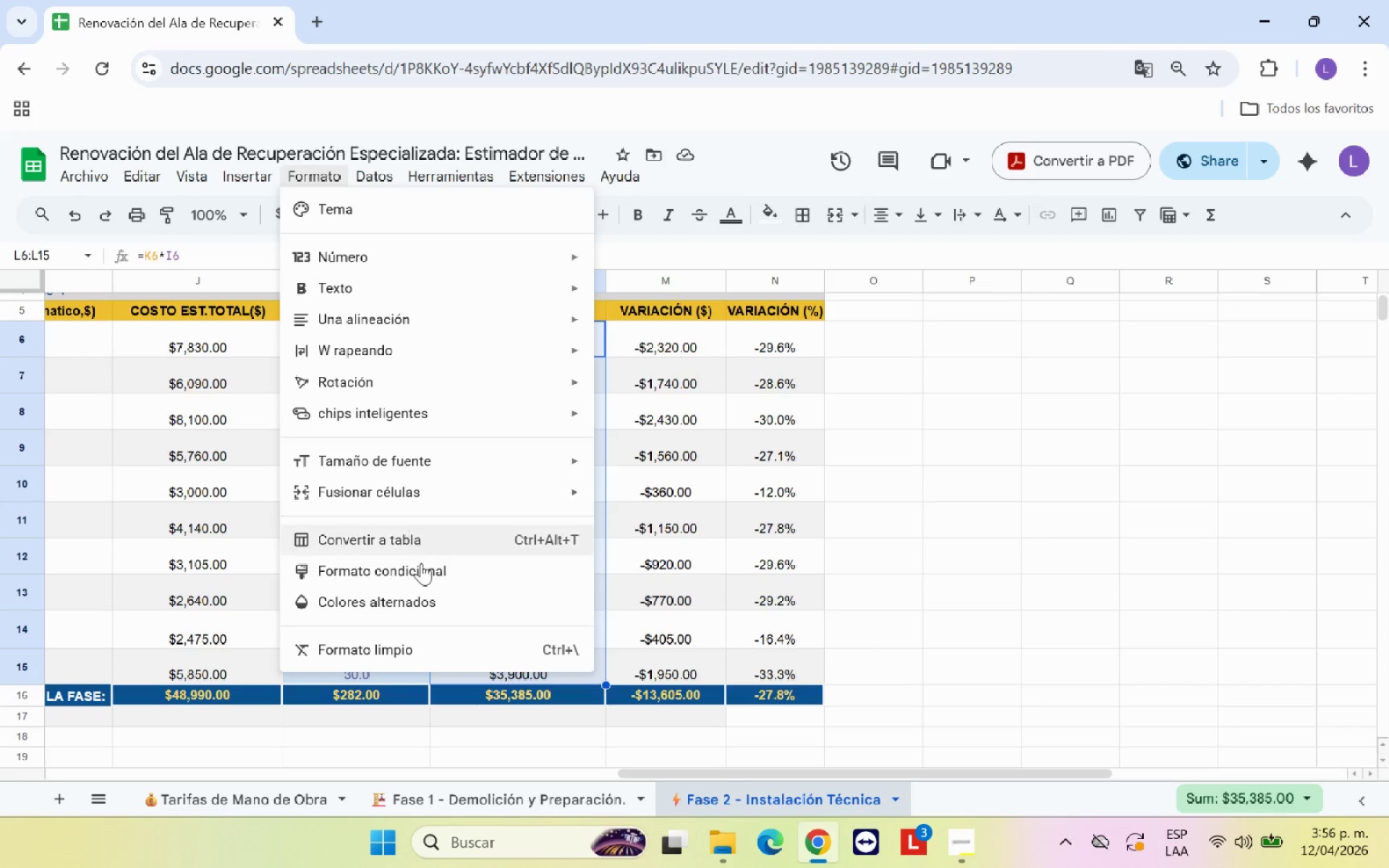 
left_click([425, 575])
 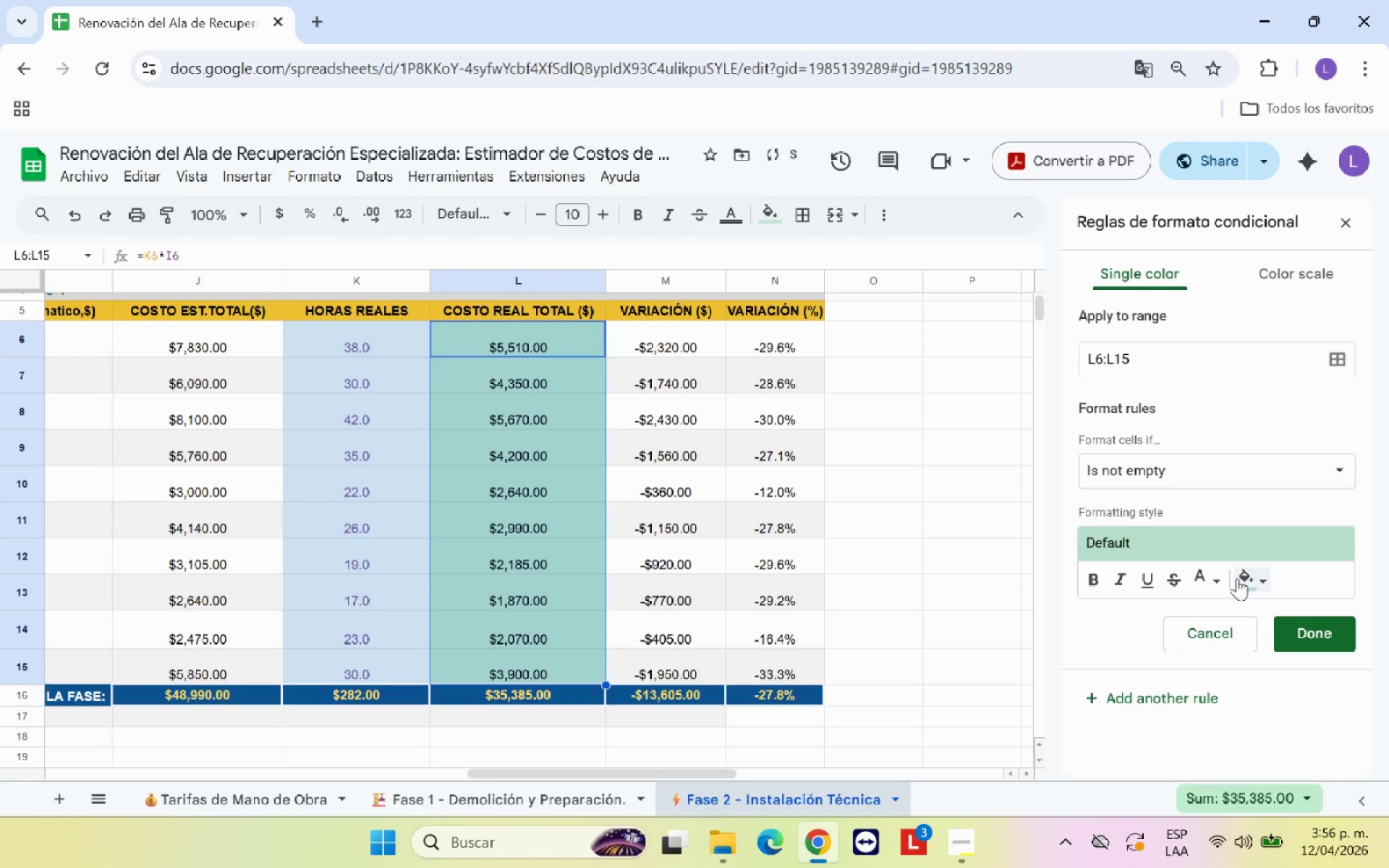 
left_click([1255, 583])
 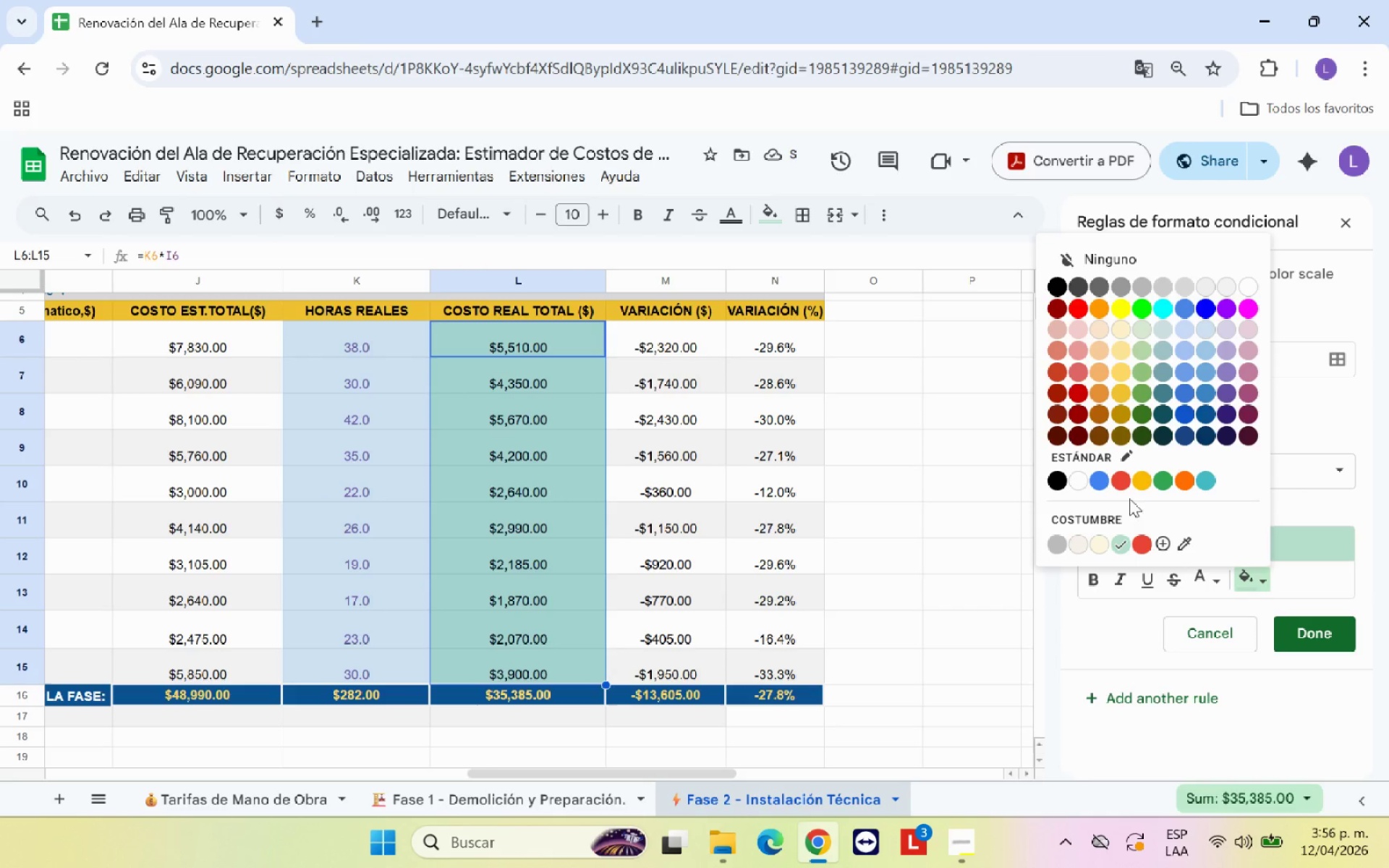 
left_click([1123, 484])
 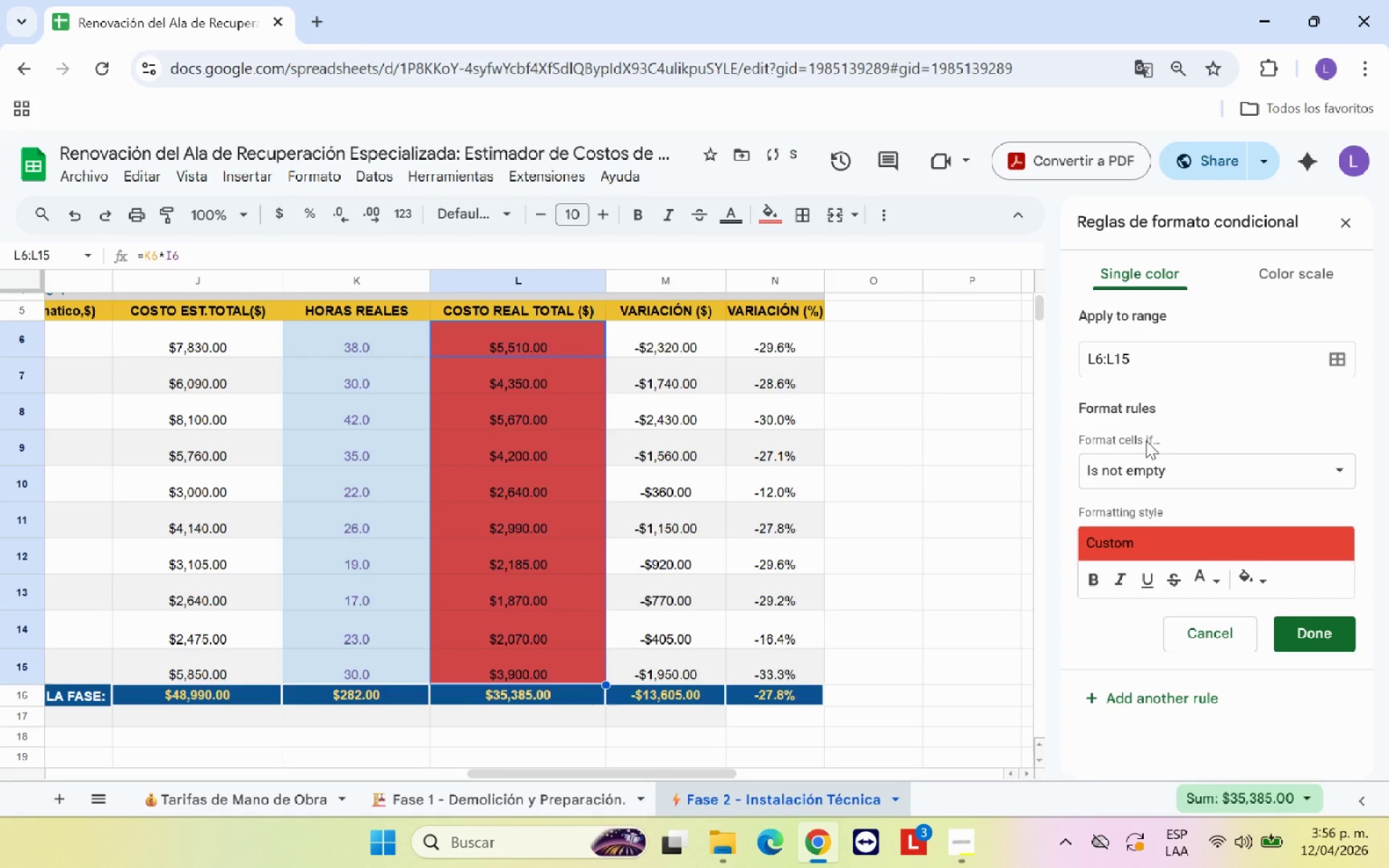 
left_click([1154, 467])
 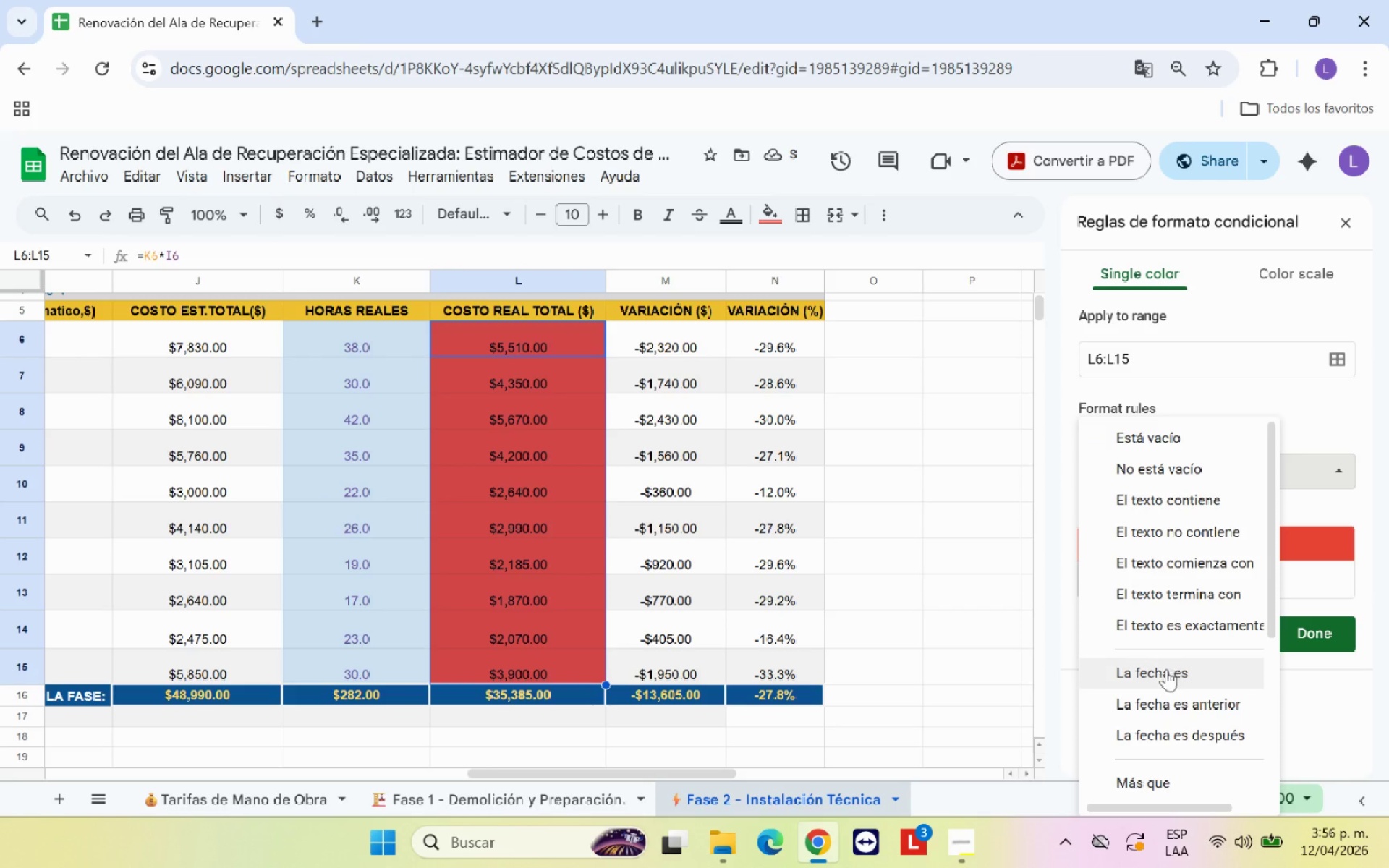 
scroll: coordinate [1166, 672], scroll_direction: down, amount: 1.0
 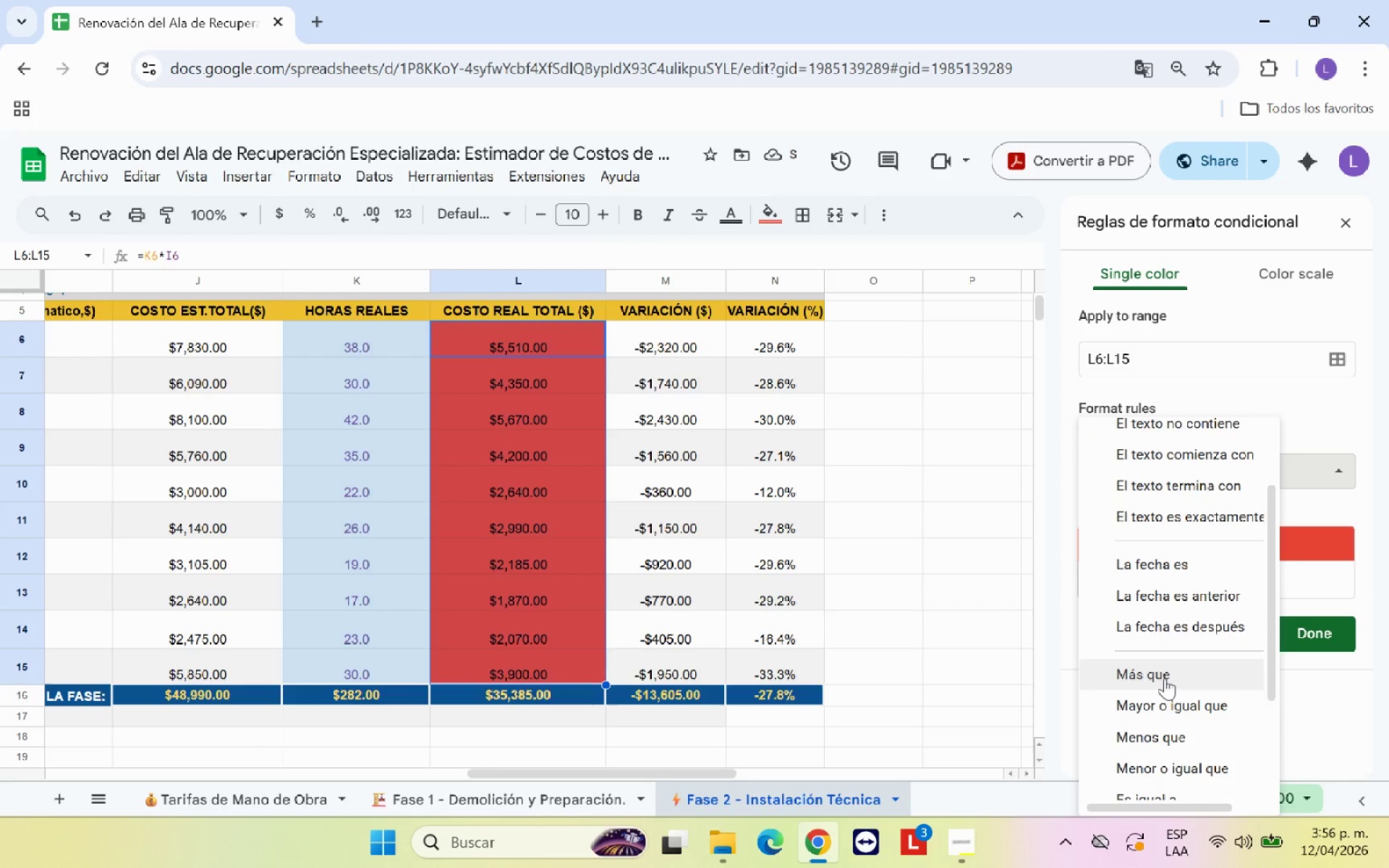 
left_click([1165, 678])
 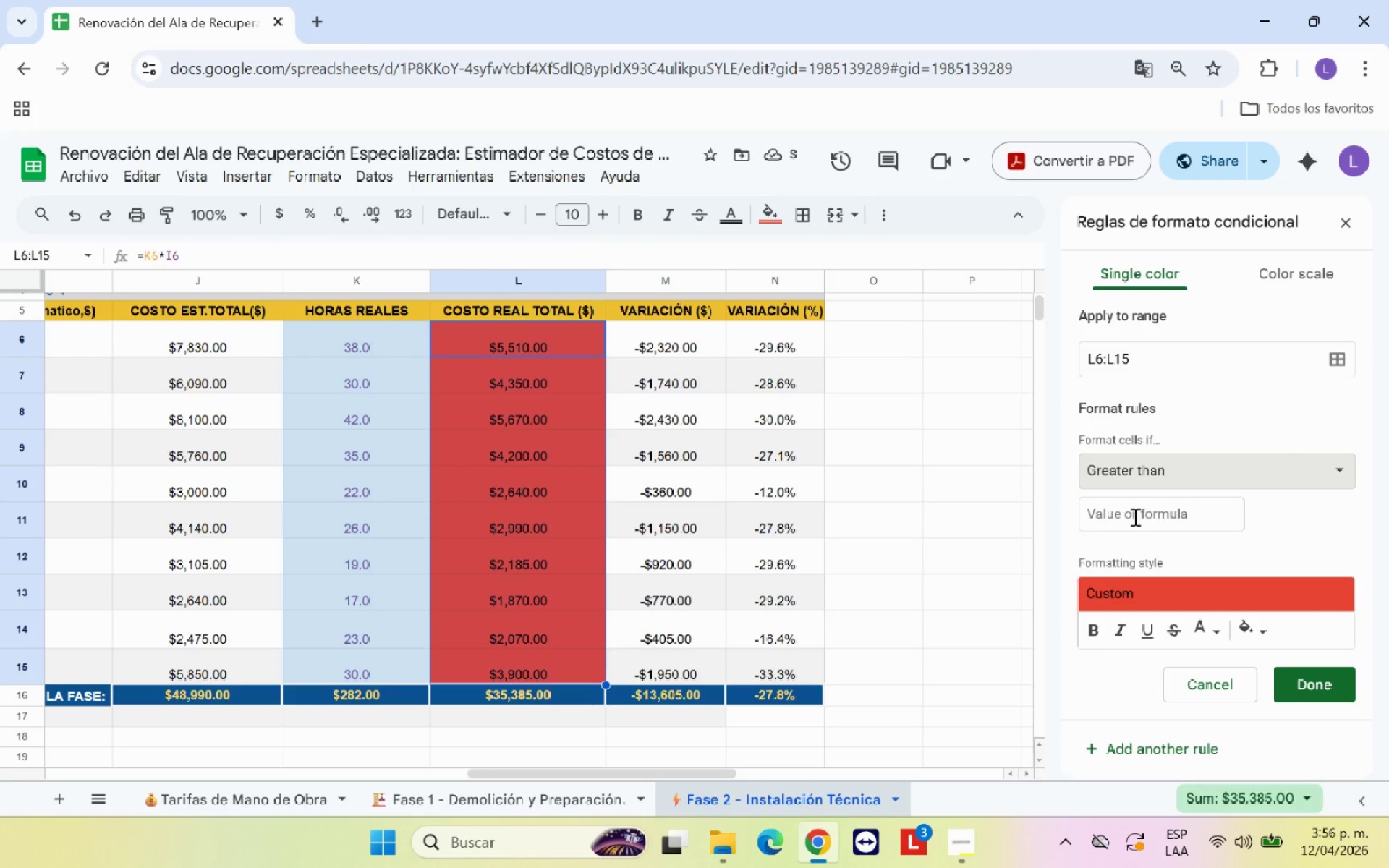 
left_click([1134, 511])
 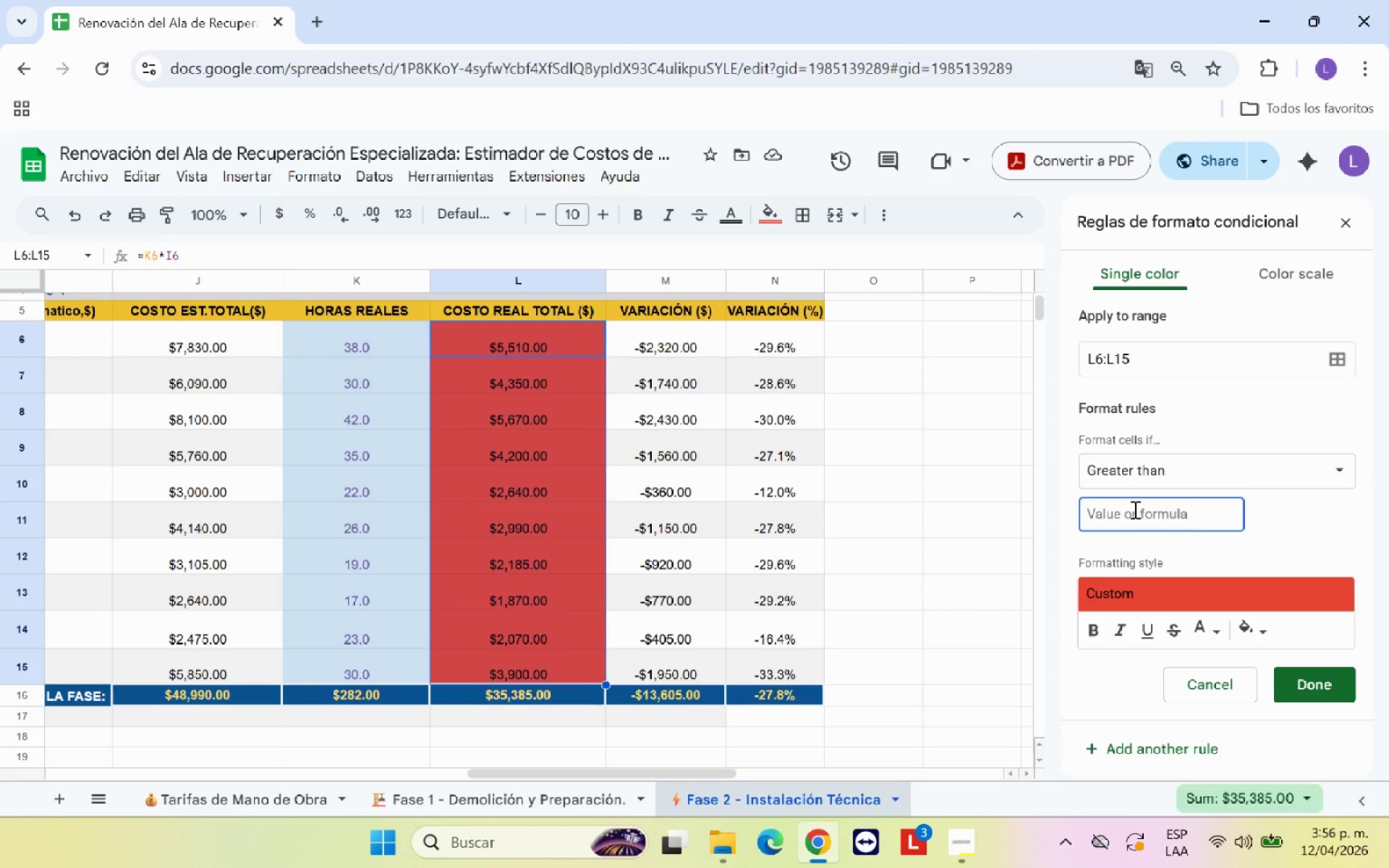 
type(15% )
 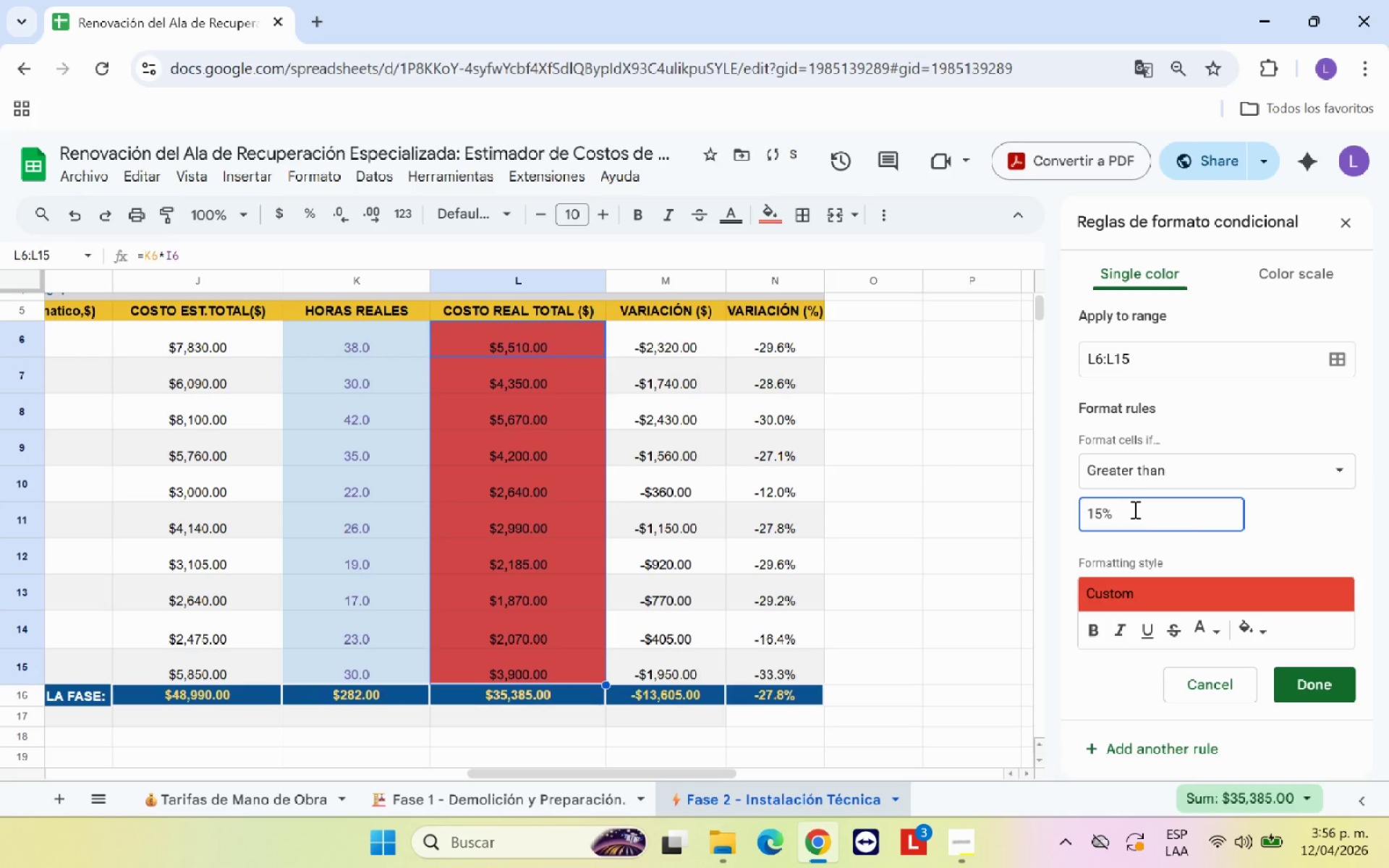 
left_click([1086, 628])
 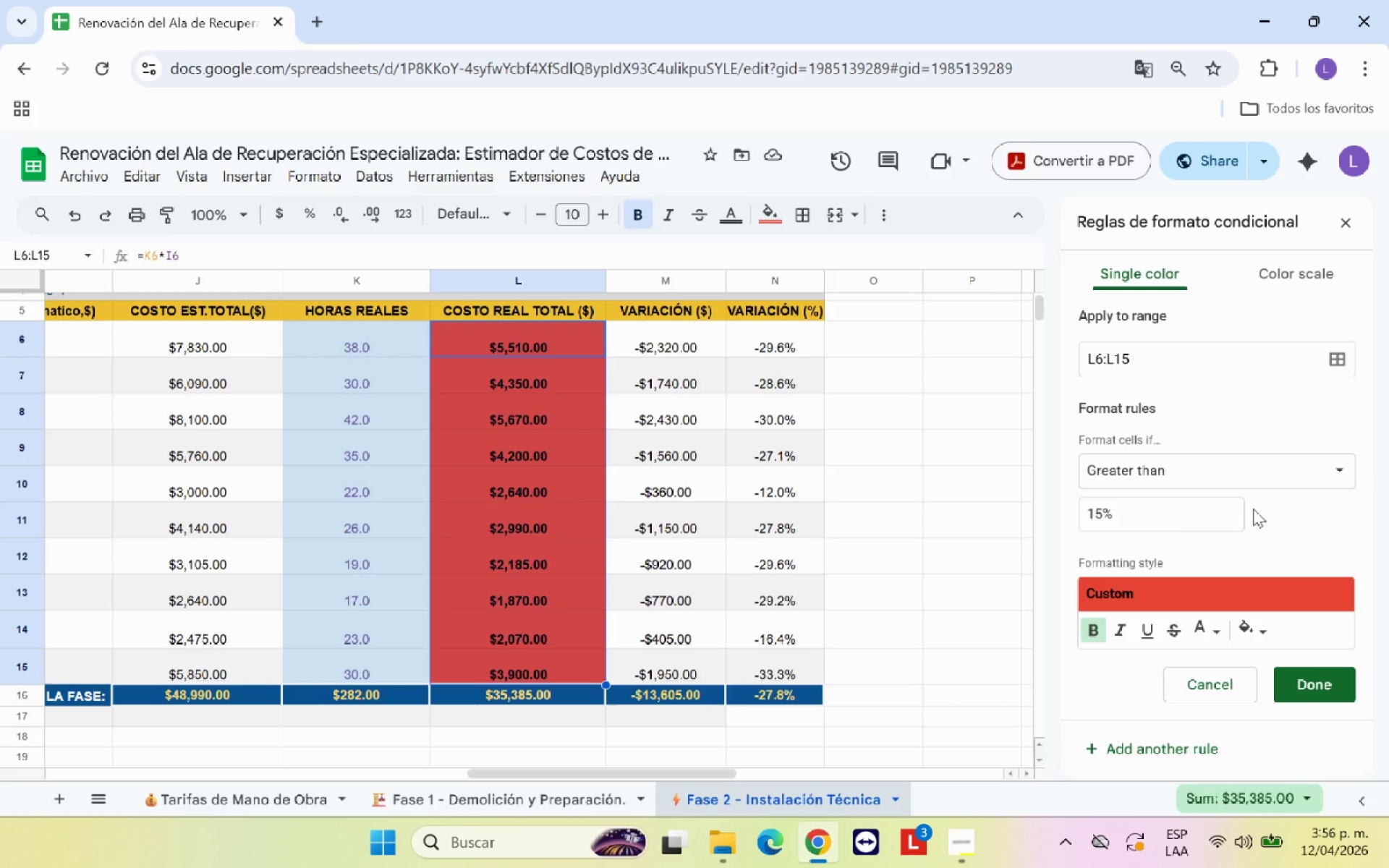 
wait(28.72)
 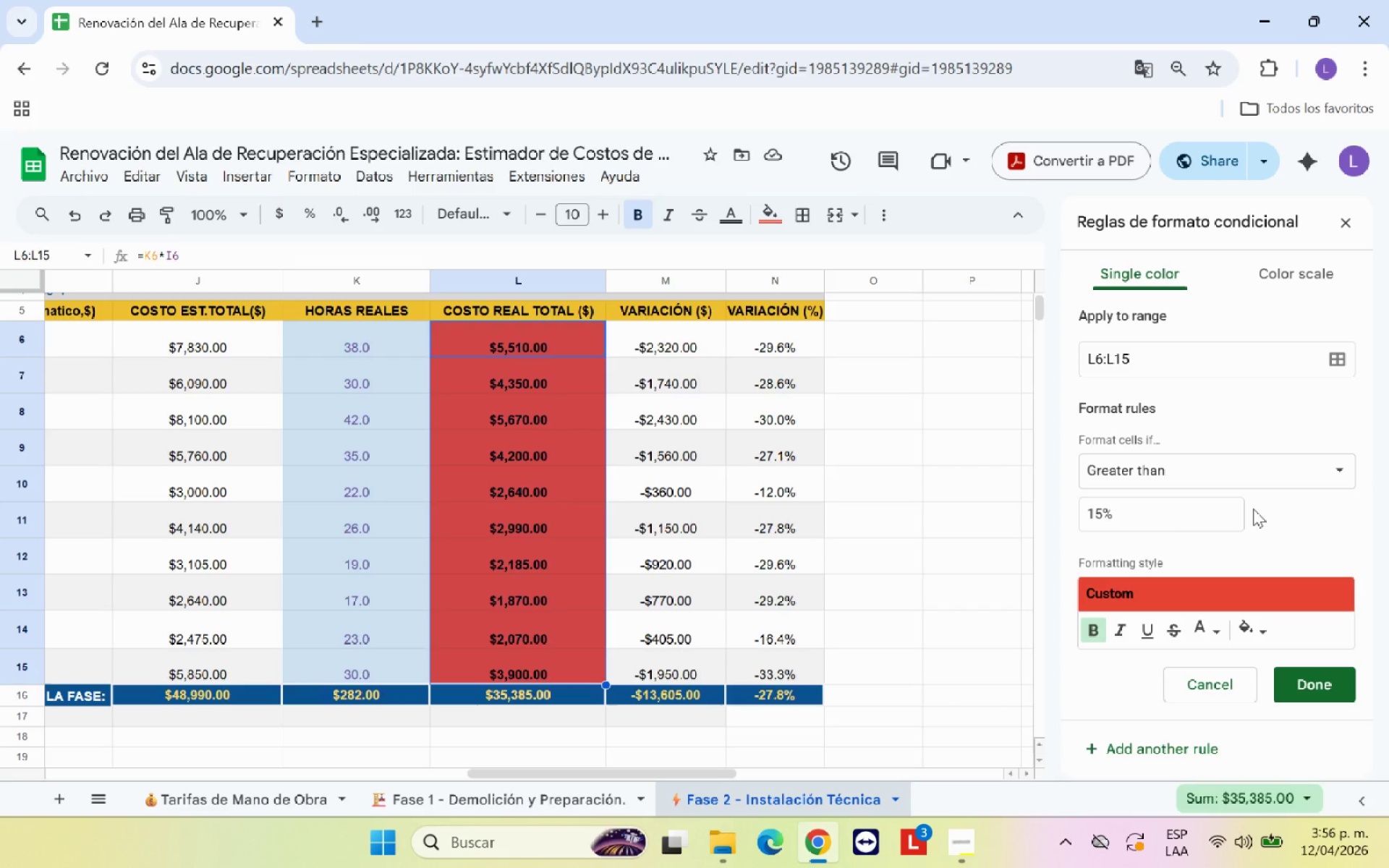 
left_click([1173, 477])
 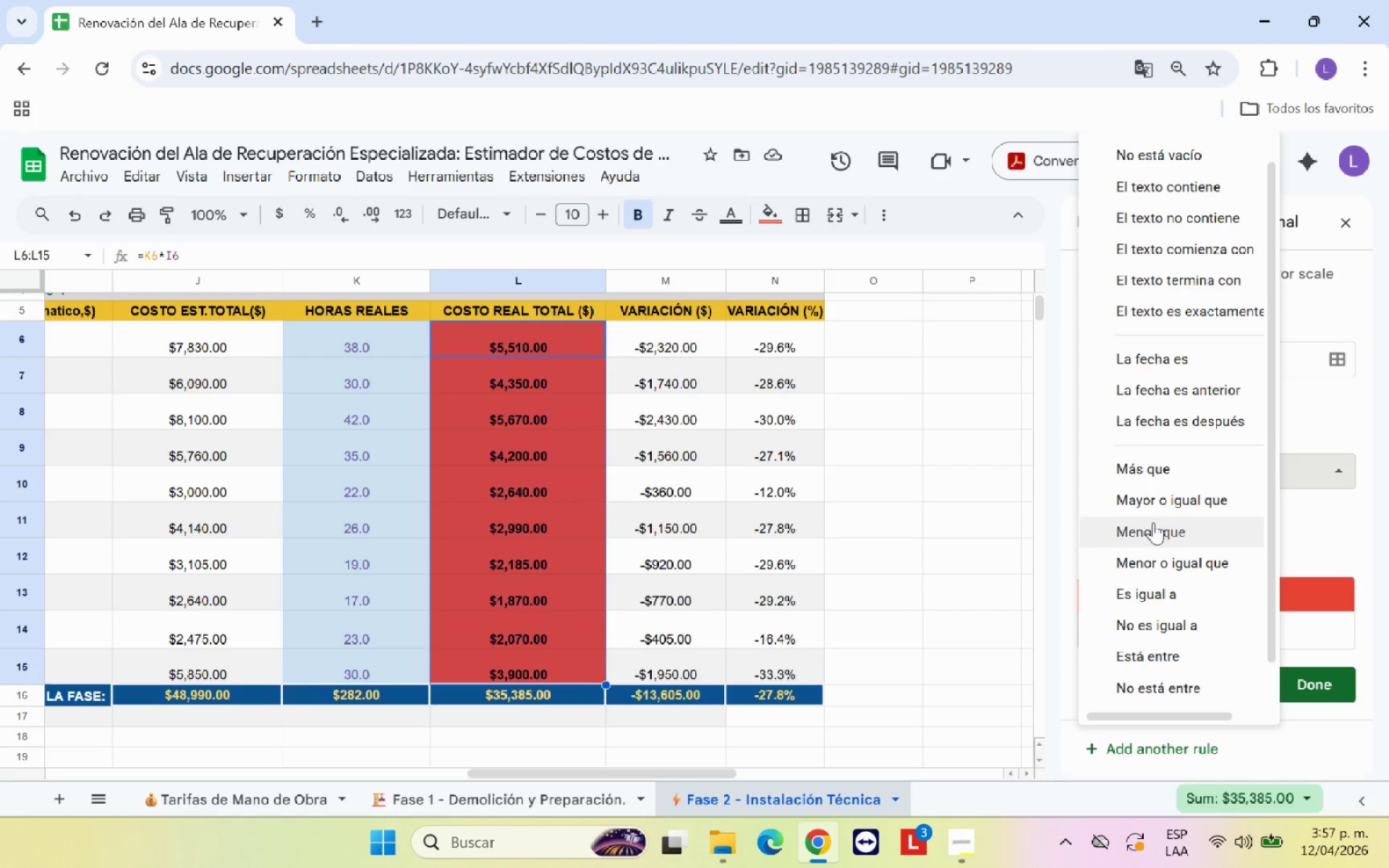 
scroll: coordinate [1138, 592], scroll_direction: down, amount: 6.0
 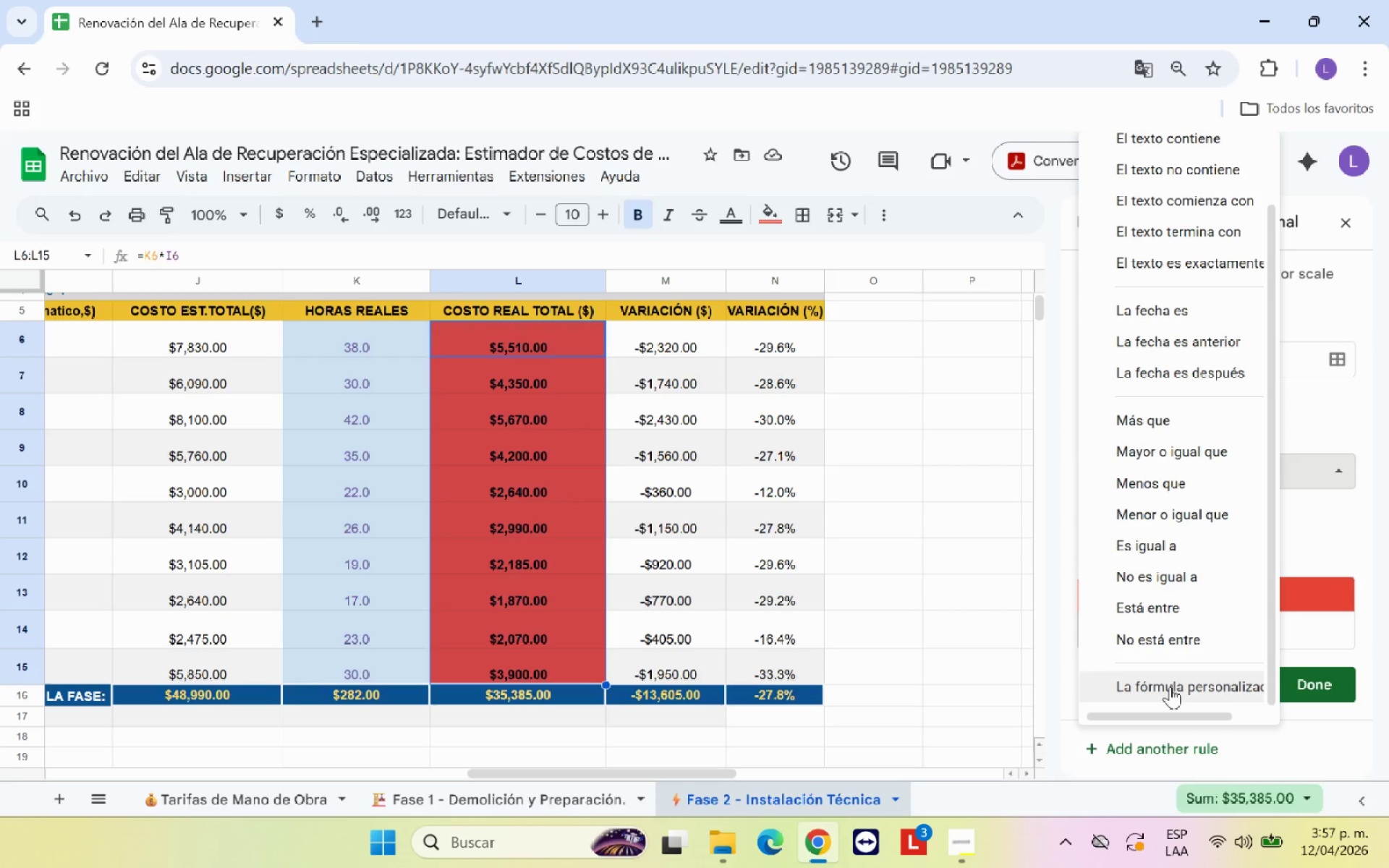 
left_click([1170, 685])
 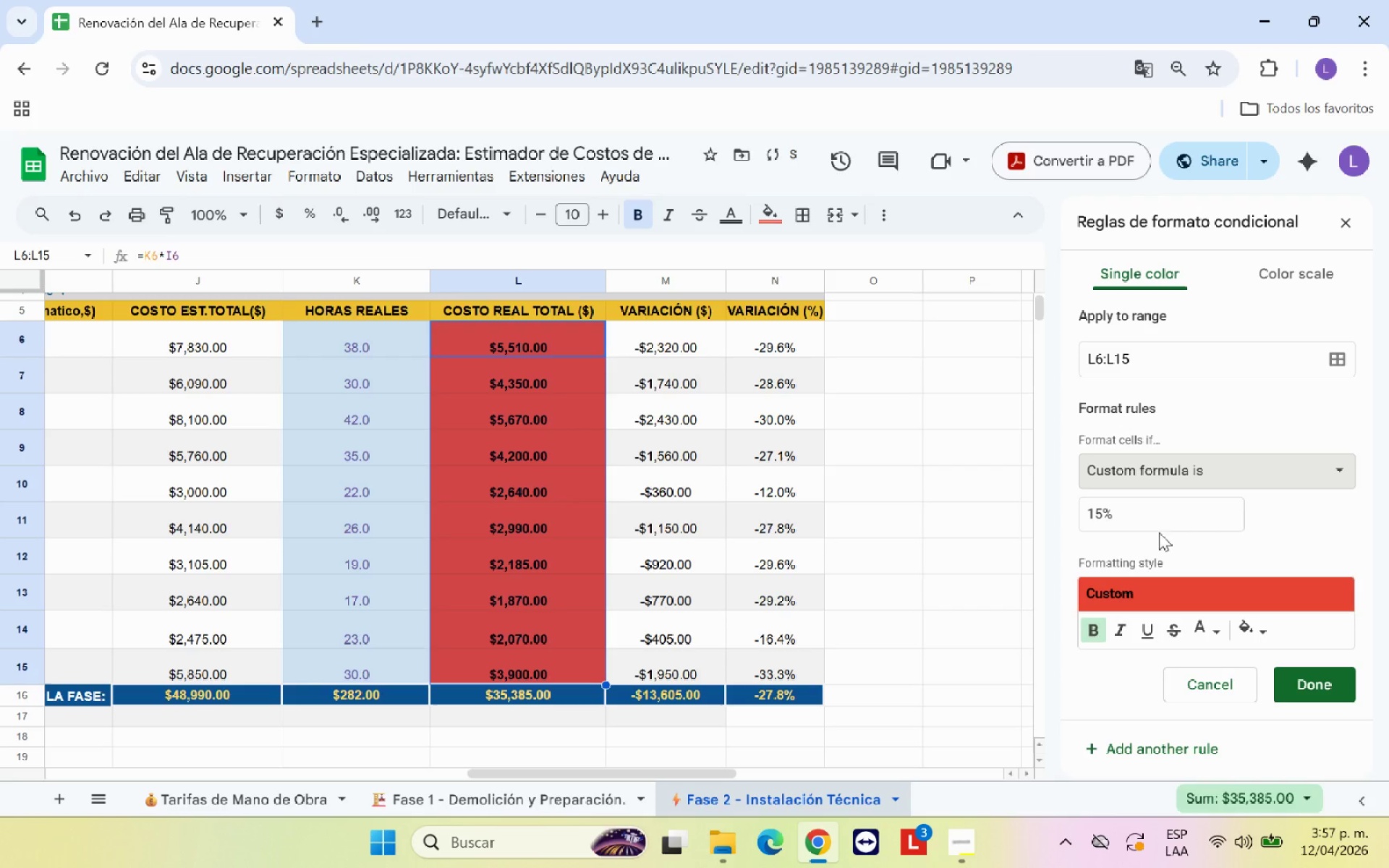 
left_click([1142, 514])
 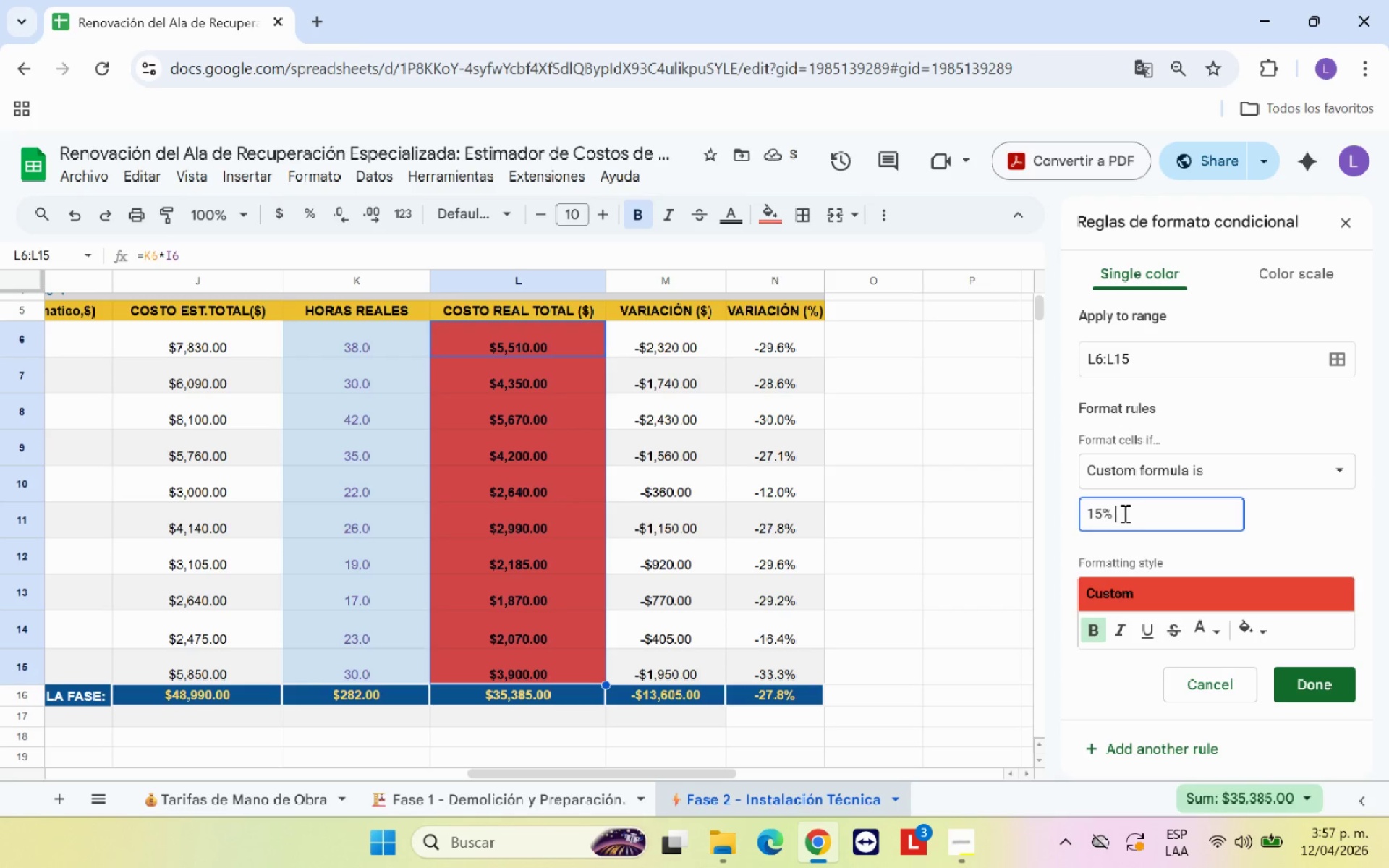 
left_click_drag(start_coordinate=[1120, 513], to_coordinate=[1087, 511])
 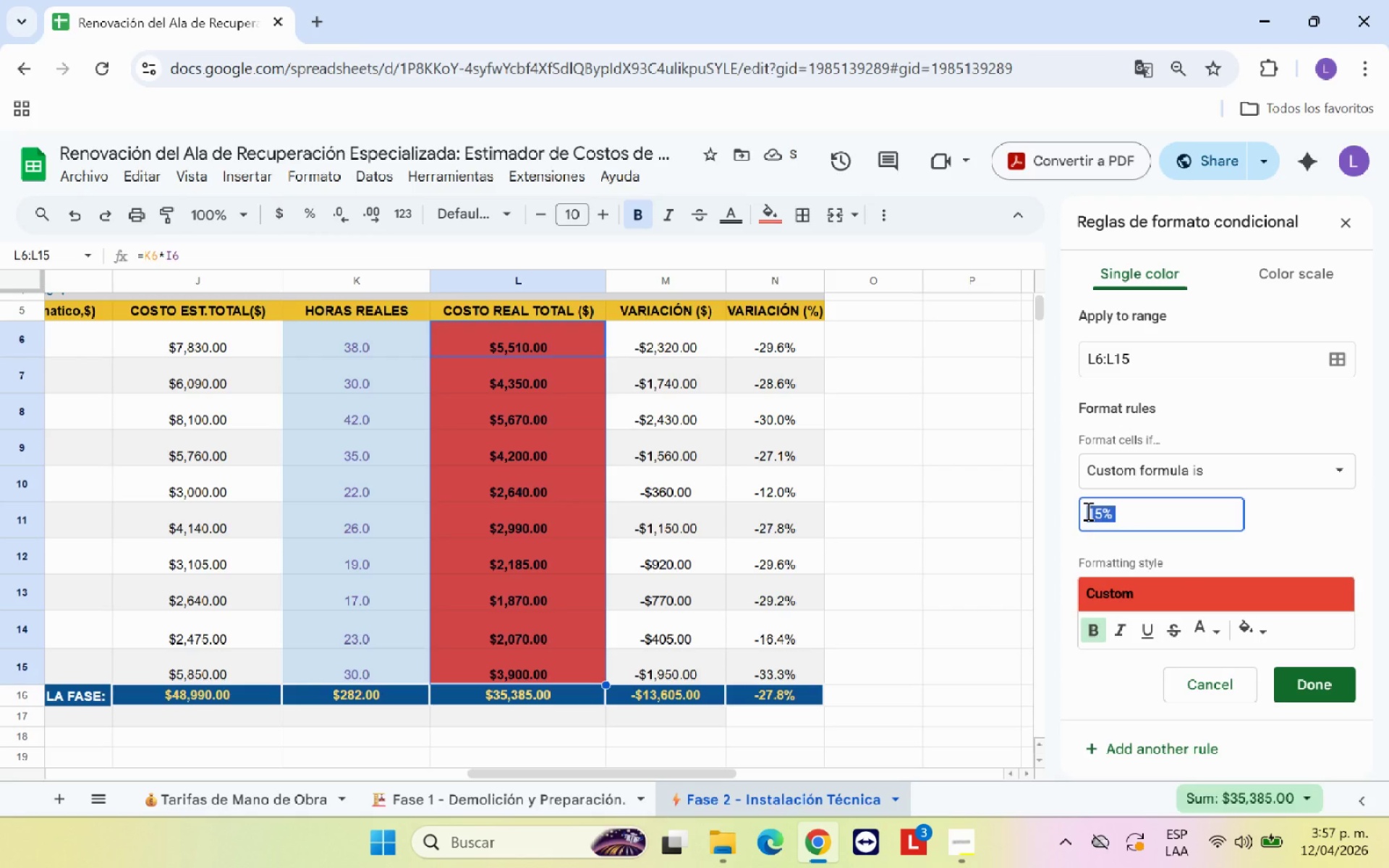 
left_click([1087, 519])
 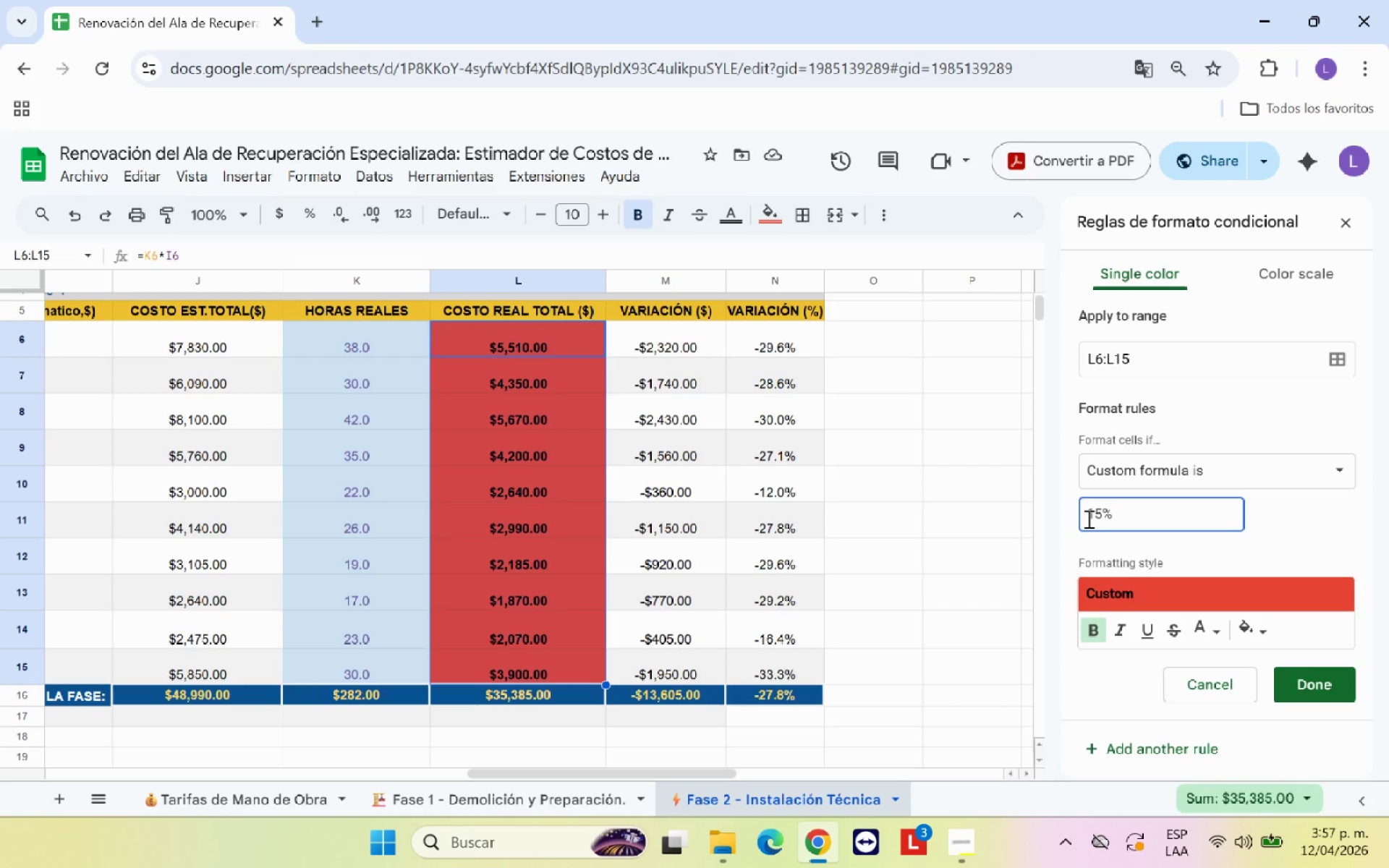 
type()N6)
 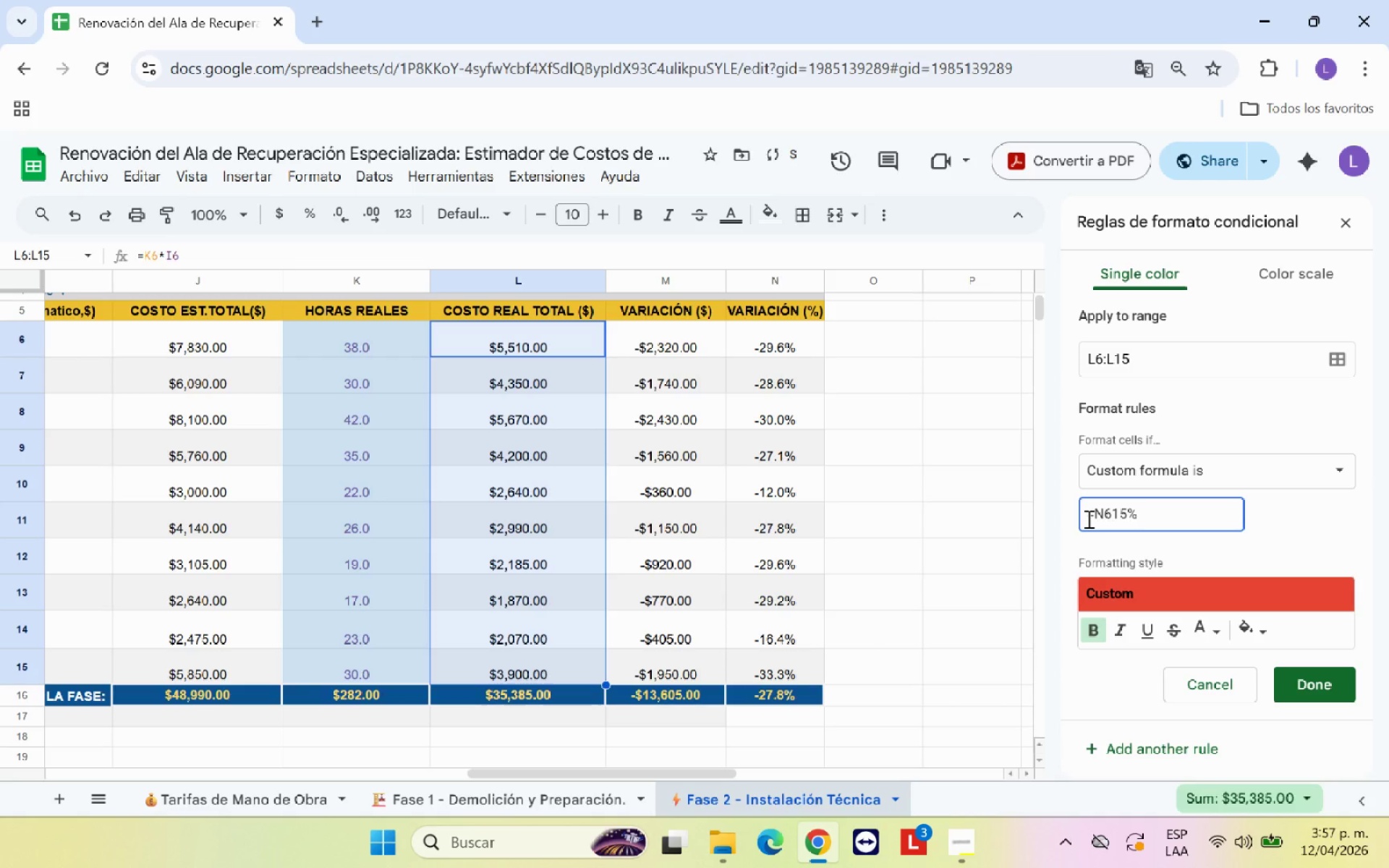 
key(Shift+Break)
 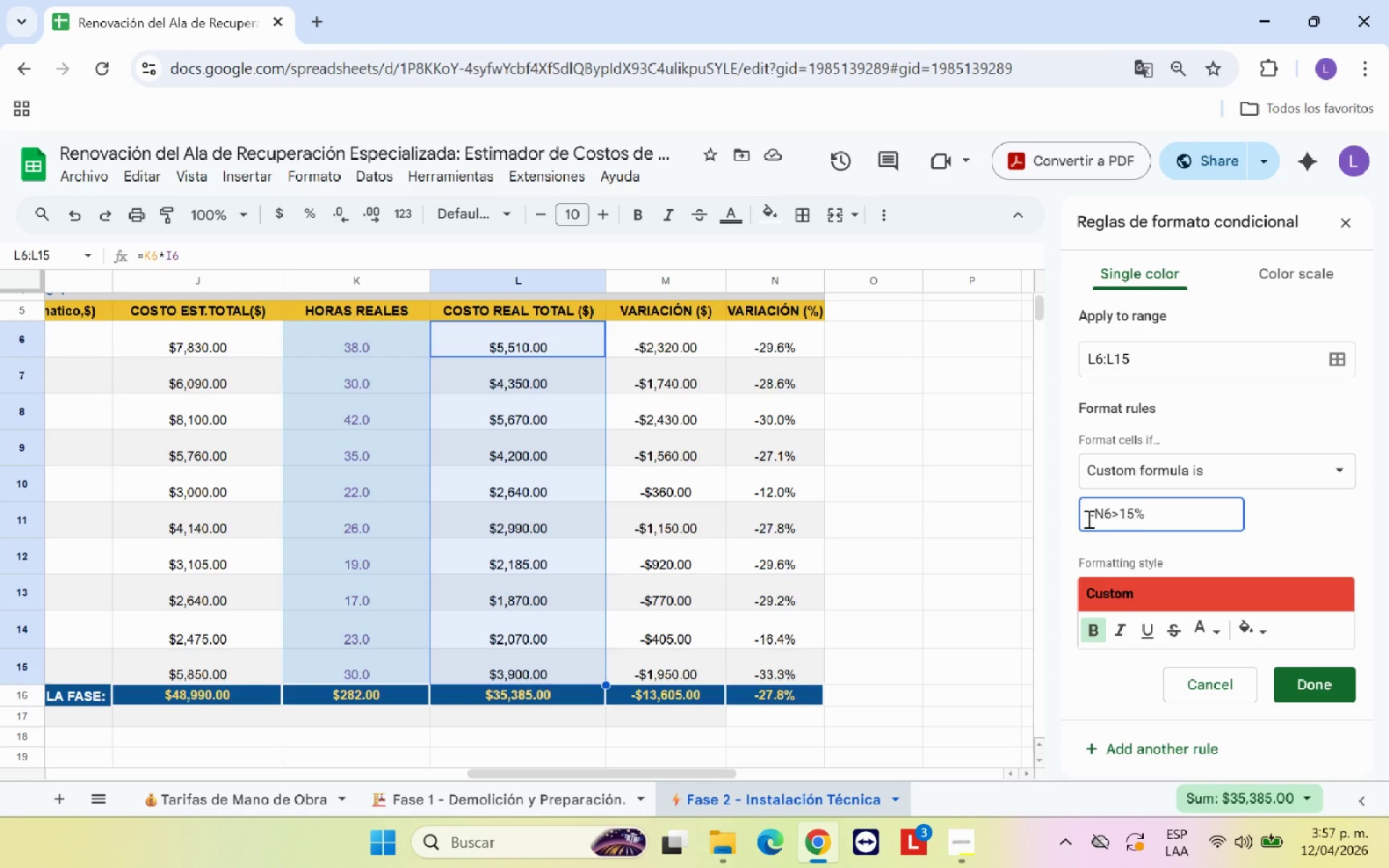 
wait(25.66)
 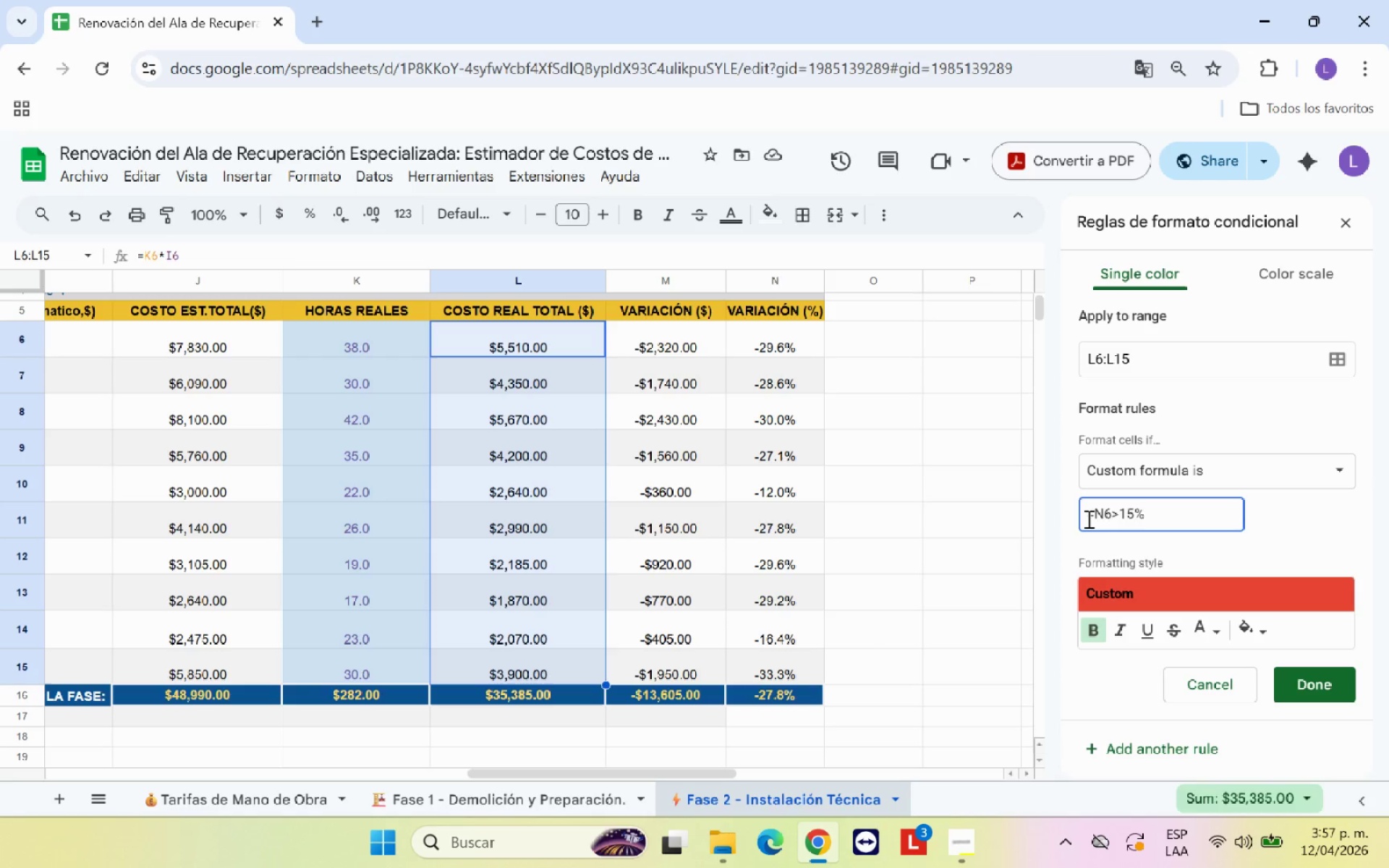 
key(ArrowLeft)
 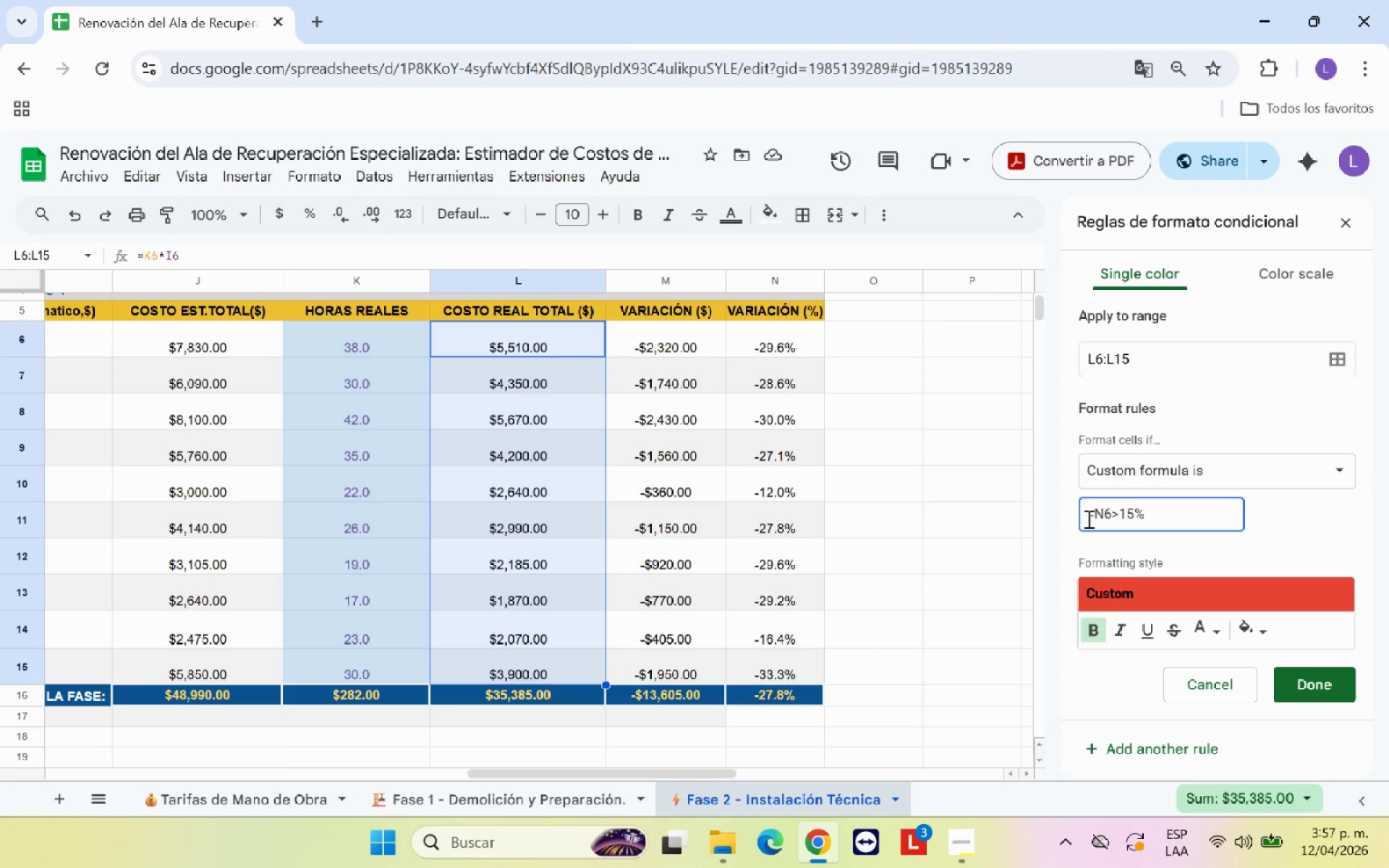 
hold_key(key=ShiftRight, duration=3.2)
 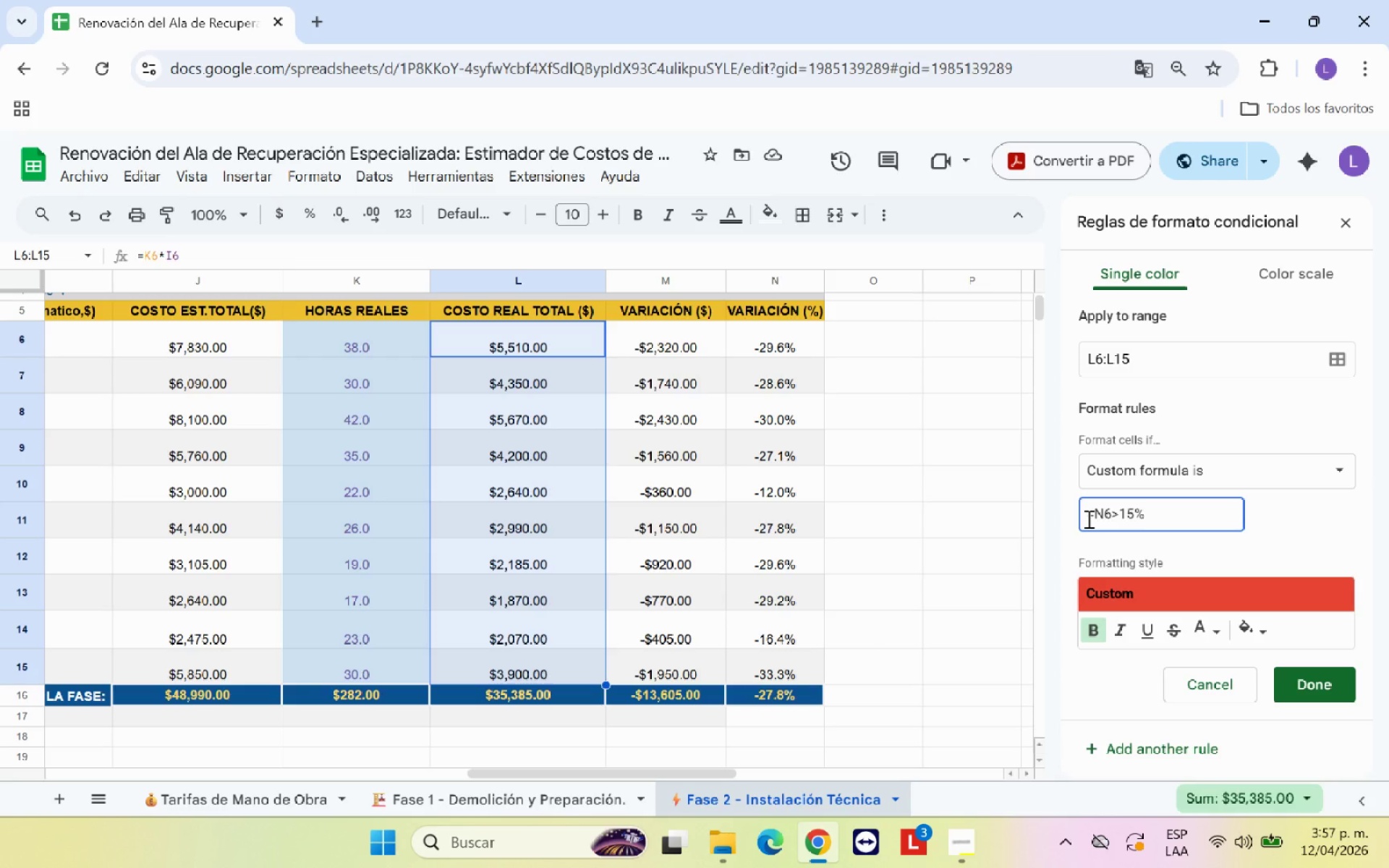 
key(ArrowRight)
 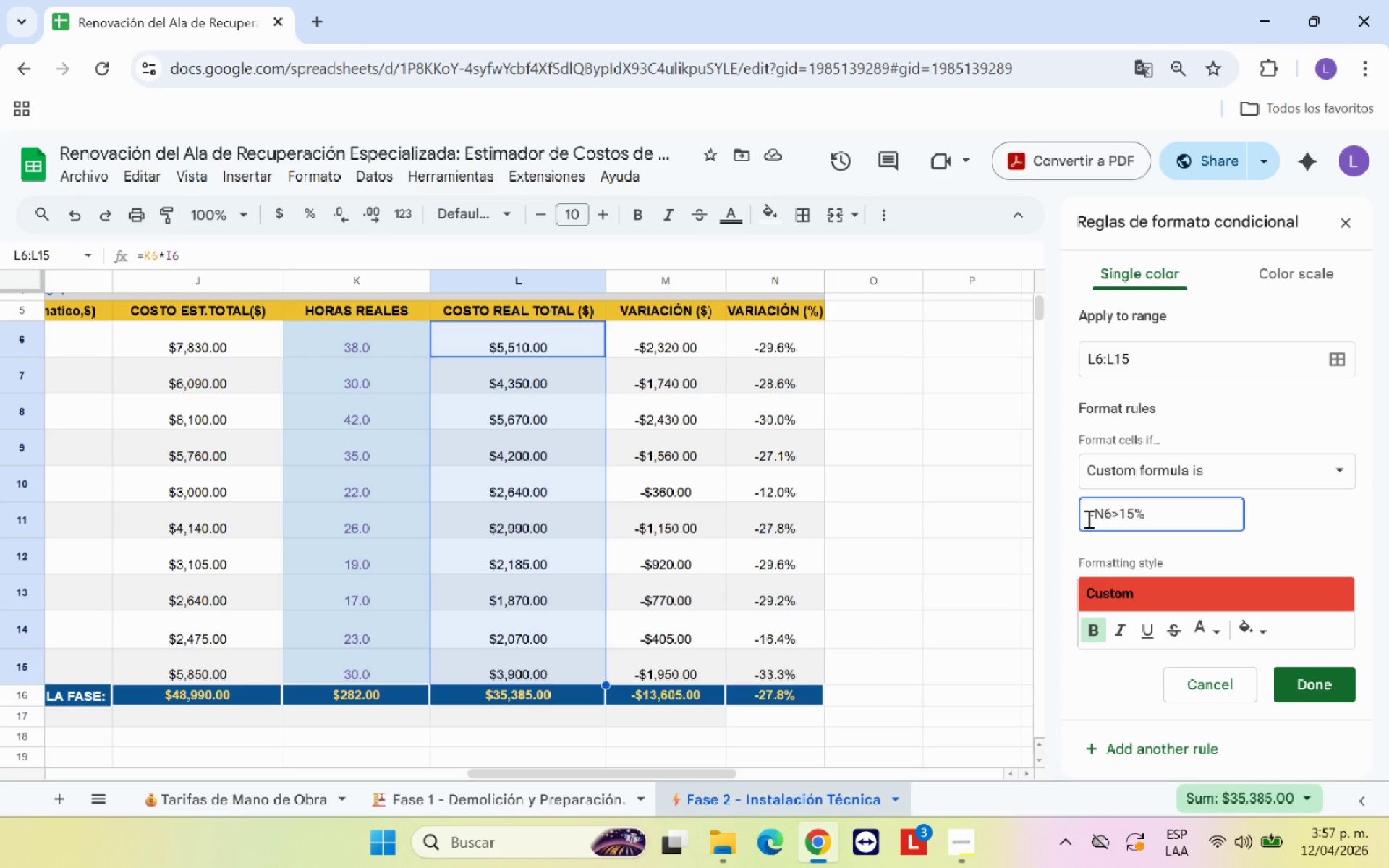 
wait(6.31)
 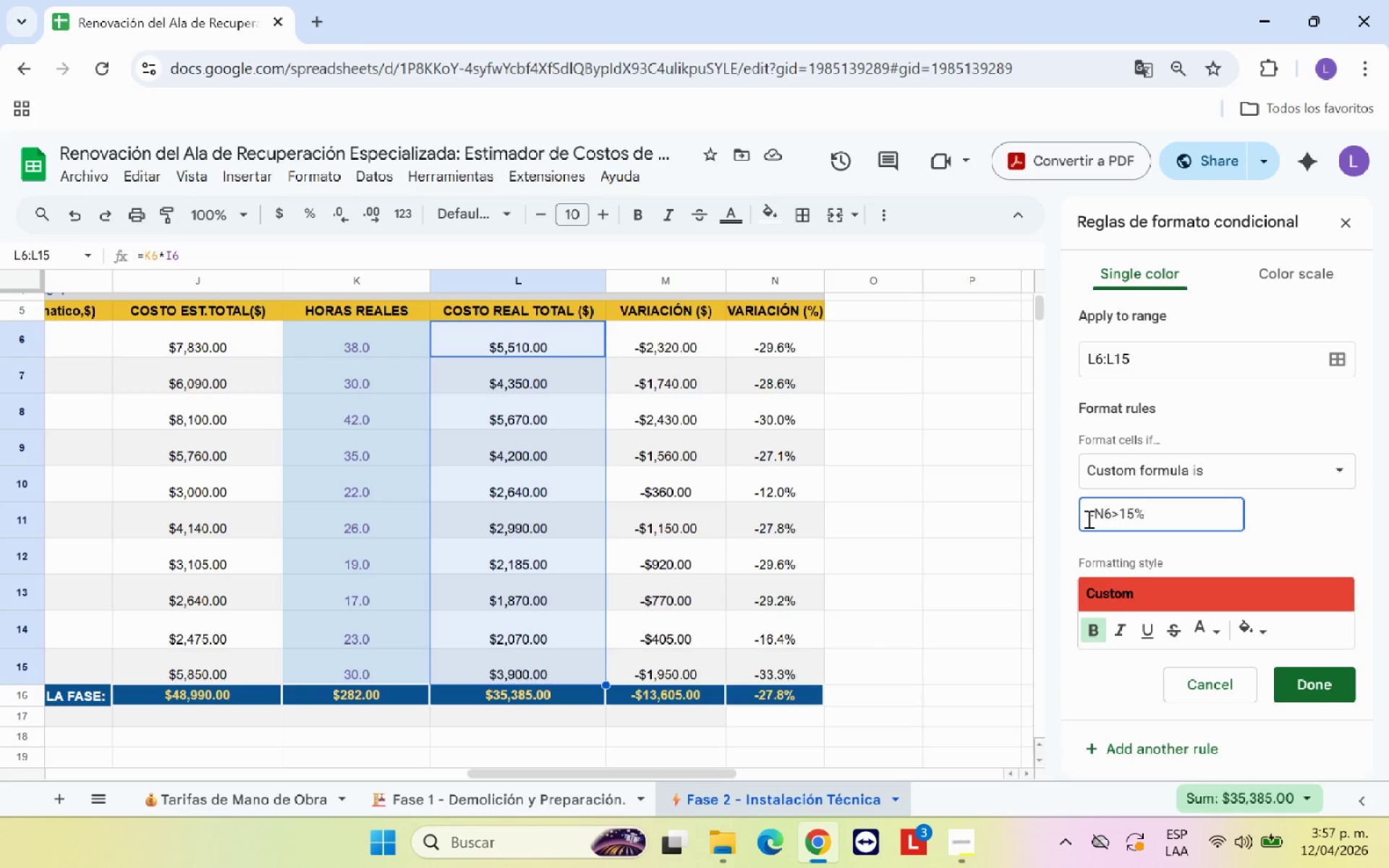 
left_click([1293, 511])
 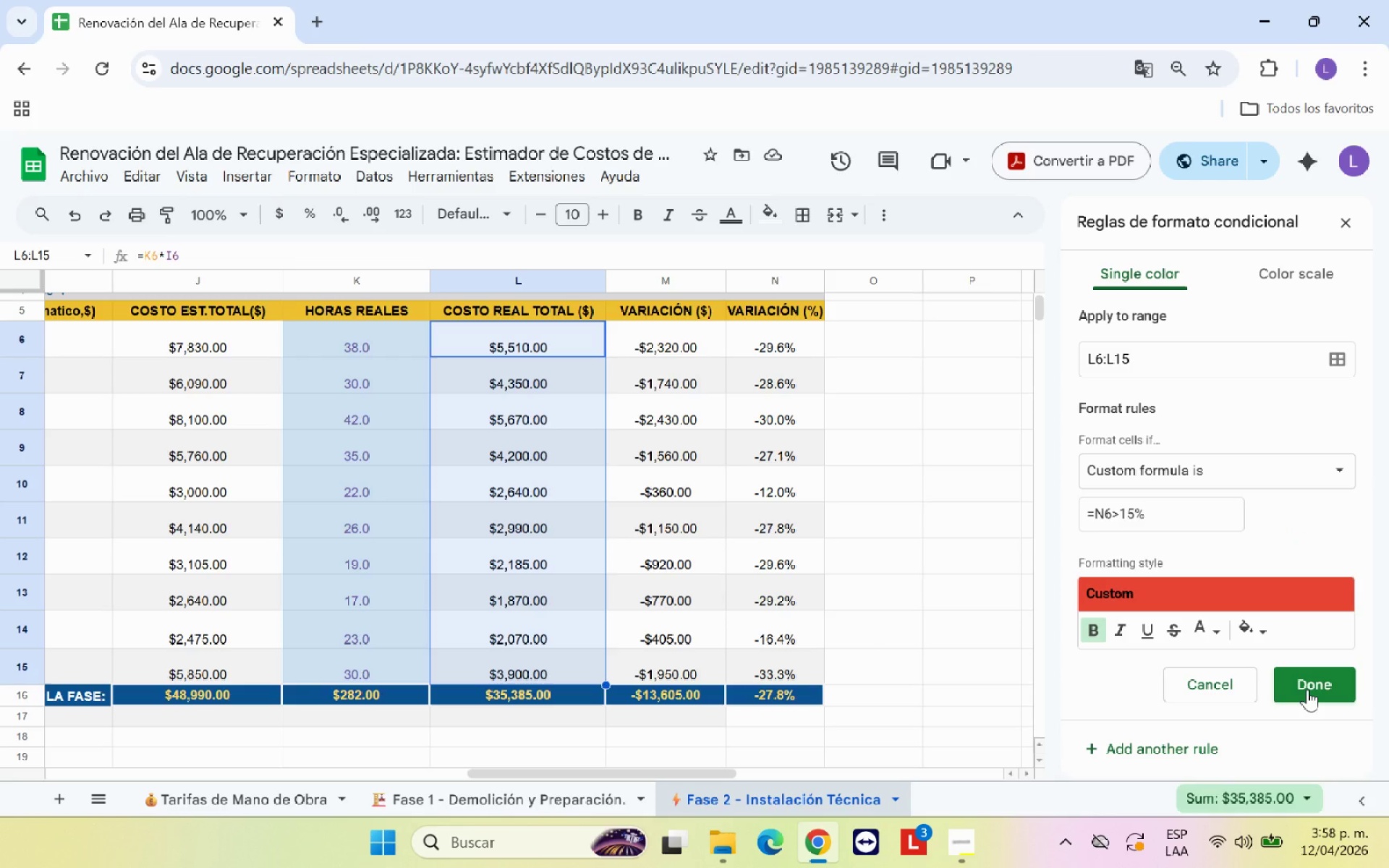 
left_click([1307, 689])
 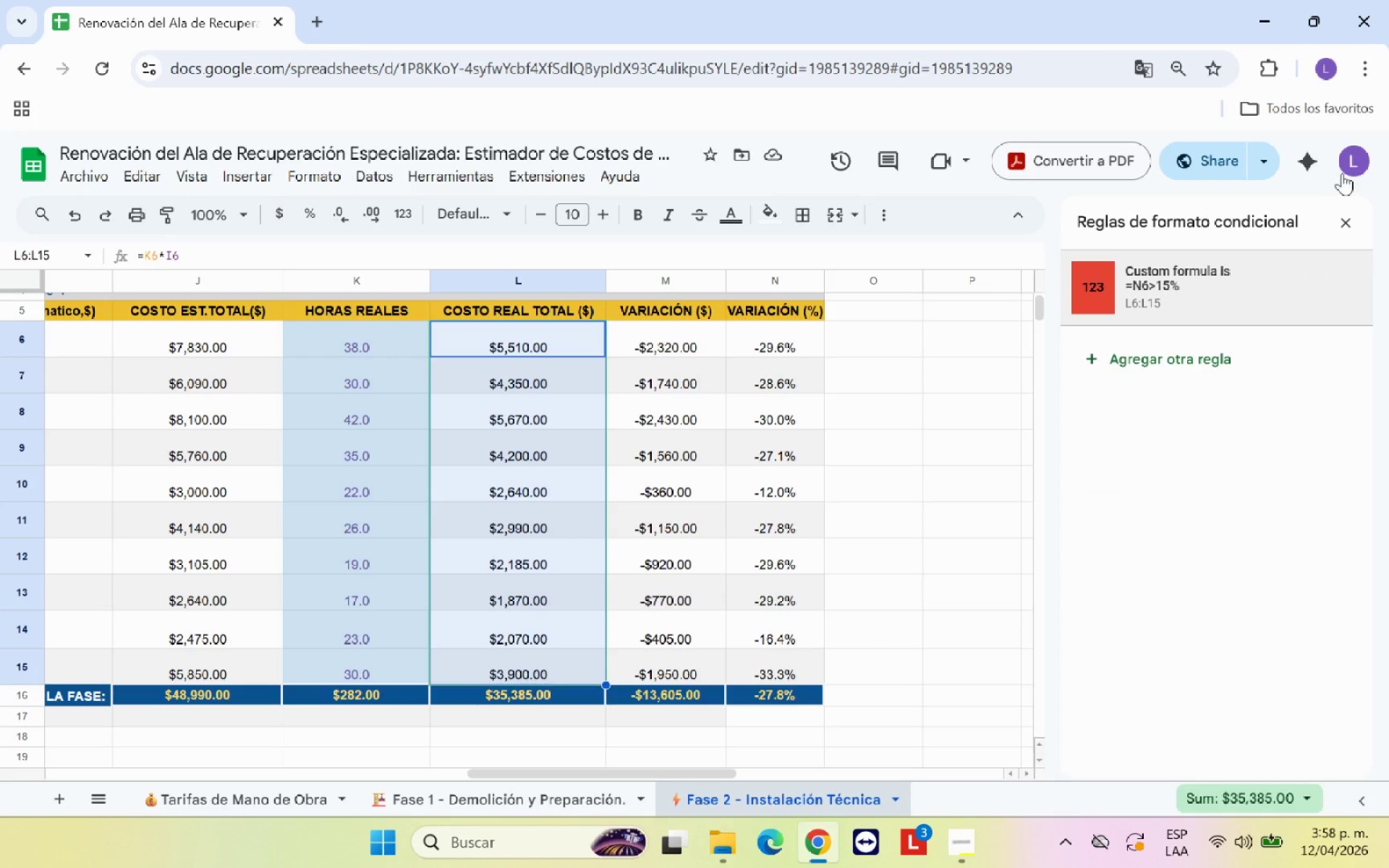 
mouse_move([1349, 218])
 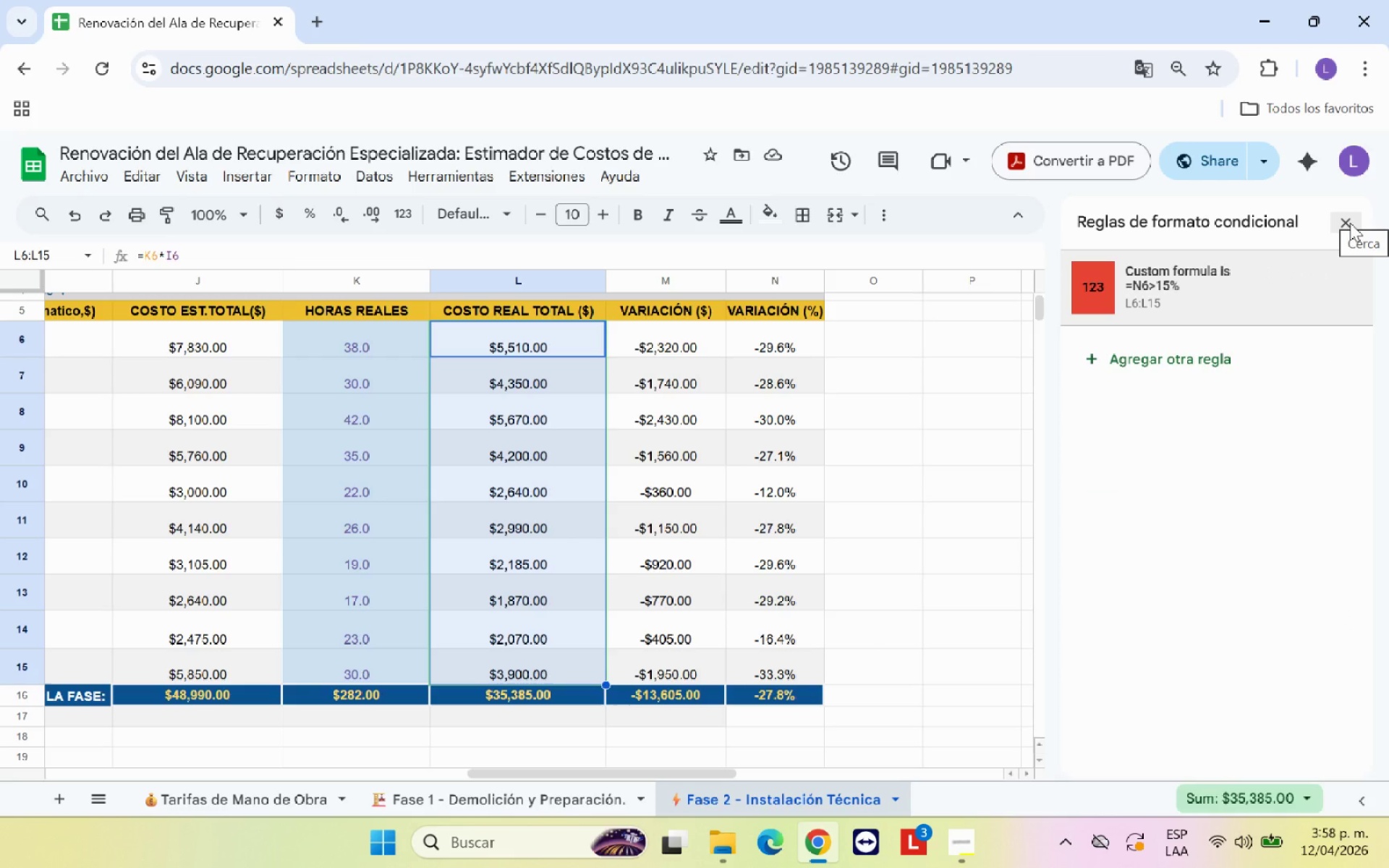 
left_click([1350, 223])
 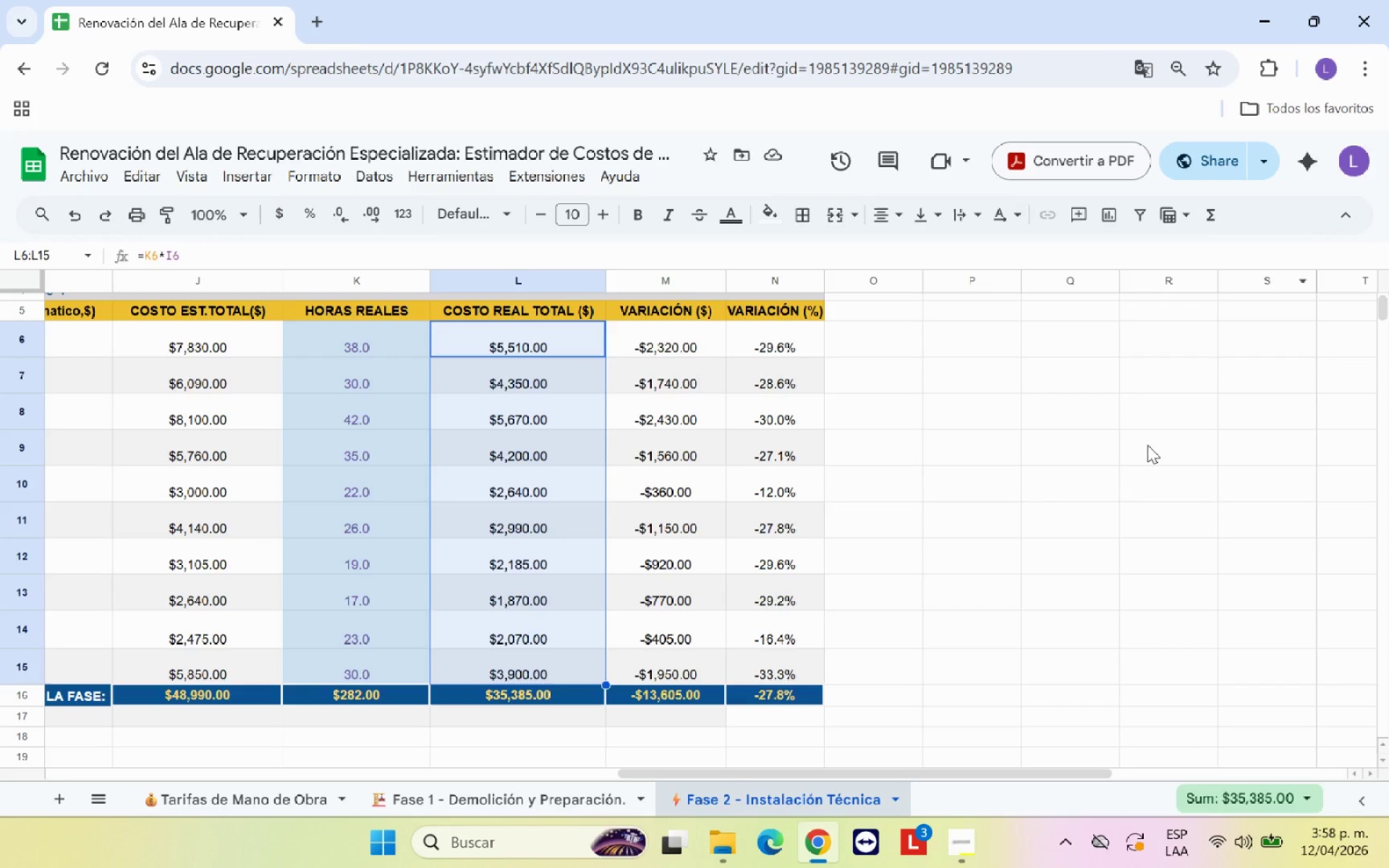 
left_click([1121, 480])
 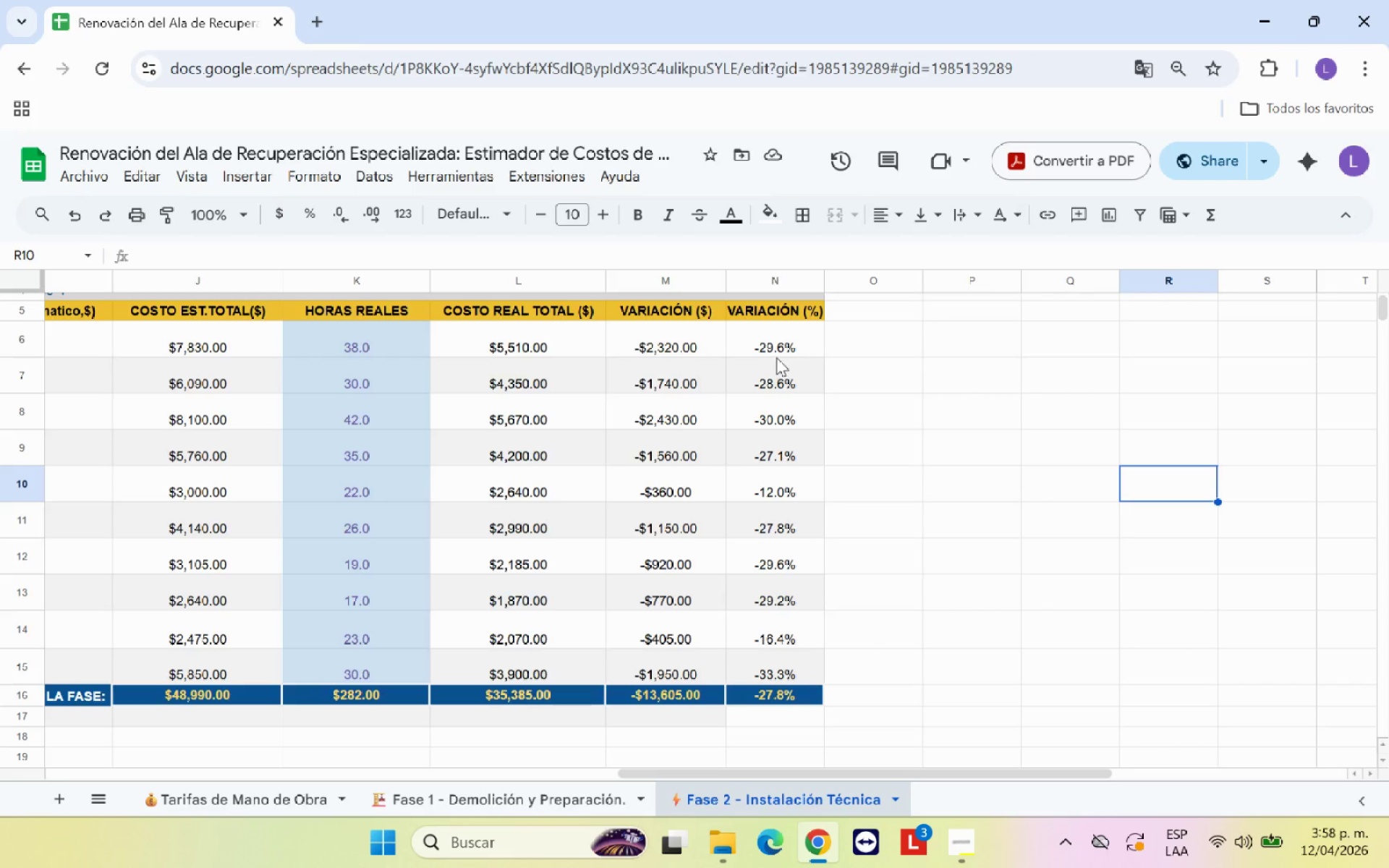 
left_click([787, 348])
 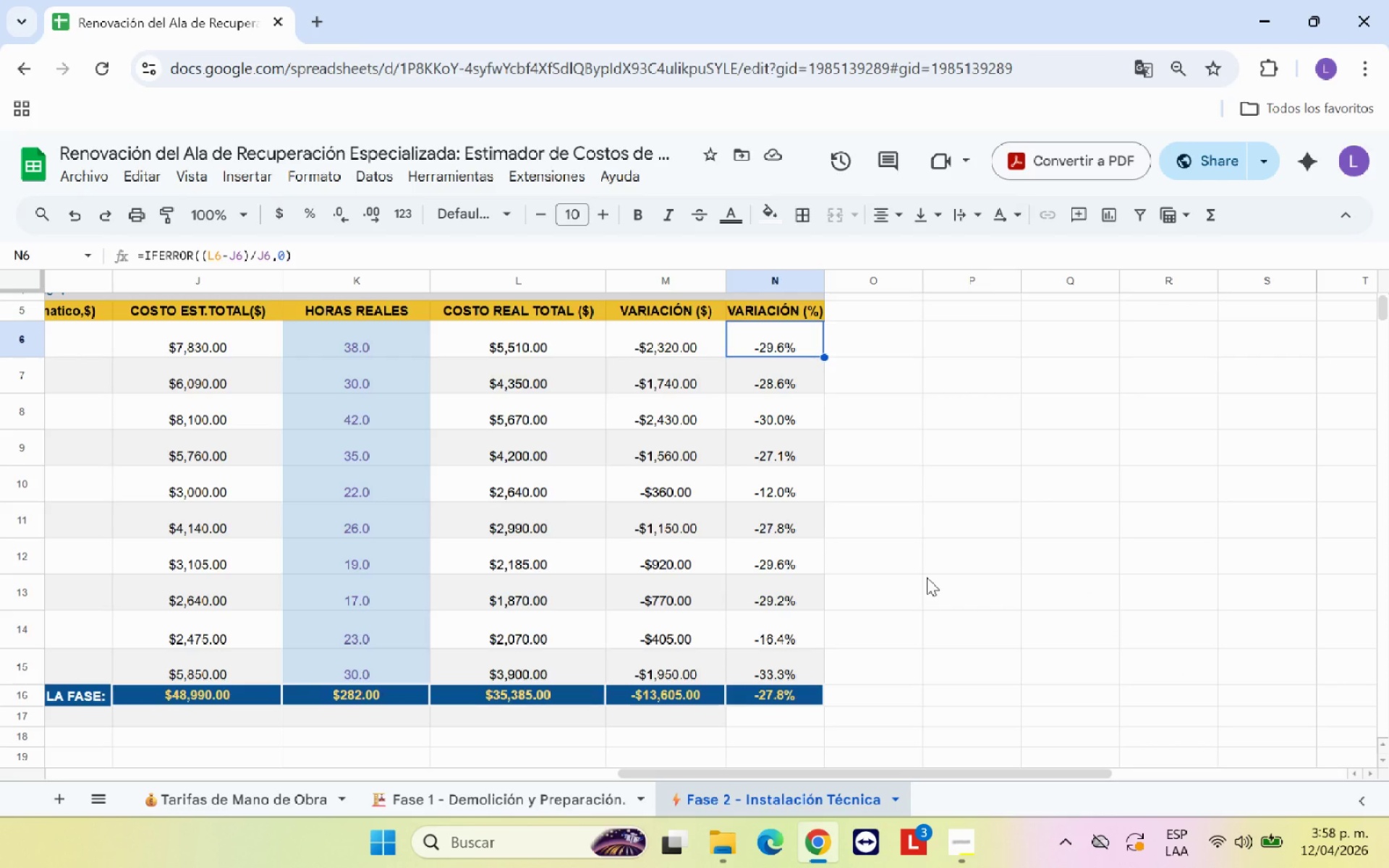 
left_click([927, 577])
 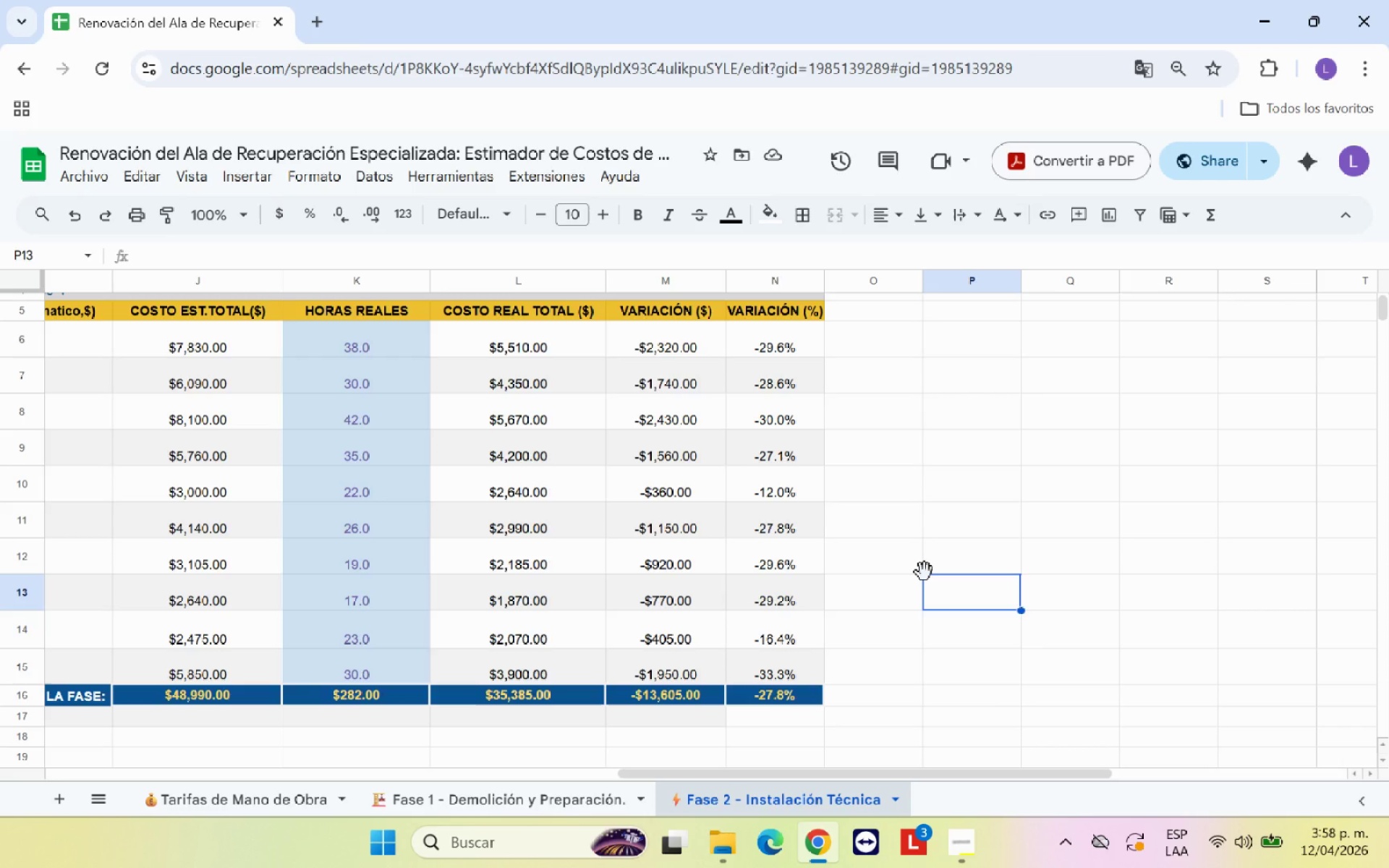 
wait(6.38)
 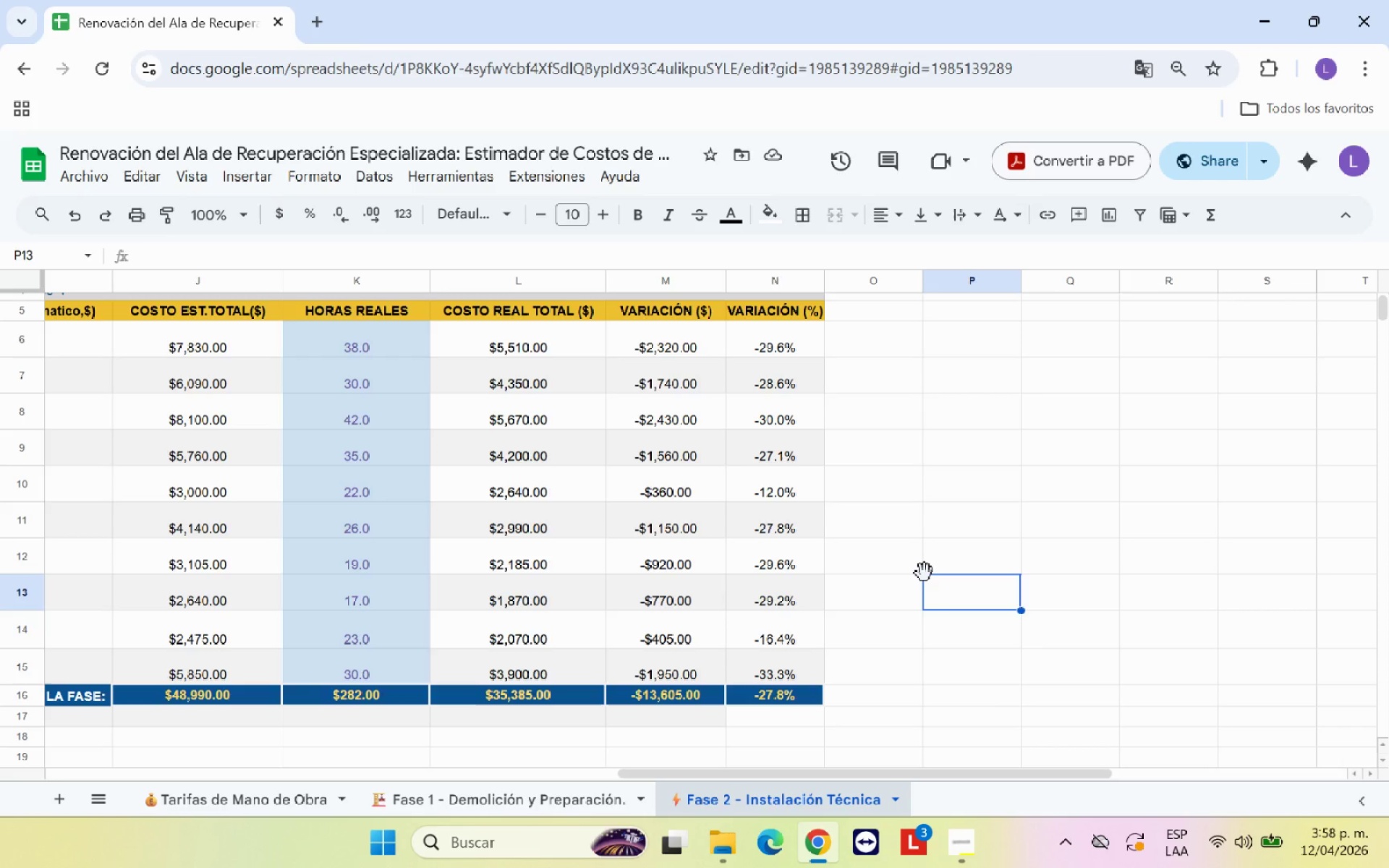 
left_click([783, 339])
 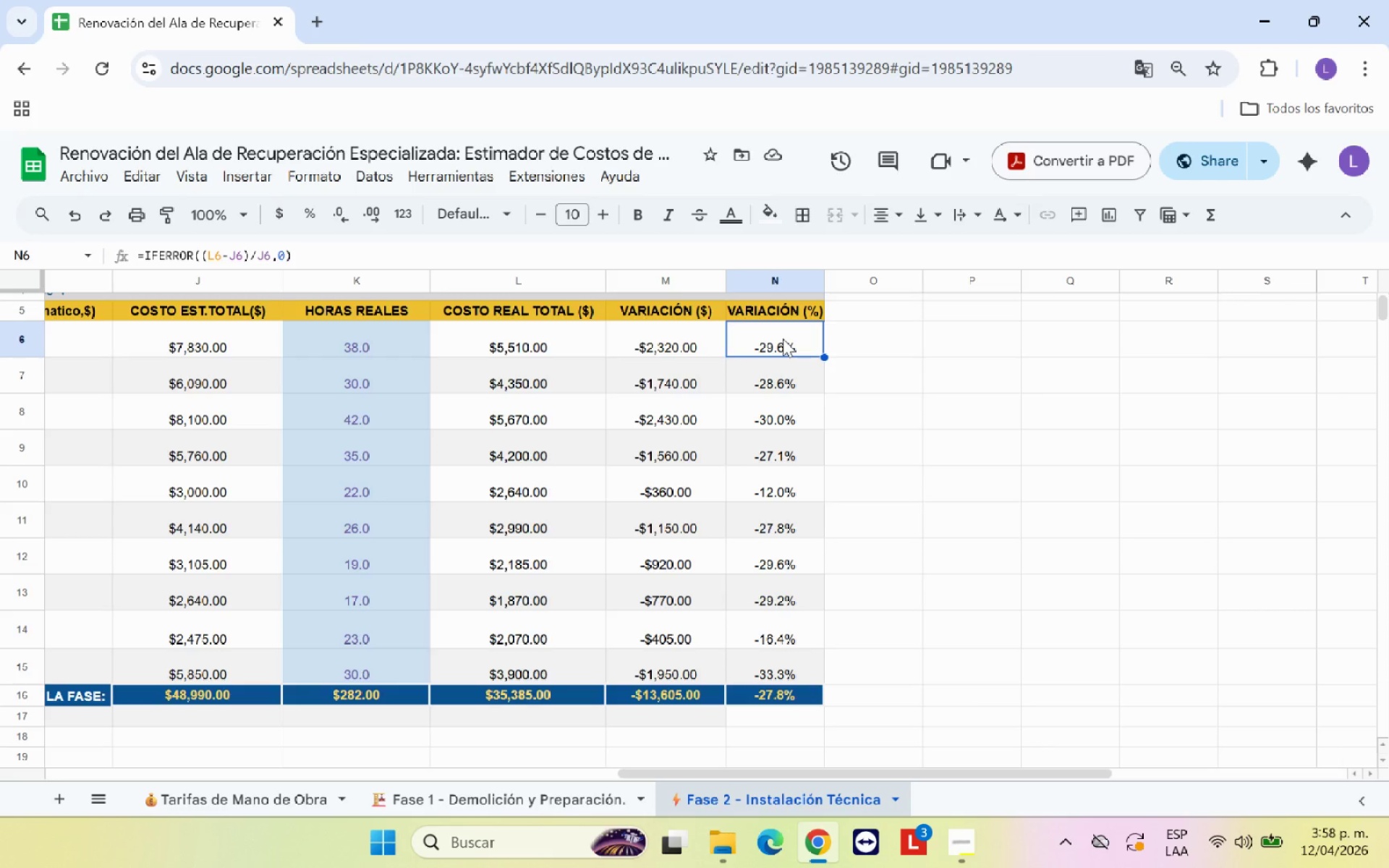 
wait(15.91)
 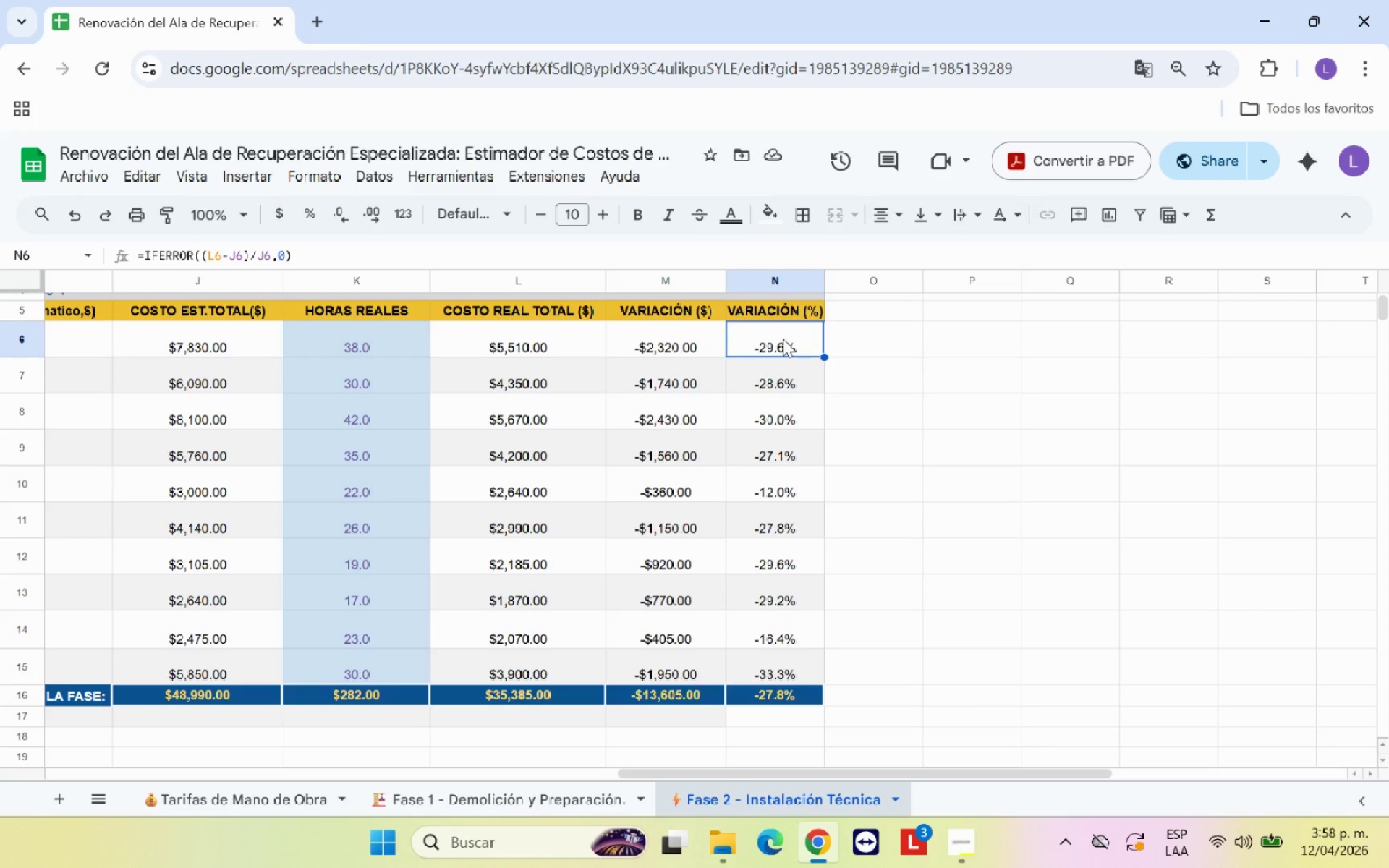 
left_click_drag(start_coordinate=[790, 339], to_coordinate=[810, 665])
 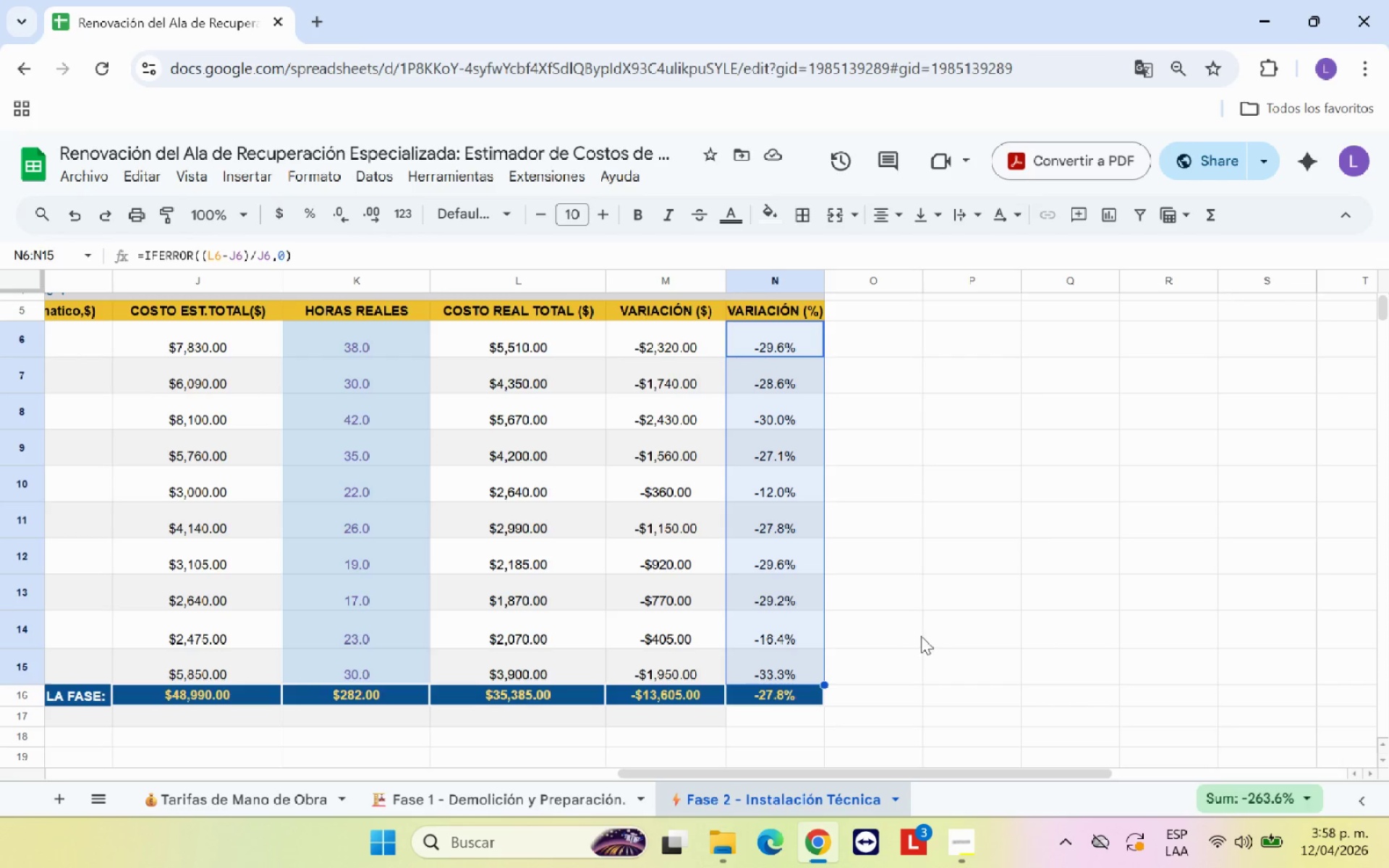 
left_click([921, 635])
 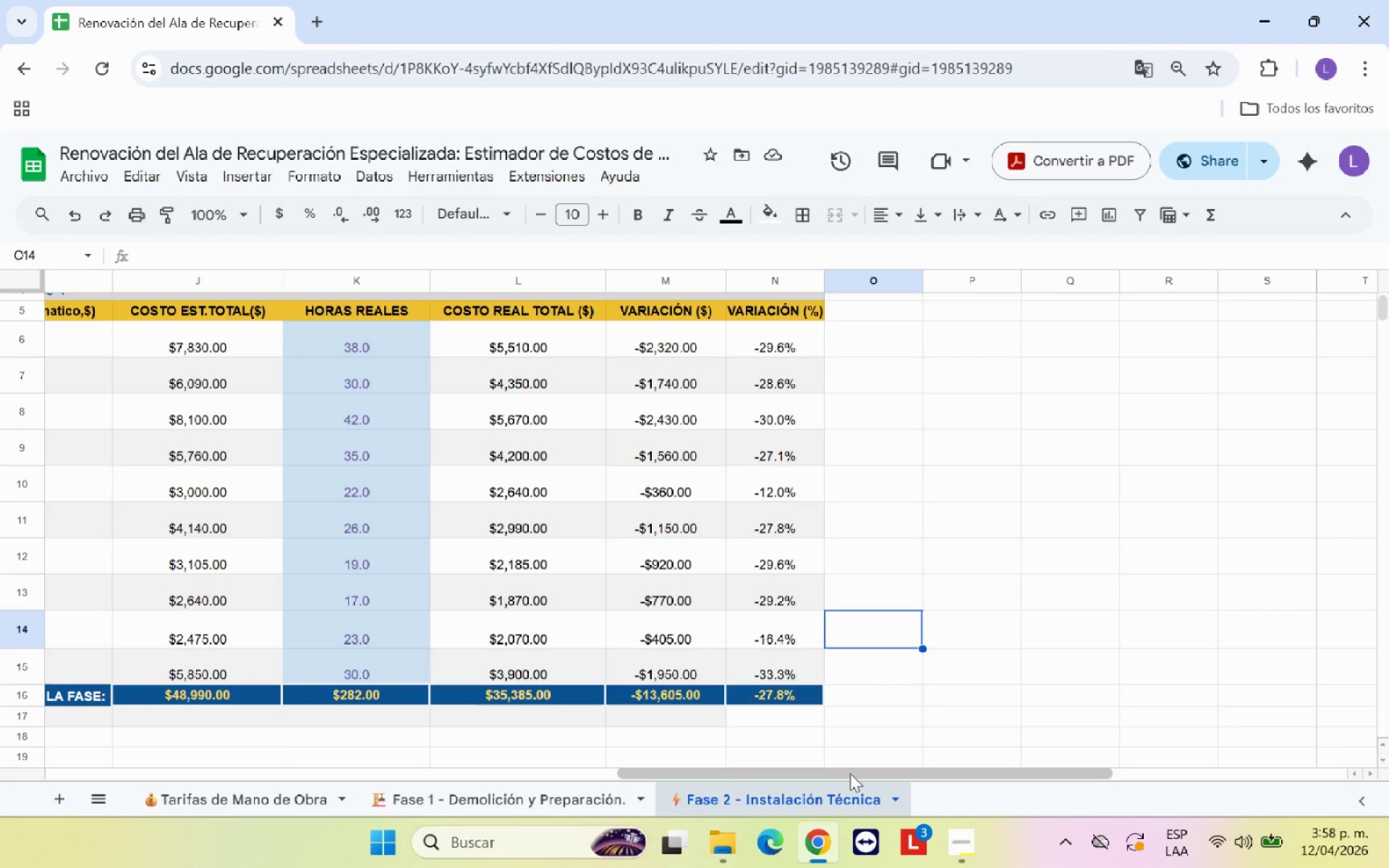 
left_click_drag(start_coordinate=[851, 773], to_coordinate=[679, 759])
 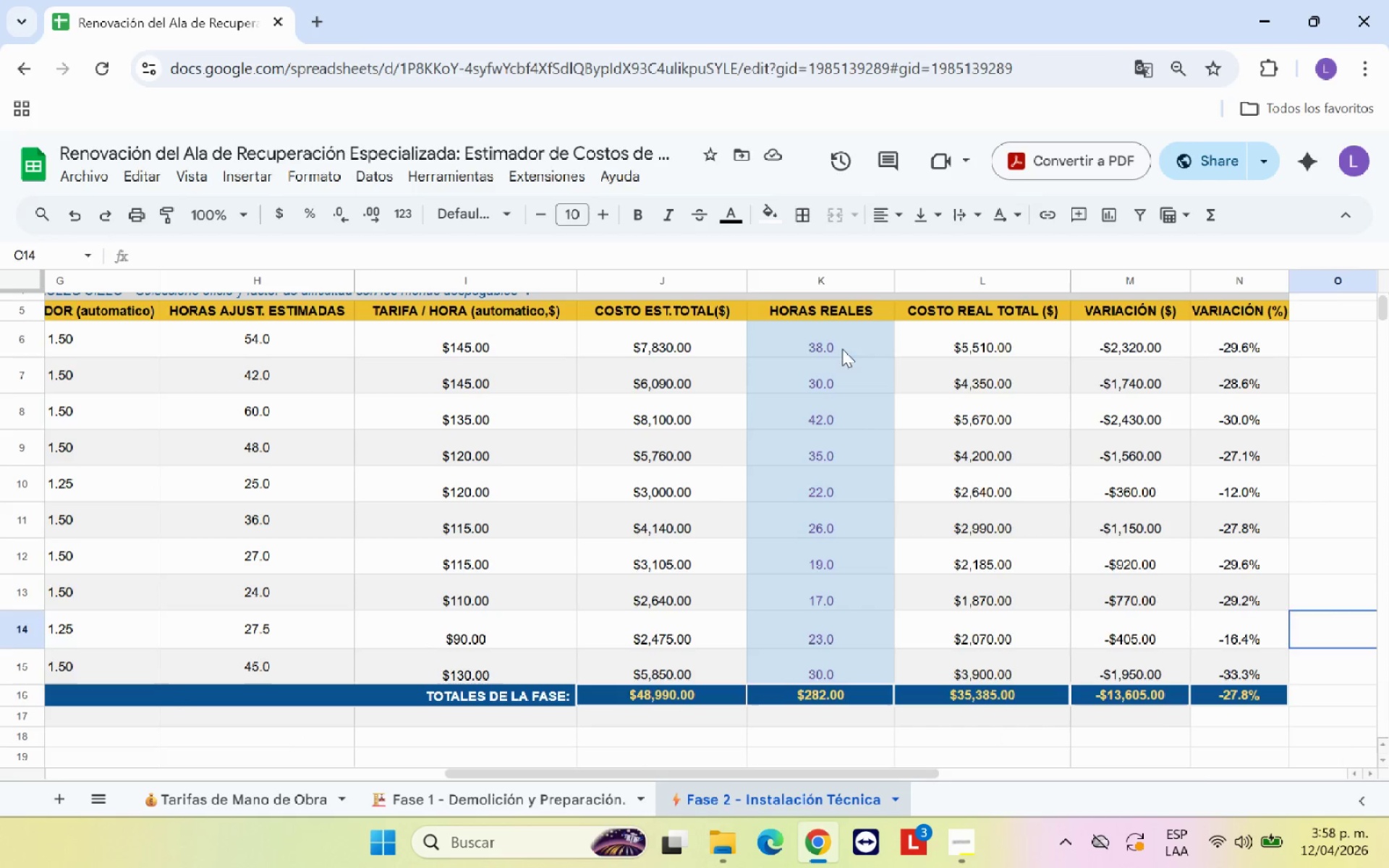 
left_click_drag(start_coordinate=[842, 349], to_coordinate=[837, 664])
 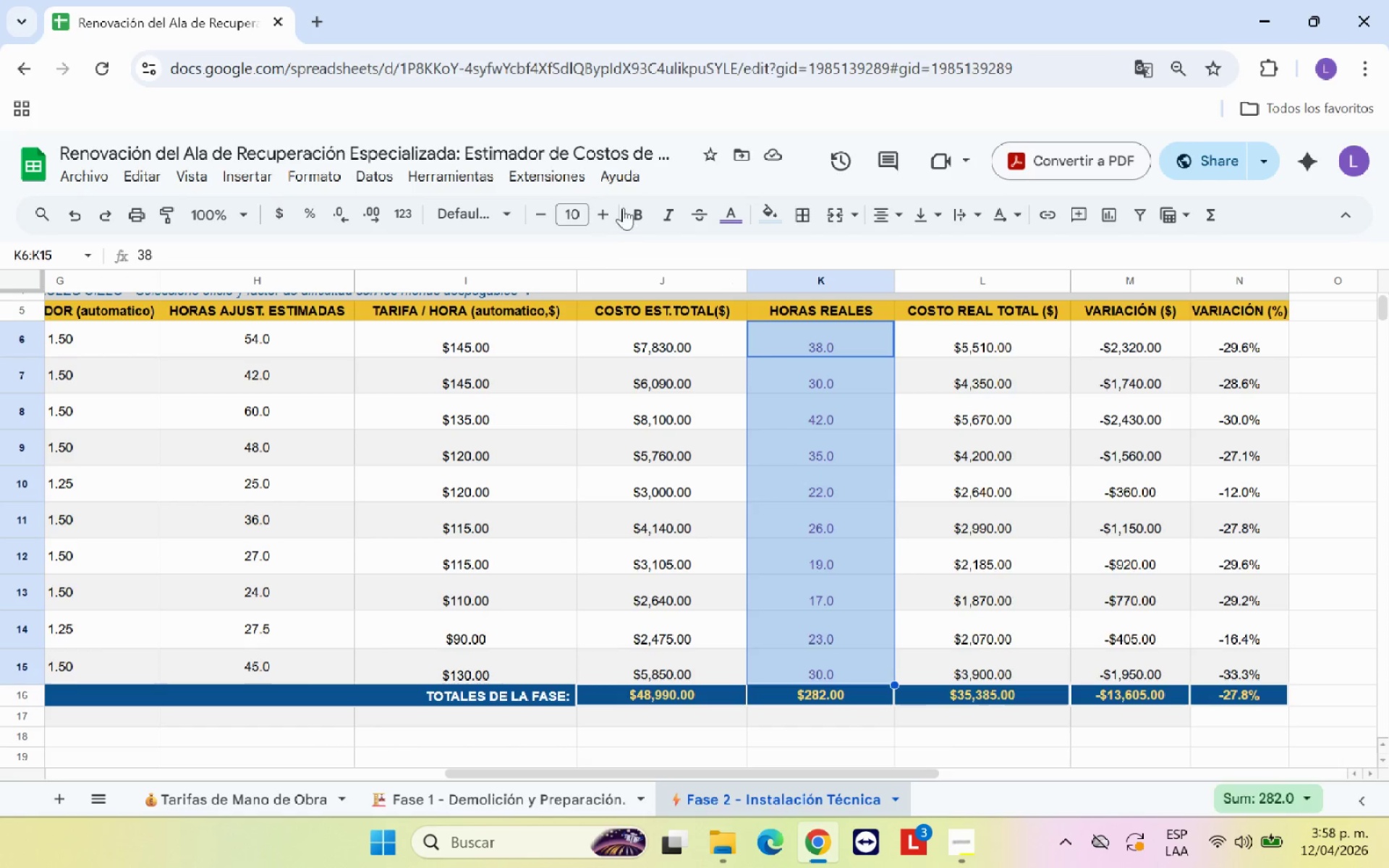 
left_click([631, 203])
 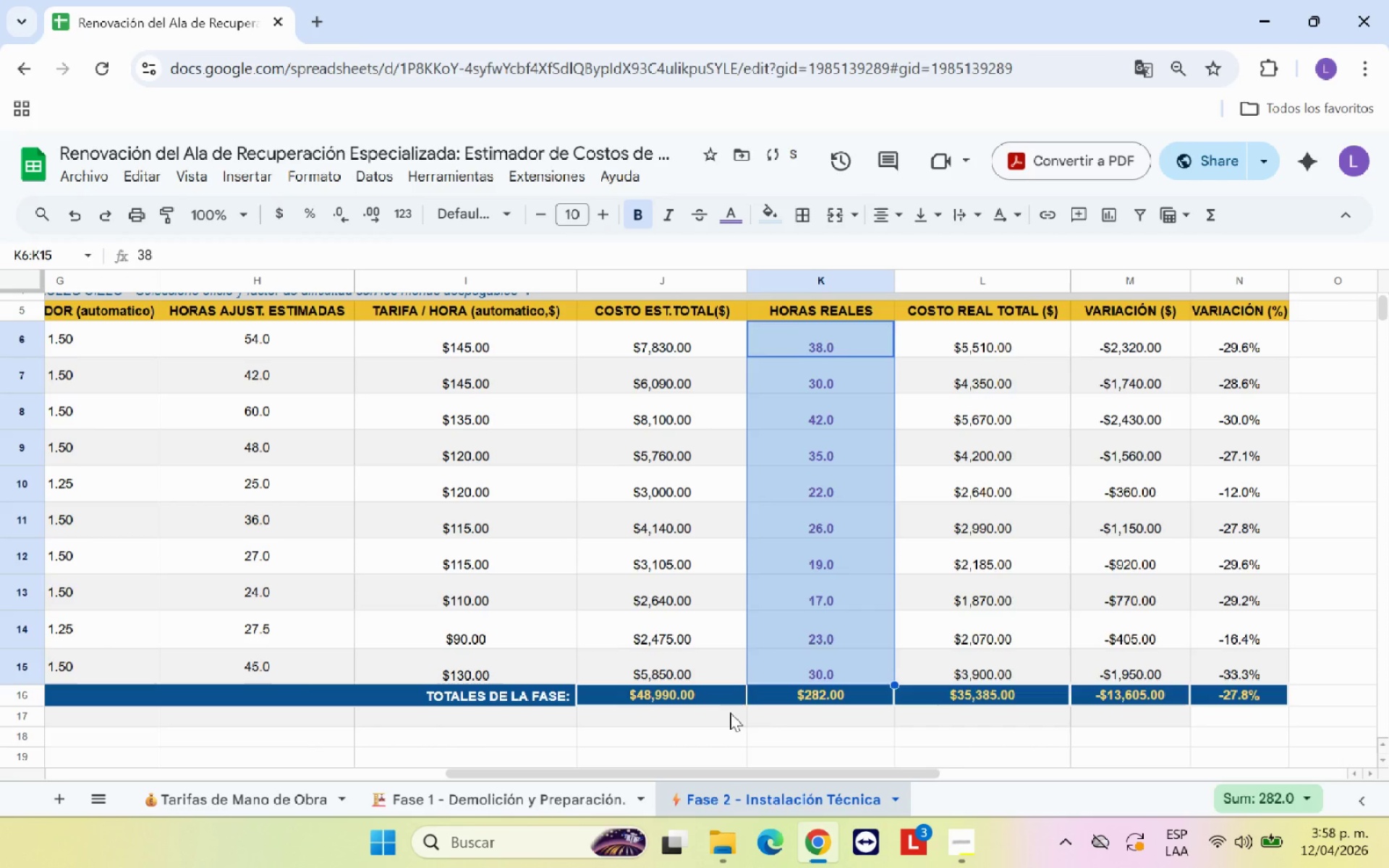 
left_click([739, 710])
 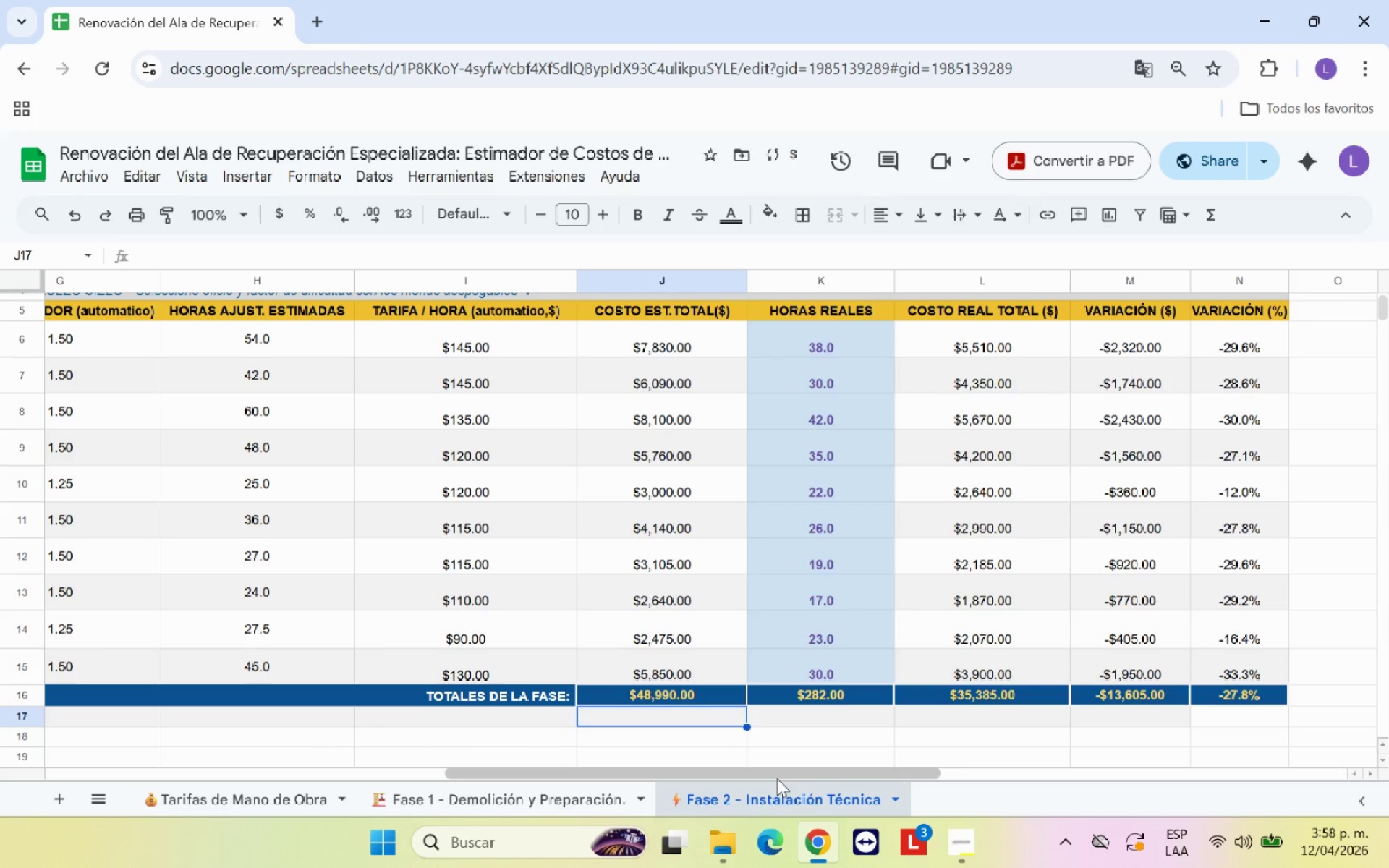 
left_click_drag(start_coordinate=[777, 778], to_coordinate=[417, 726])
 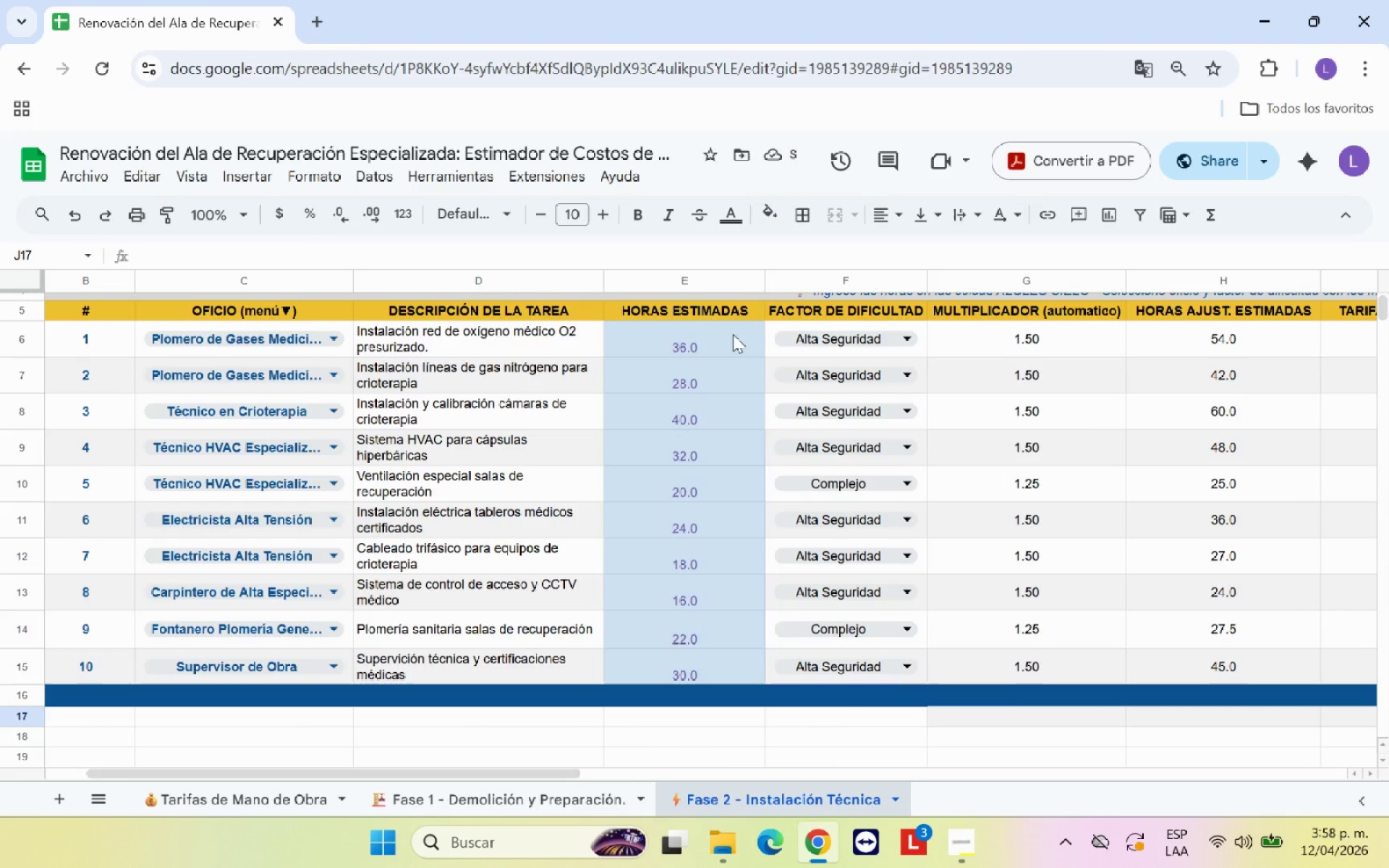 
left_click_drag(start_coordinate=[733, 336], to_coordinate=[724, 664])
 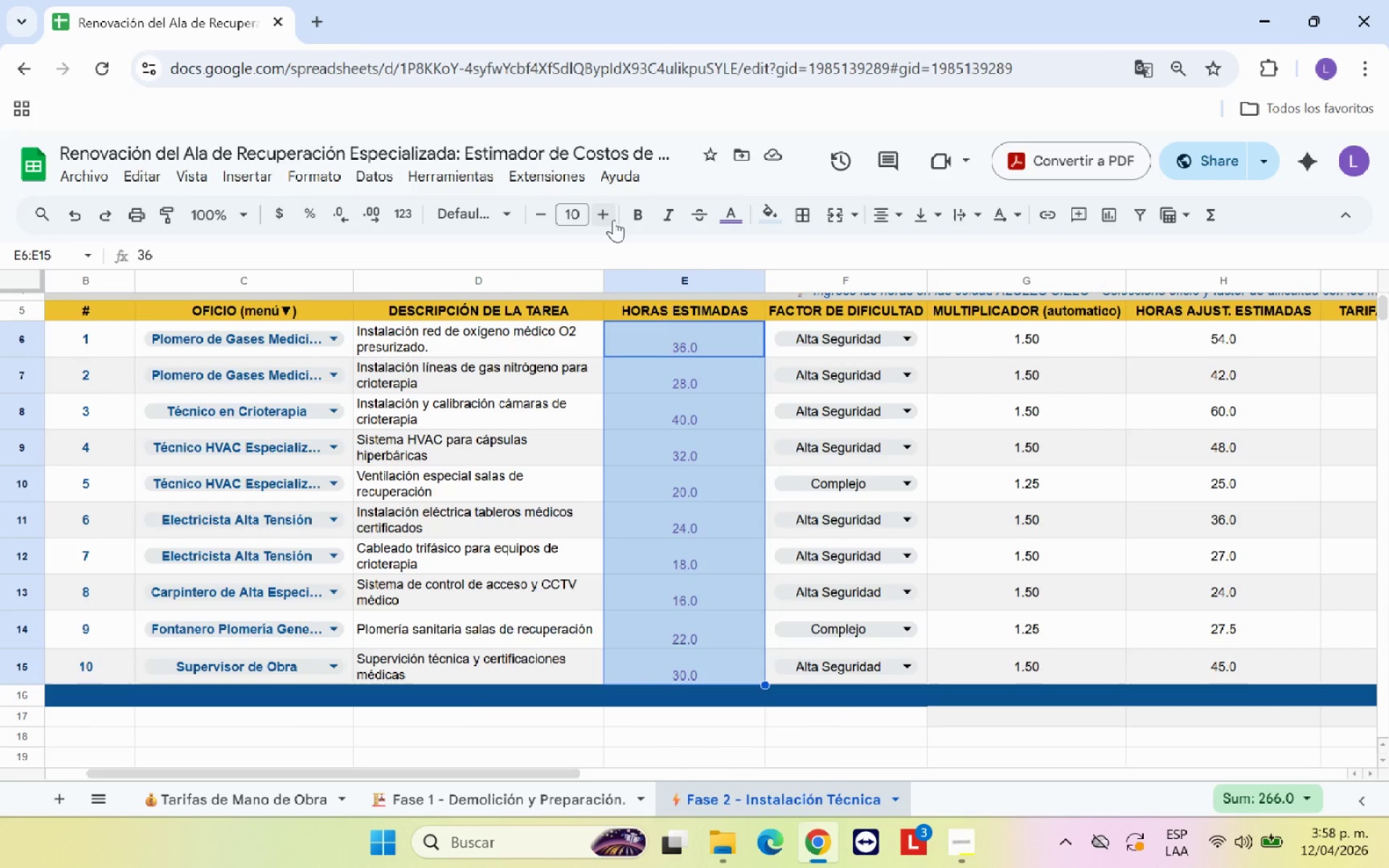 
left_click([629, 215])
 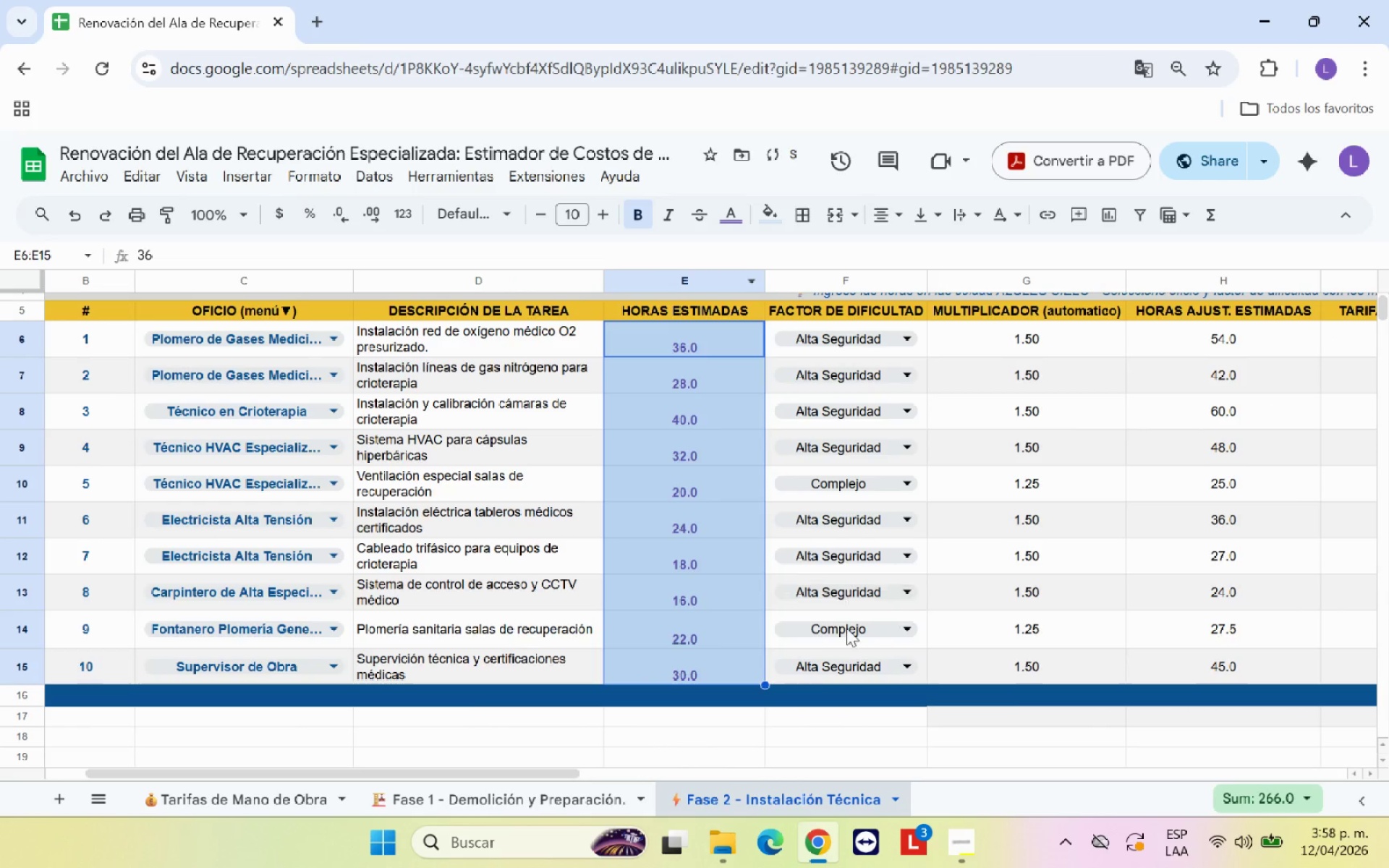 
left_click([749, 739])
 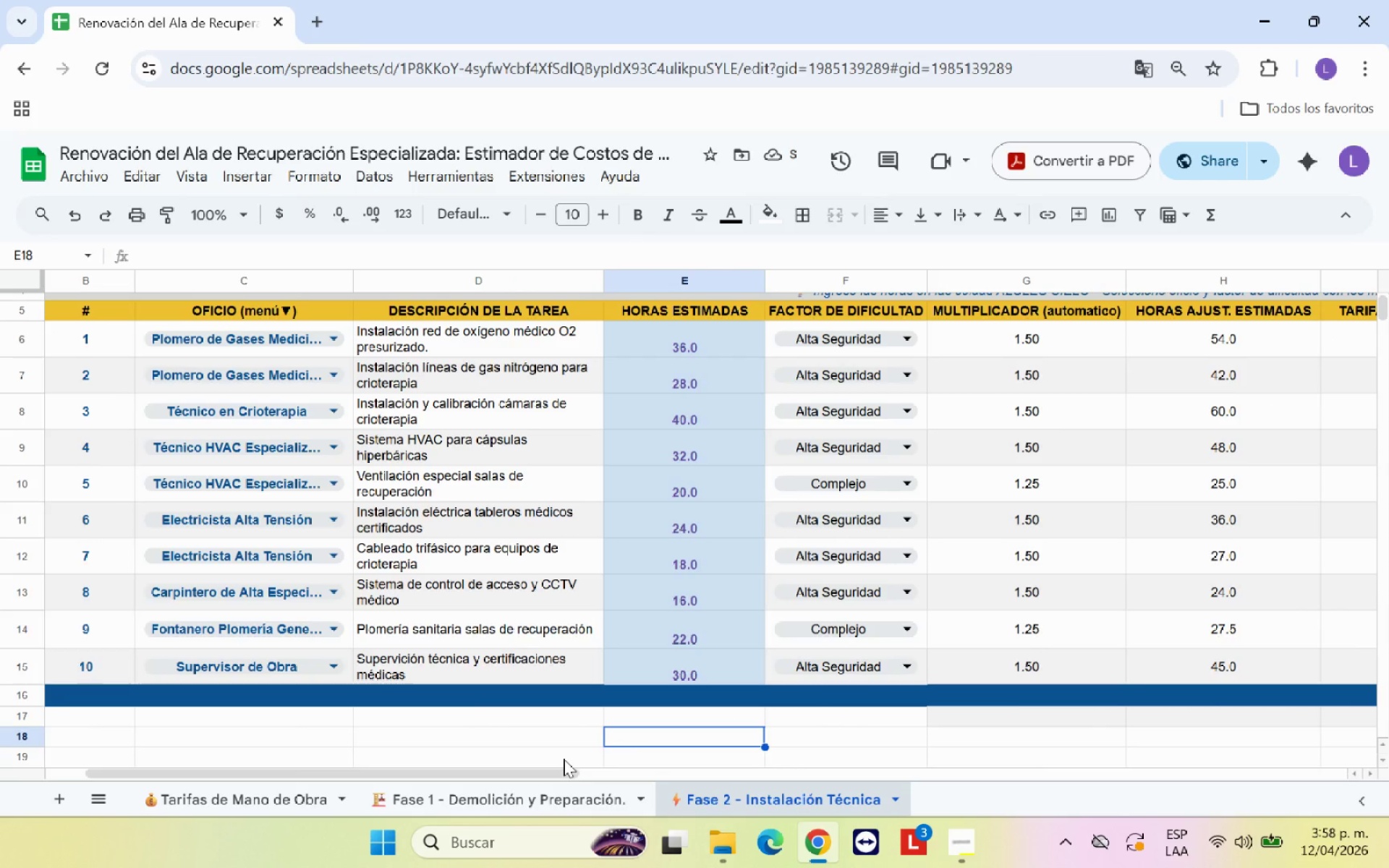 
left_click_drag(start_coordinate=[553, 766], to_coordinate=[472, 762])
 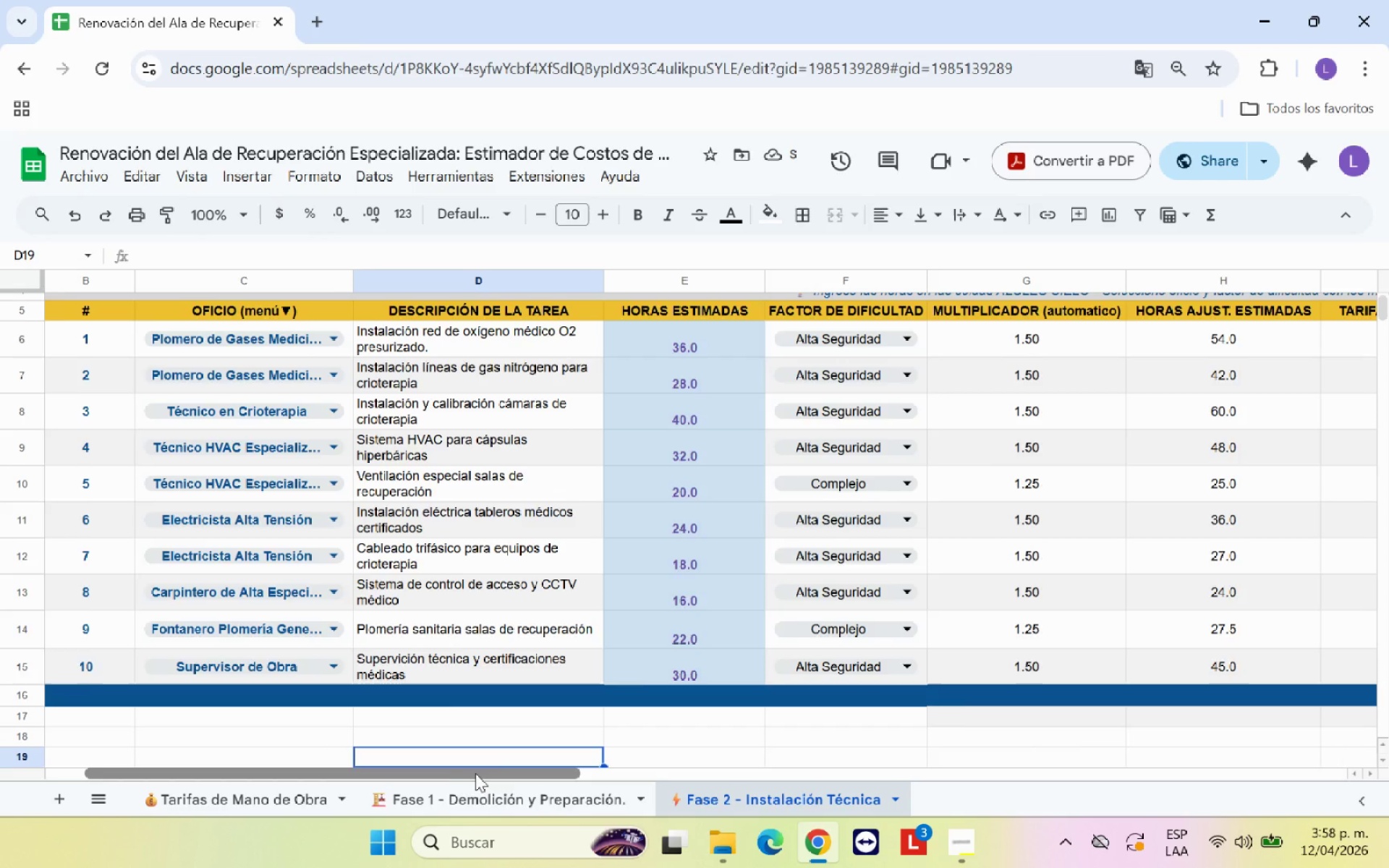 
left_click_drag(start_coordinate=[475, 773], to_coordinate=[430, 773])
 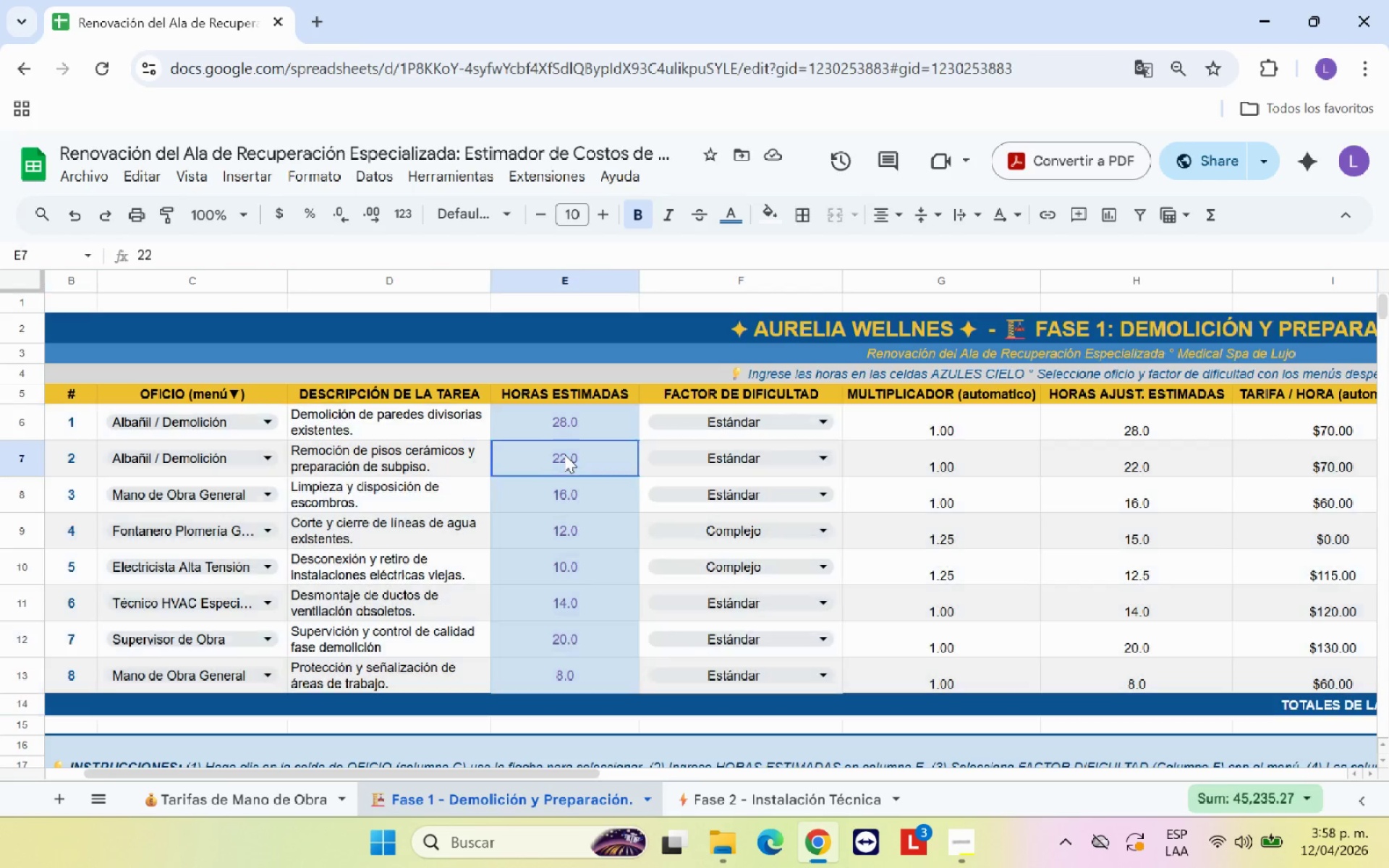 
left_click_drag(start_coordinate=[577, 421], to_coordinate=[591, 675])
 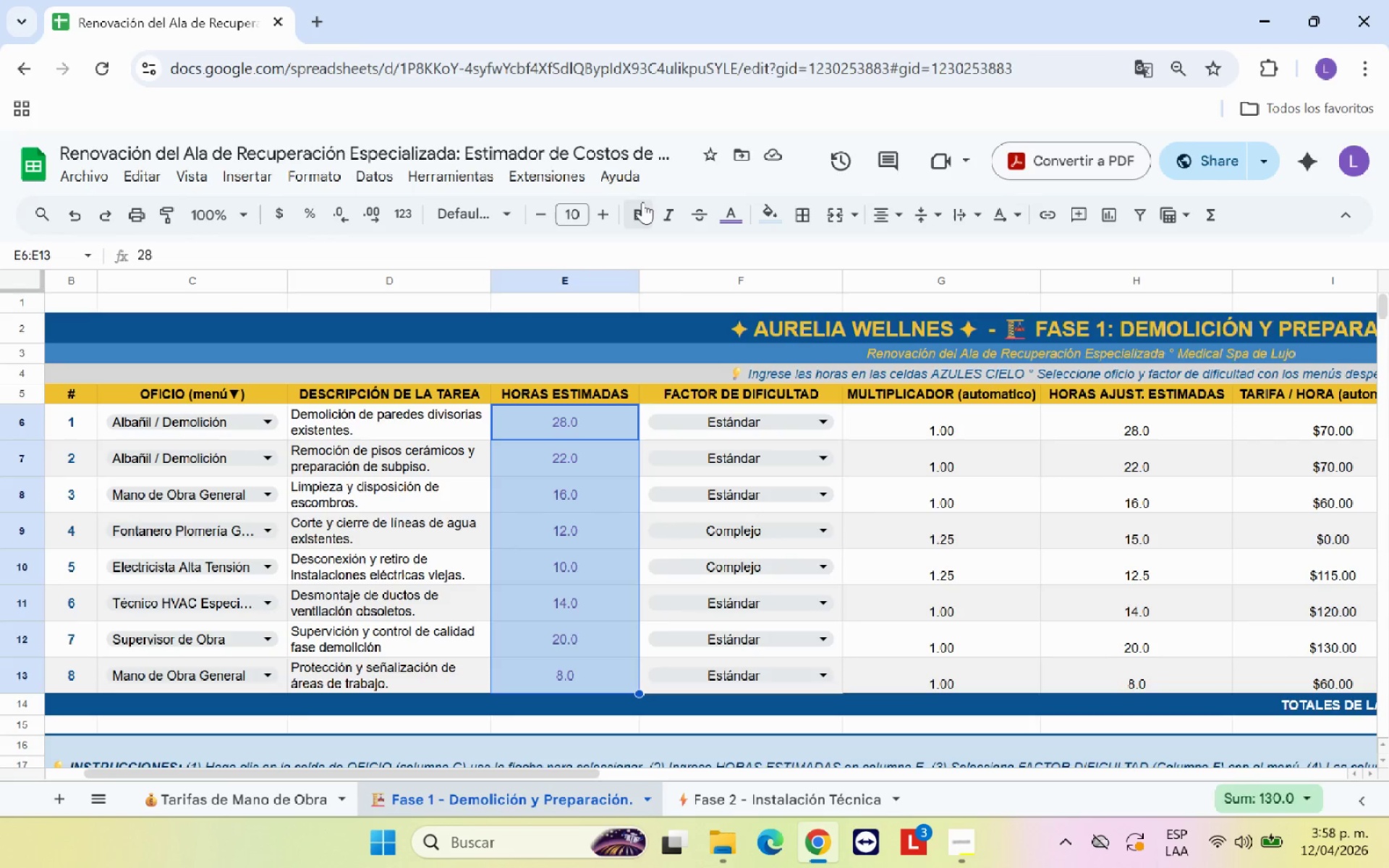 
left_click([642, 205])
 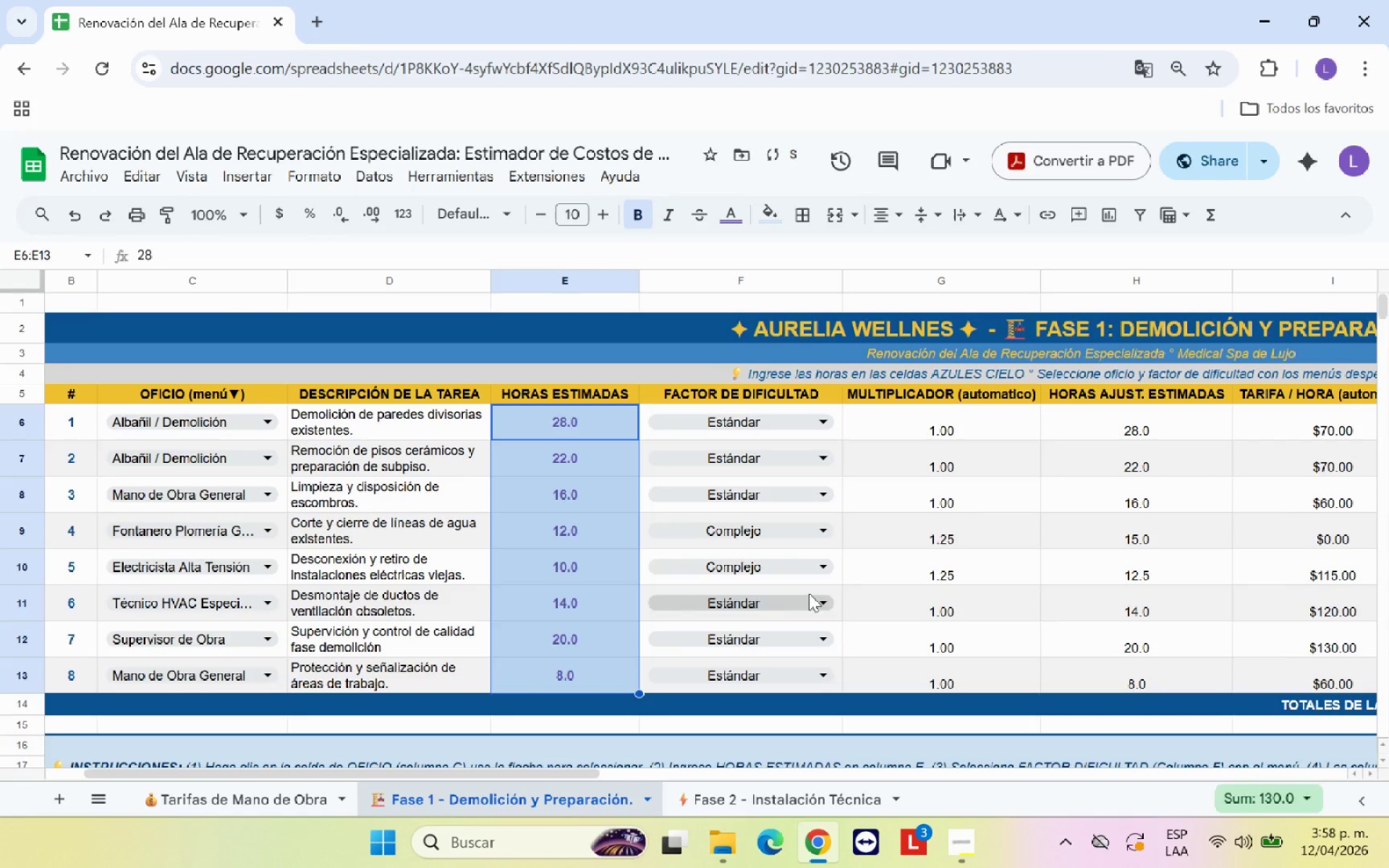 
left_click([816, 592])
 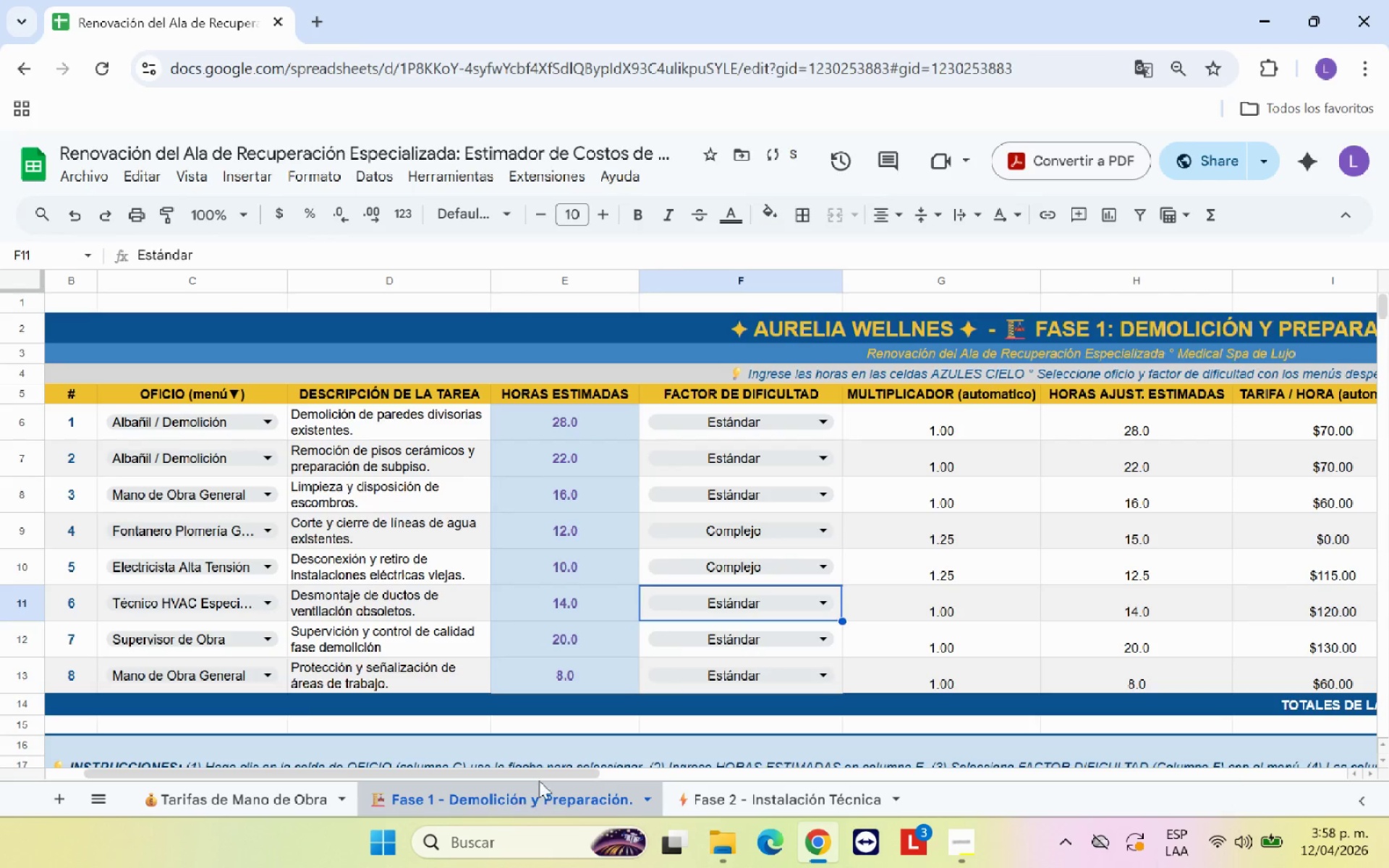 
left_click_drag(start_coordinate=[540, 773], to_coordinate=[907, 780])
 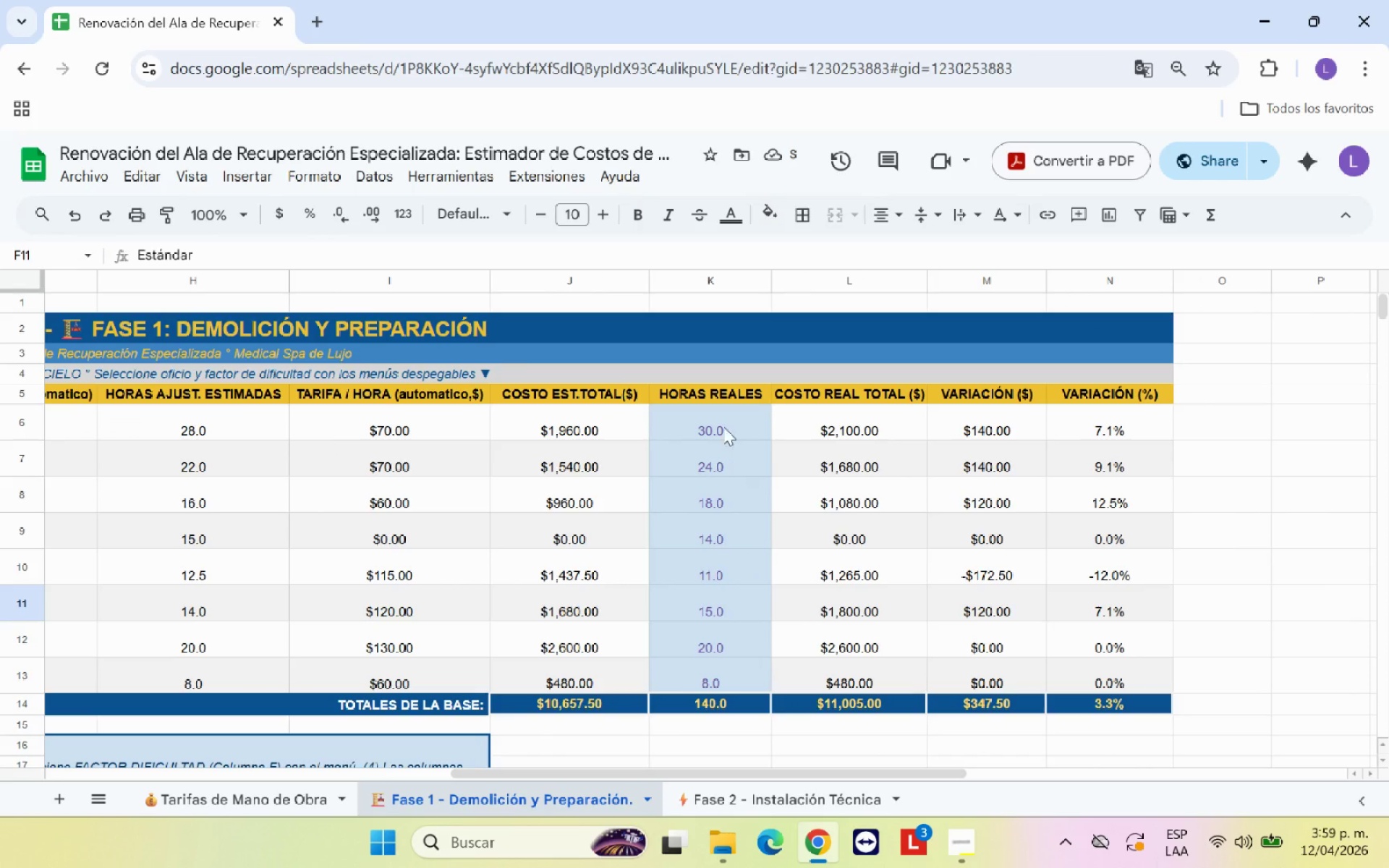 
left_click_drag(start_coordinate=[723, 425], to_coordinate=[725, 676])
 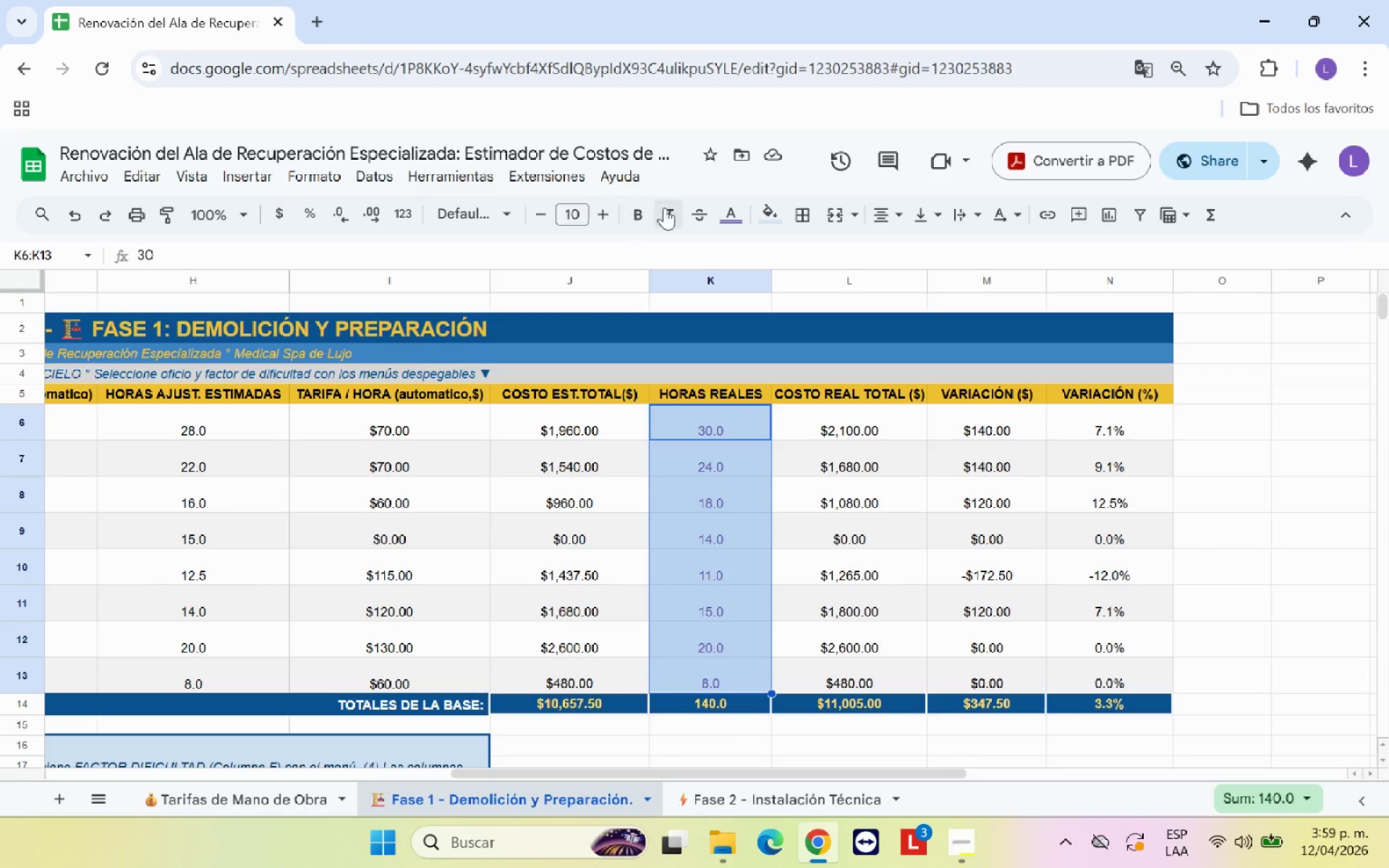 
left_click([635, 208])
 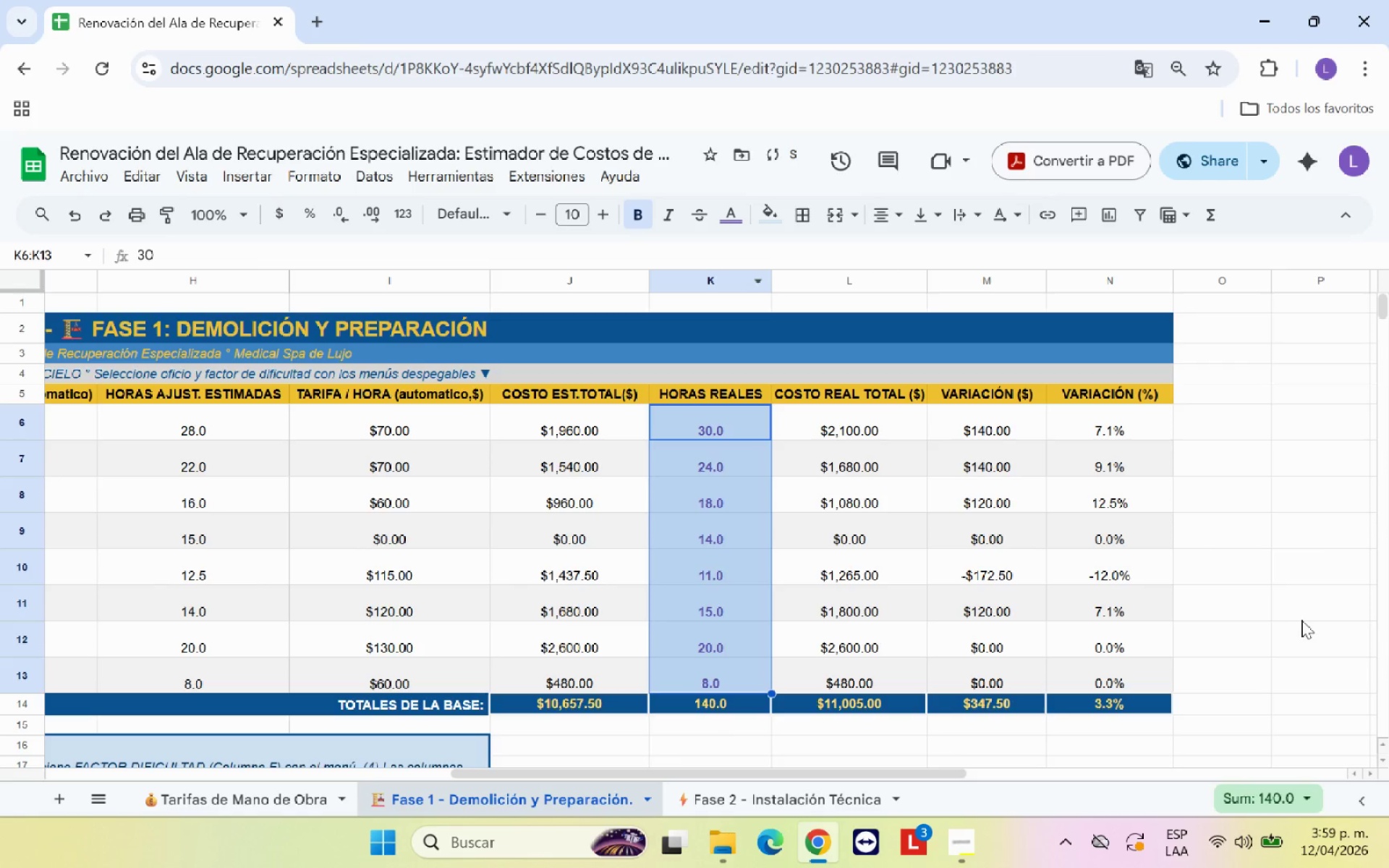 
left_click([1291, 613])
 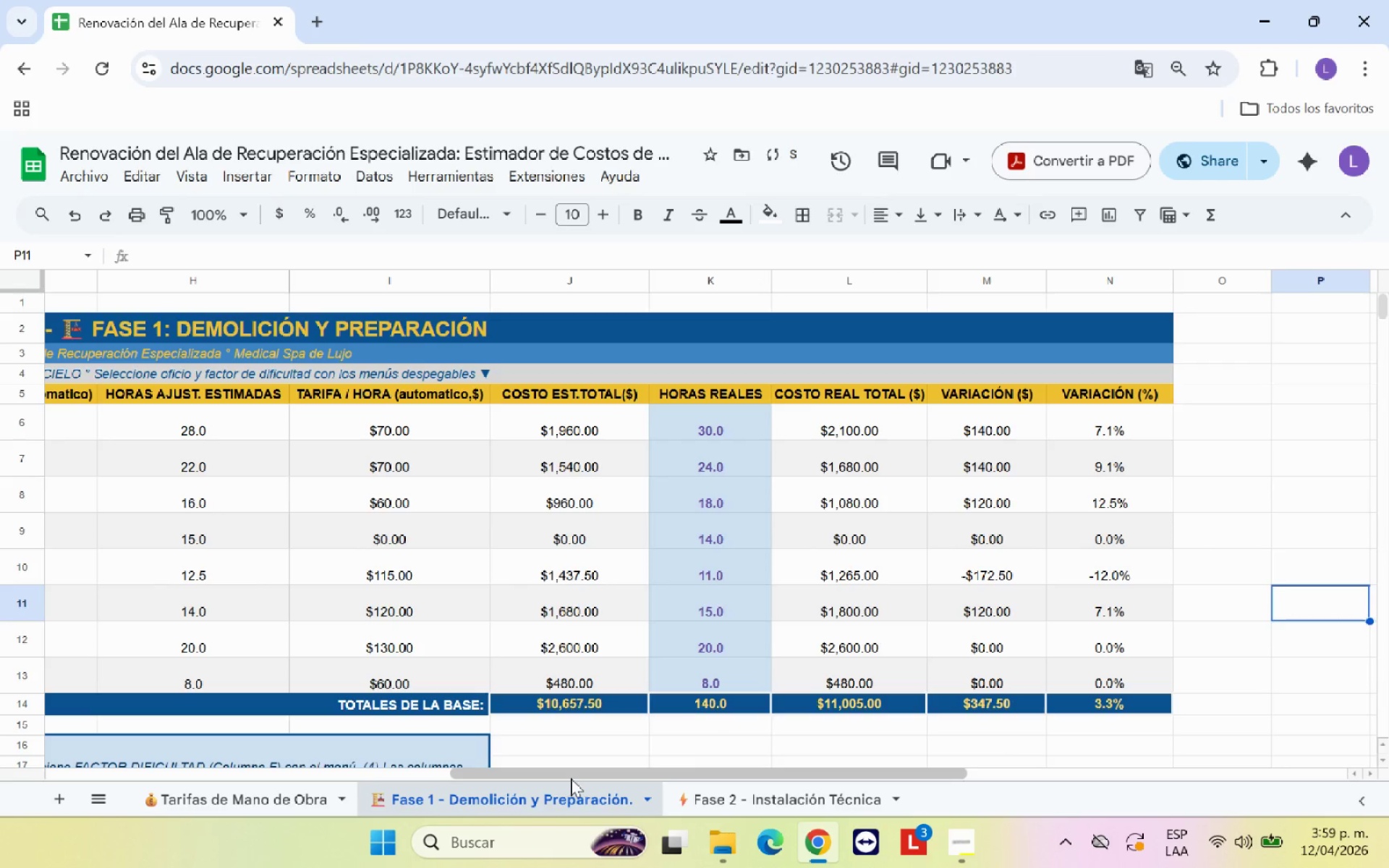 
left_click_drag(start_coordinate=[588, 778], to_coordinate=[570, 773])
 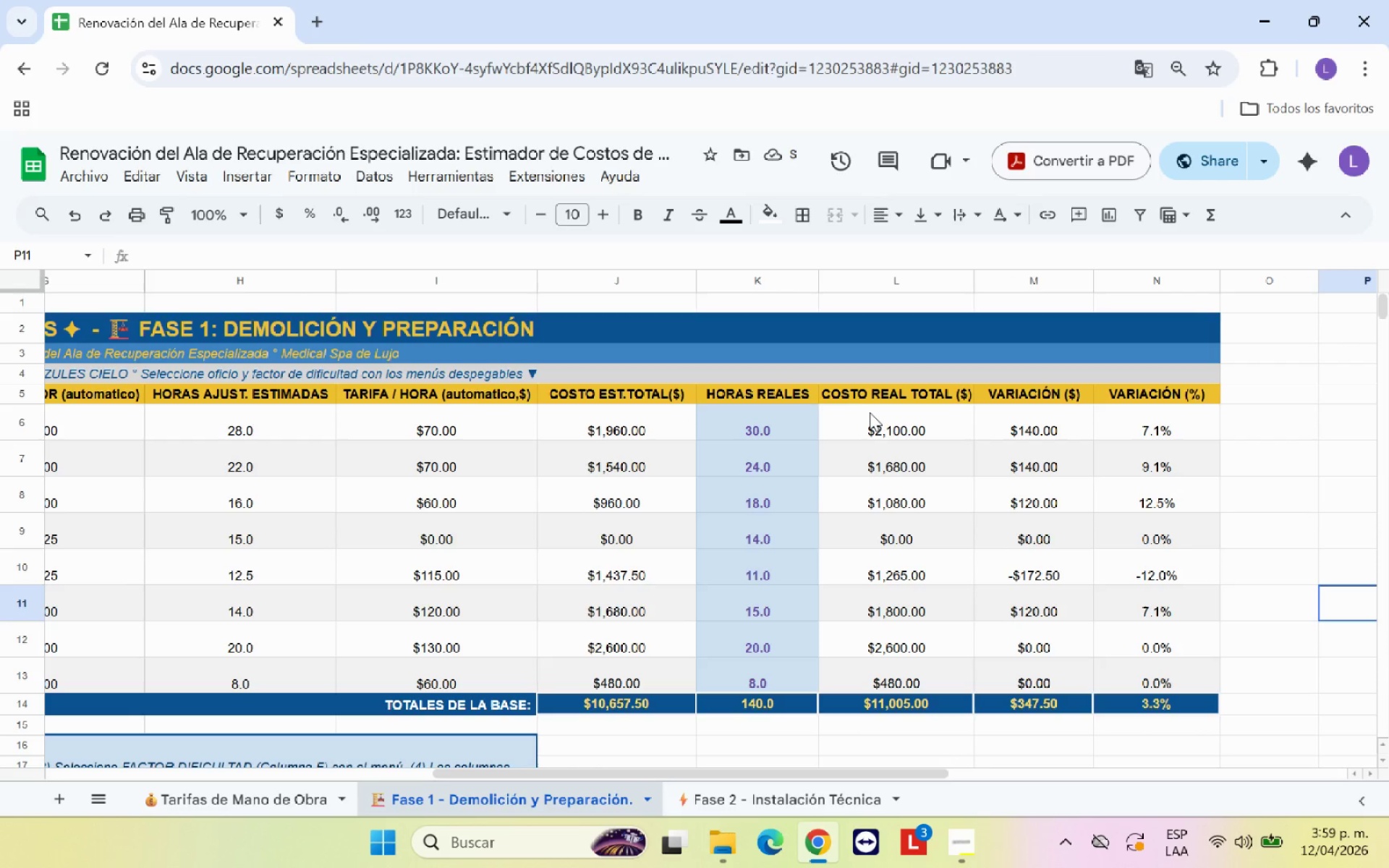 
left_click_drag(start_coordinate=[902, 423], to_coordinate=[926, 671])
 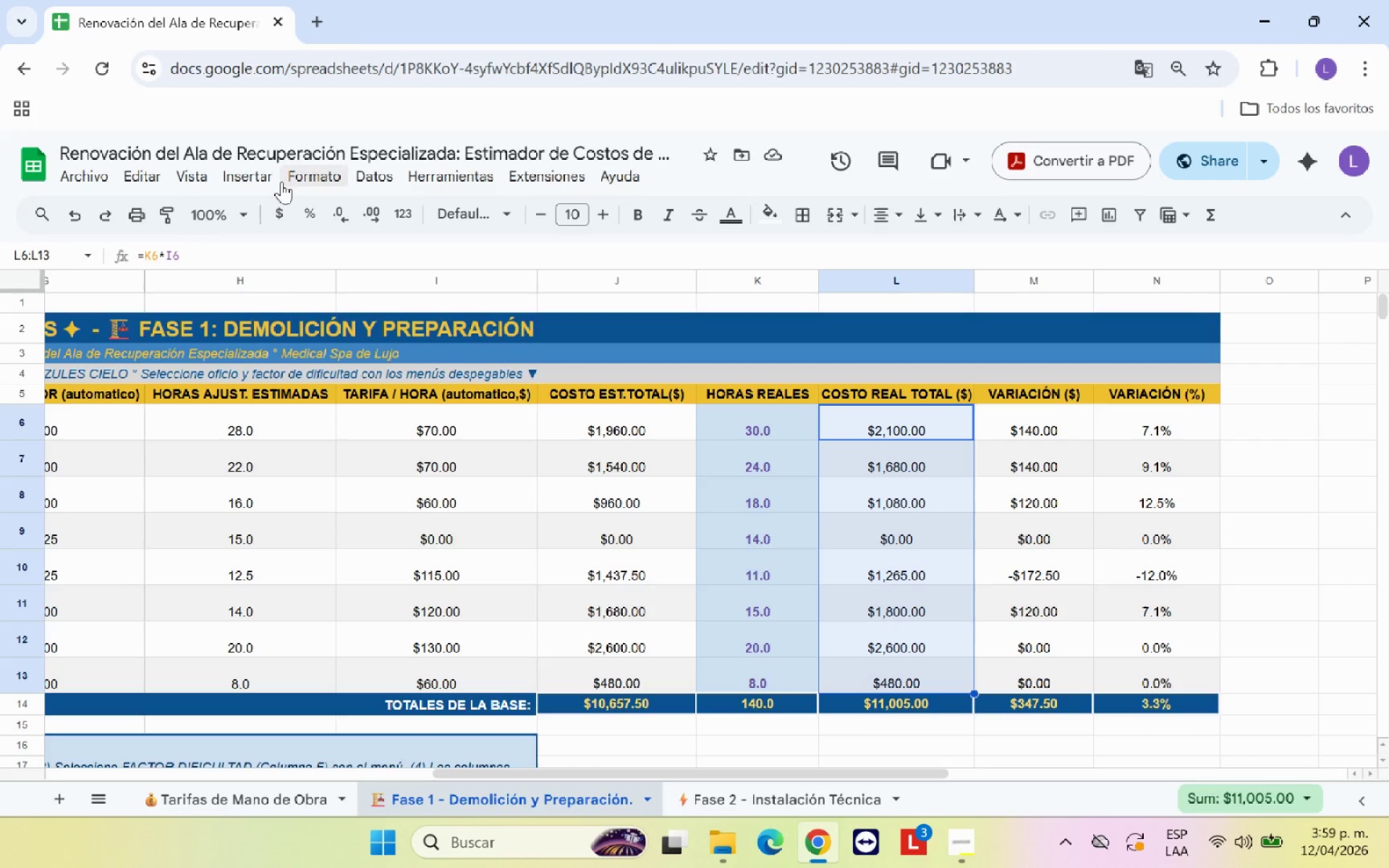 
left_click([320, 174])
 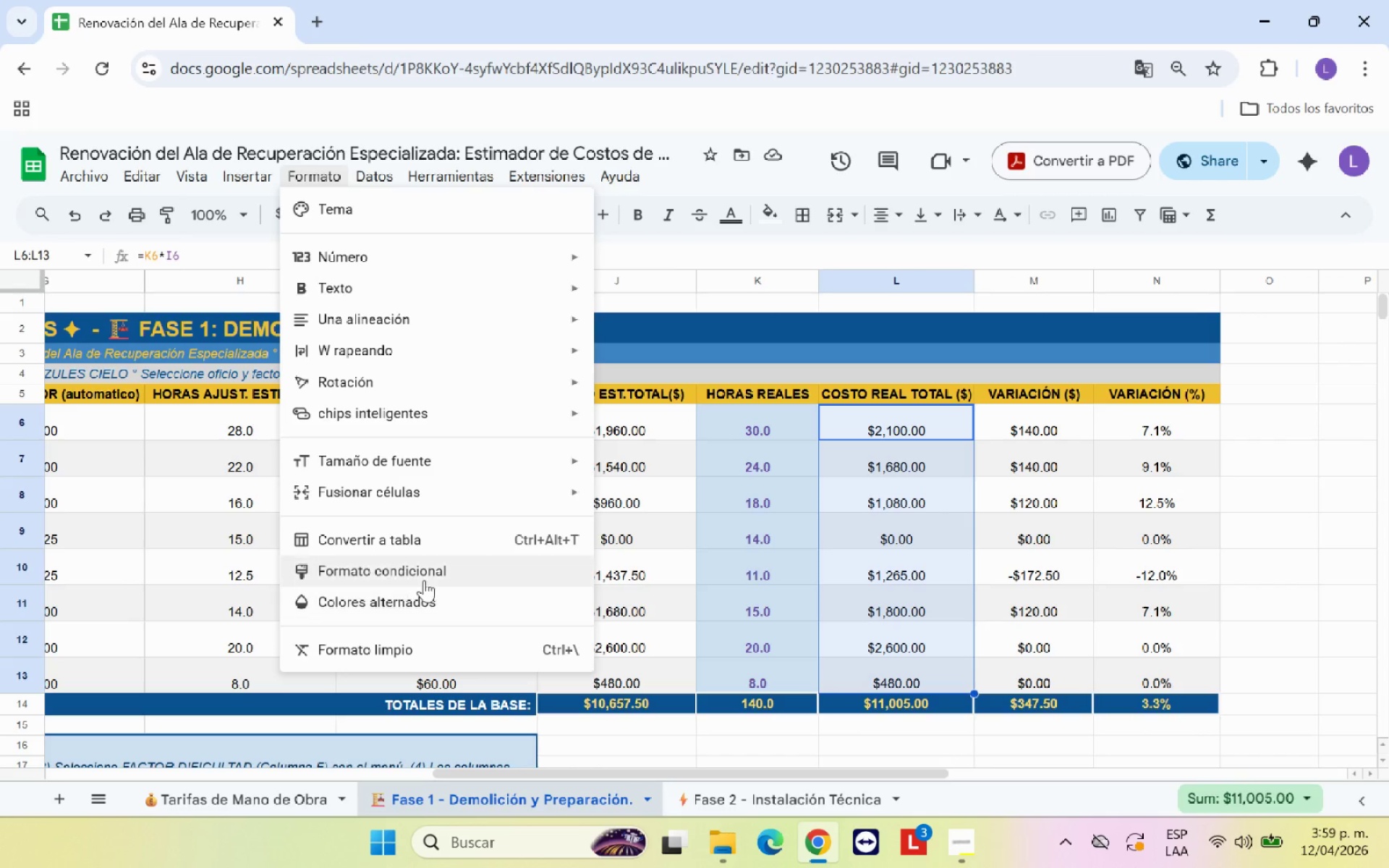 
left_click([425, 574])
 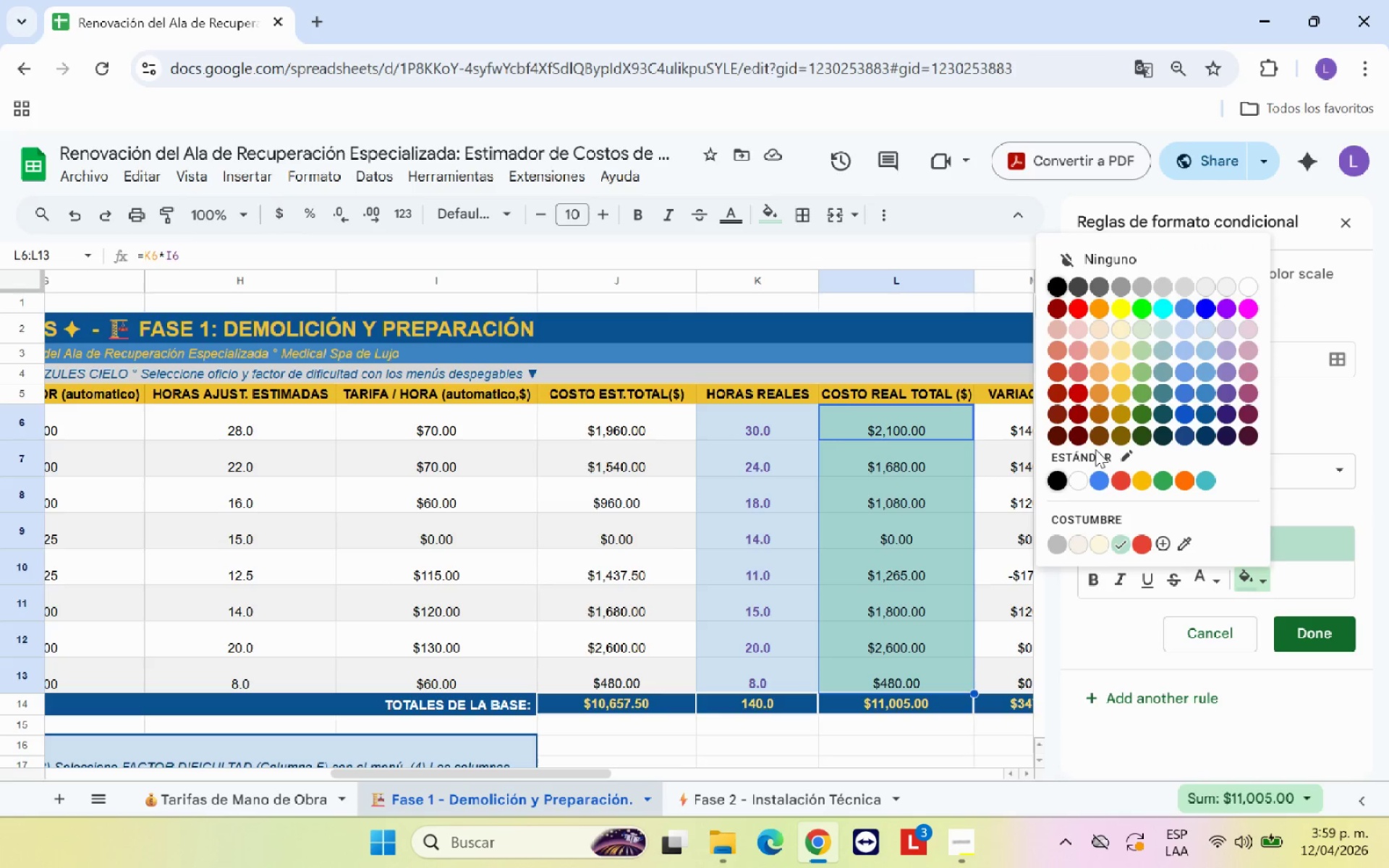 
wait(7.45)
 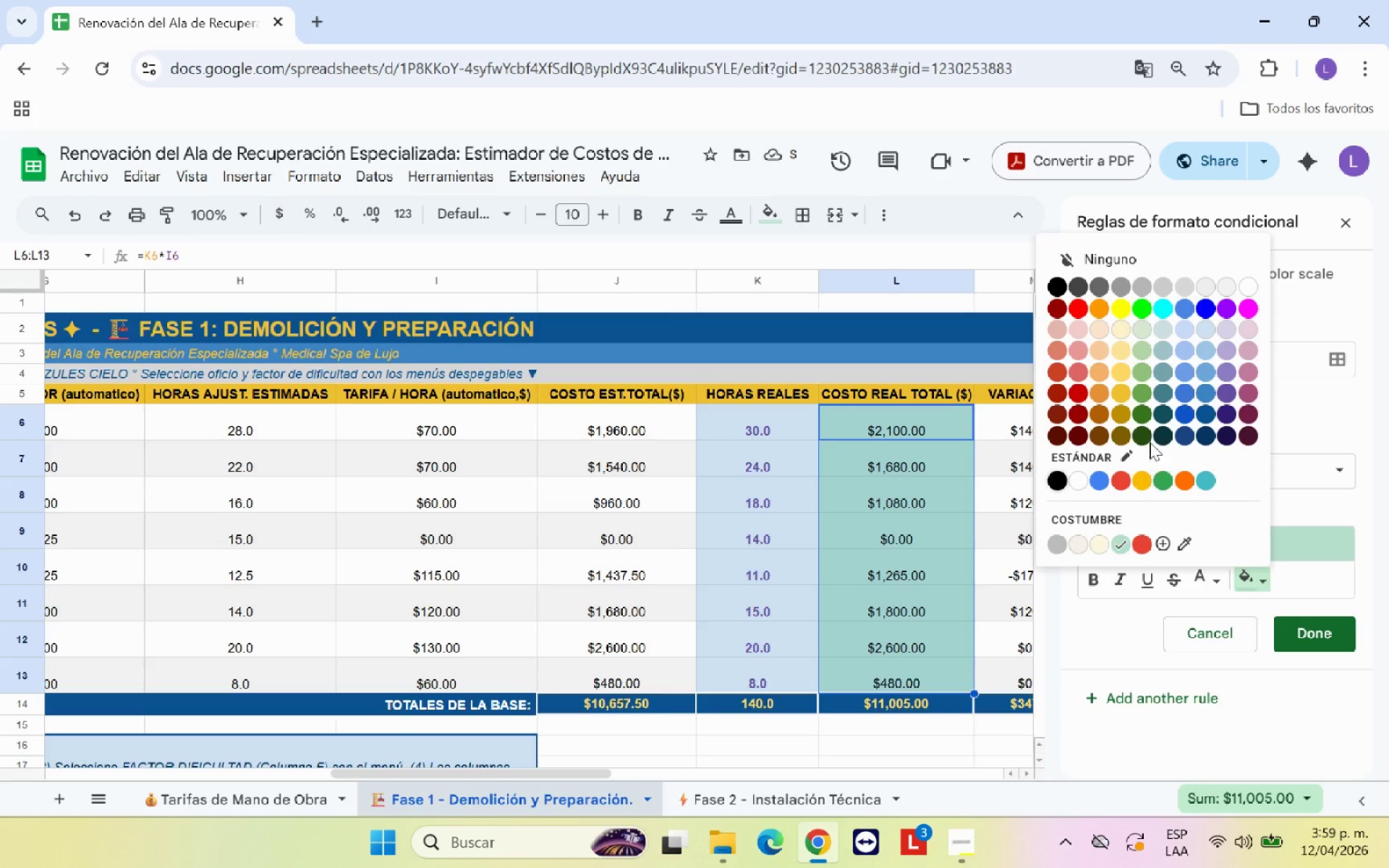 
left_click([1126, 480])
 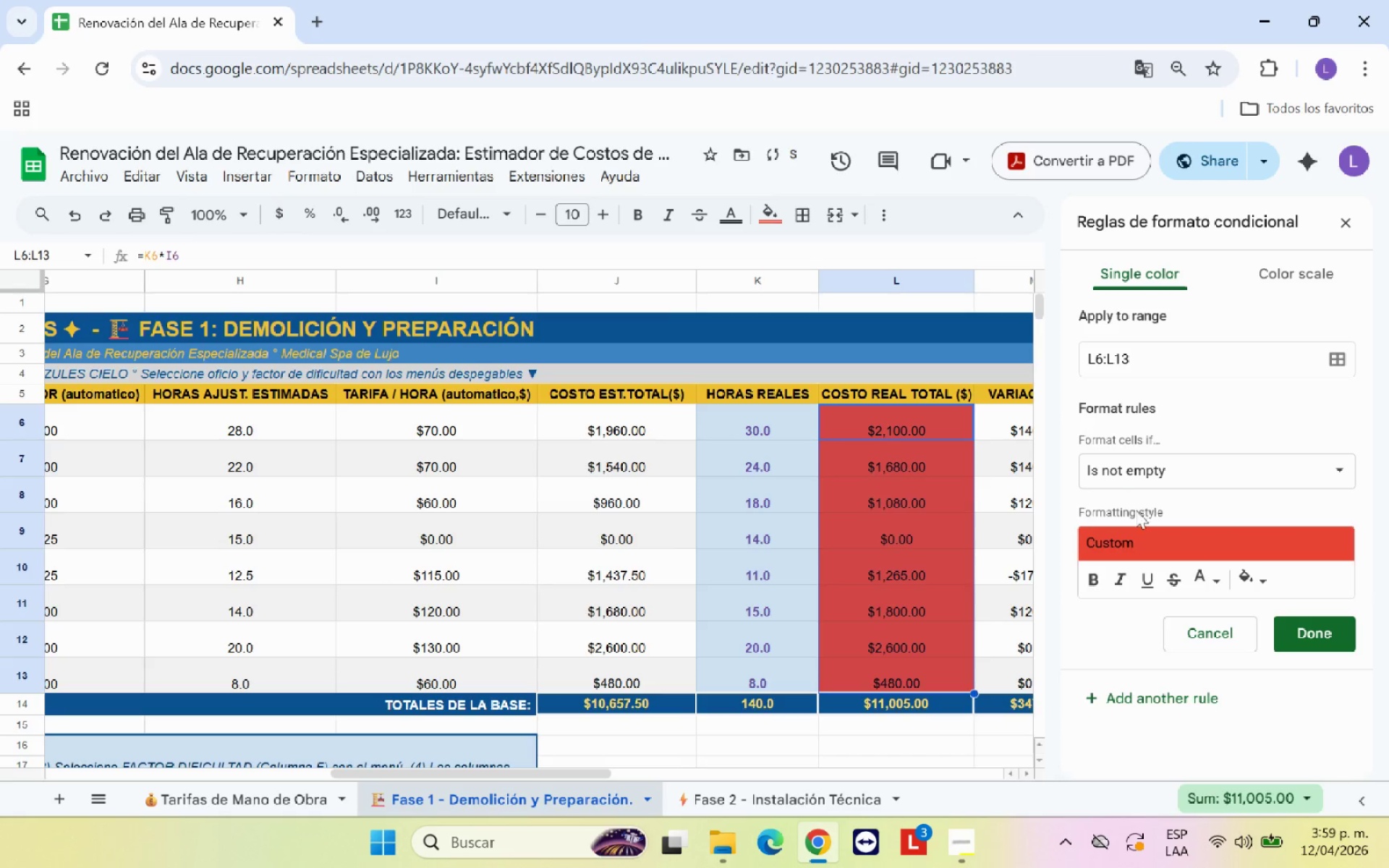 
left_click([1092, 570])
 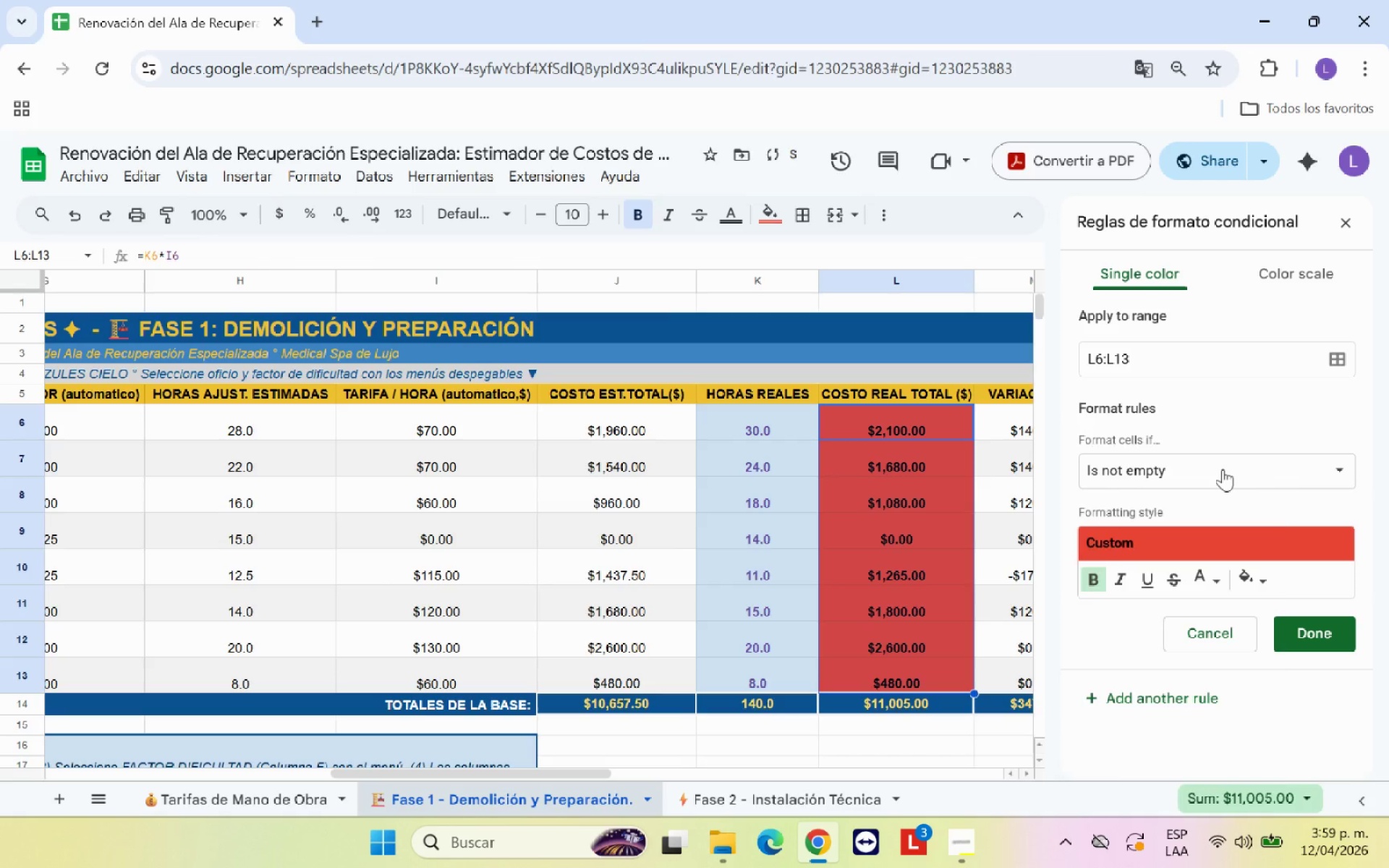 
left_click([1223, 469])
 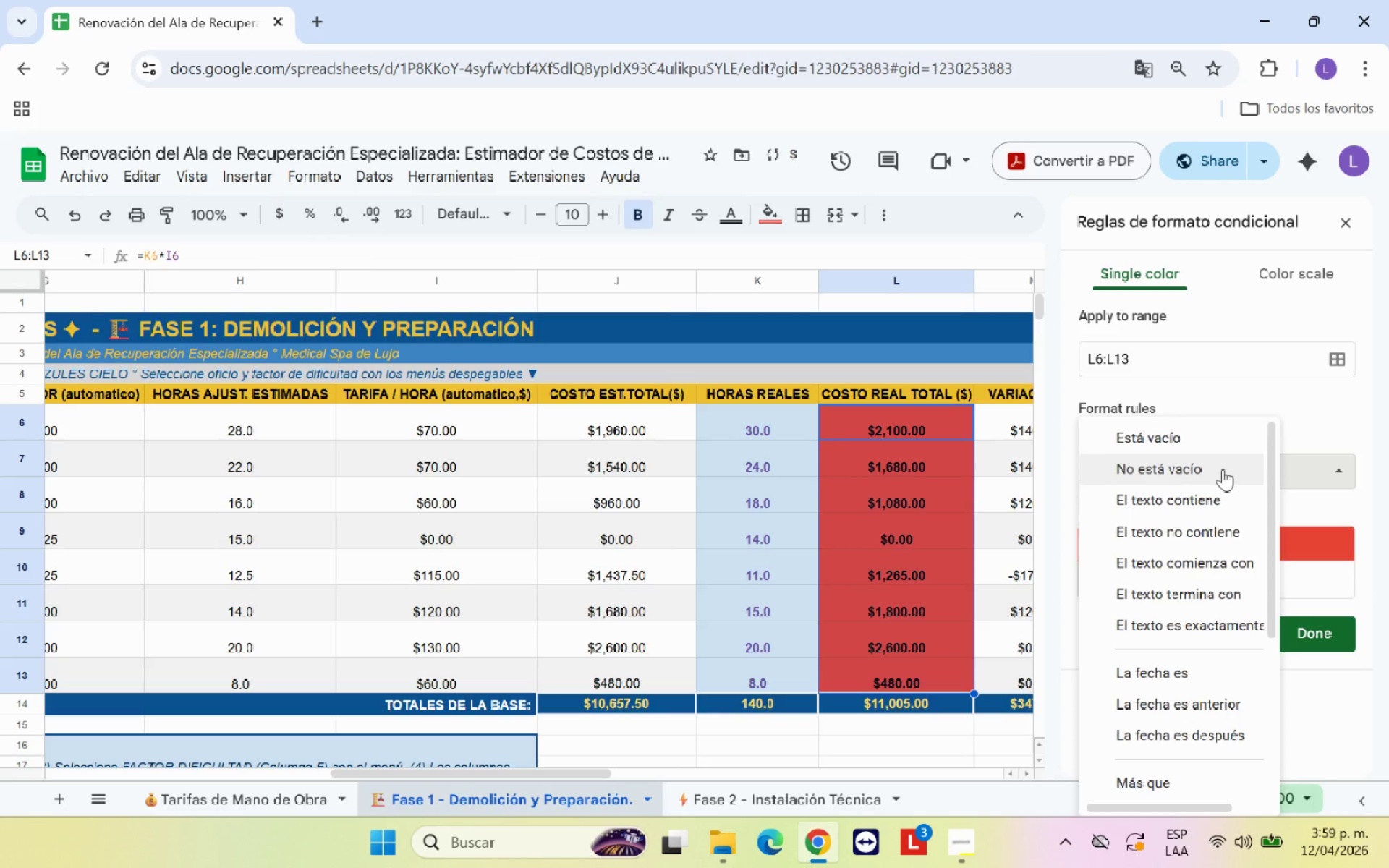 
scroll: coordinate [1184, 619], scroll_direction: down, amount: 8.0
 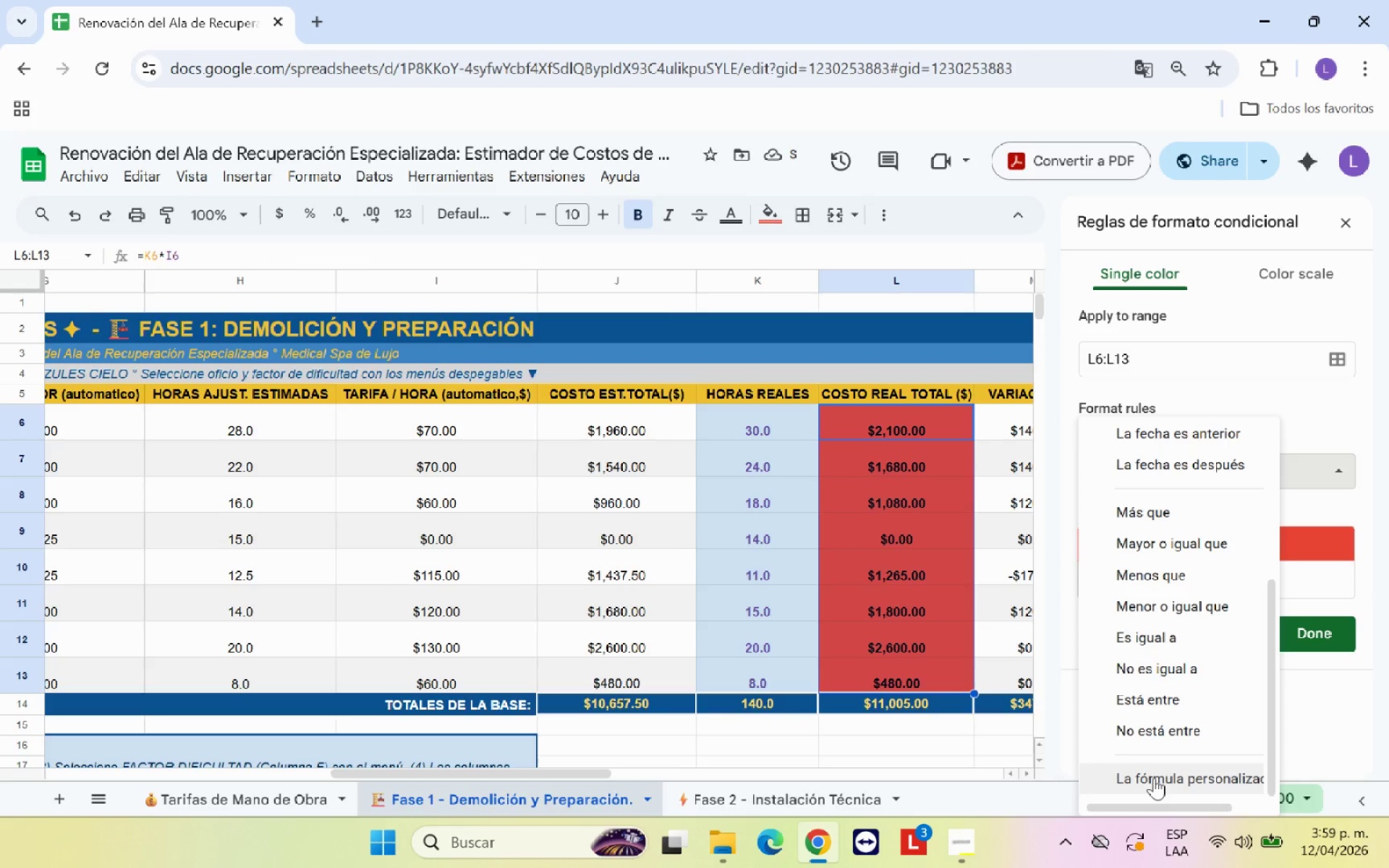 
left_click([1154, 778])
 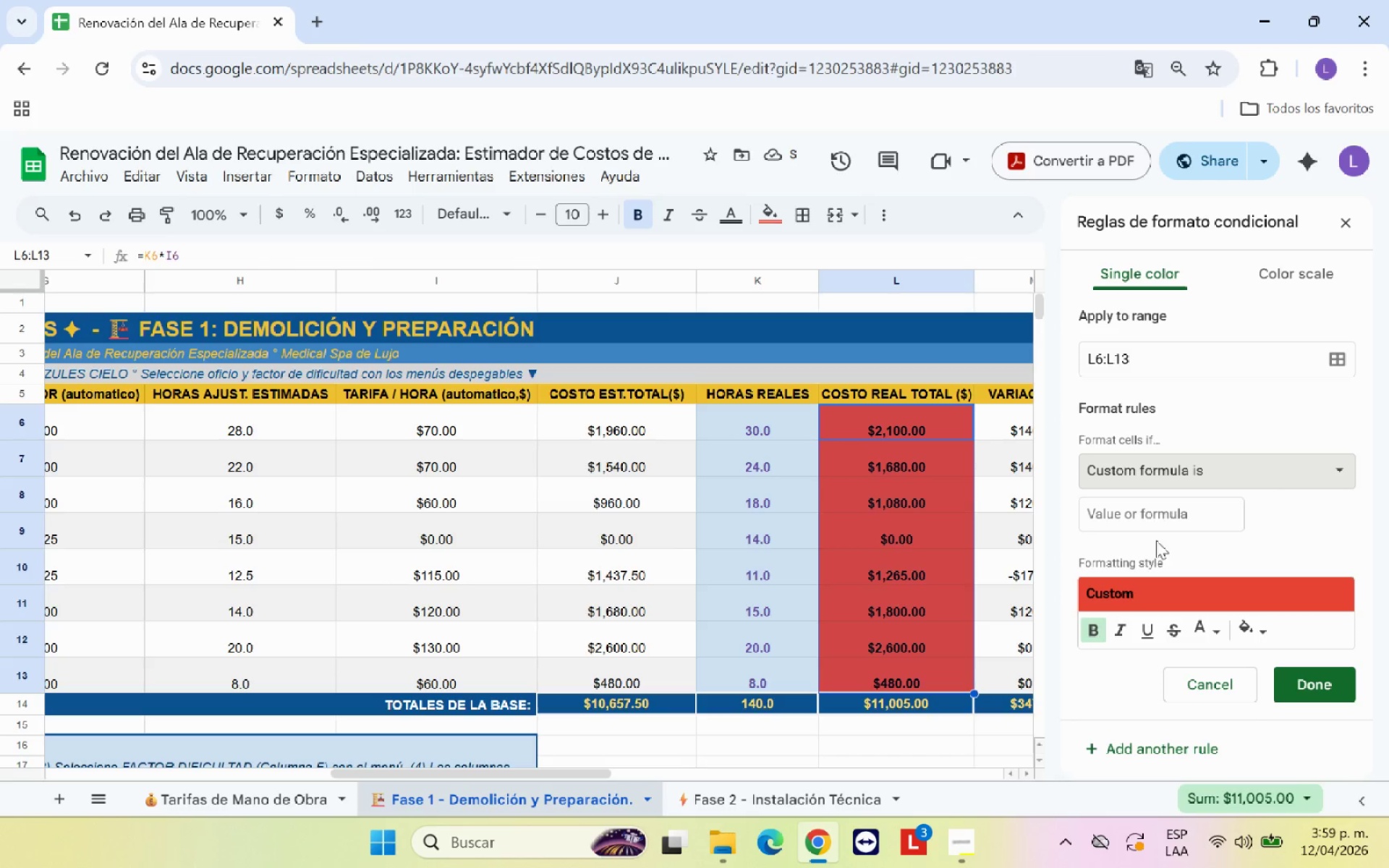 
left_click([1152, 513])
 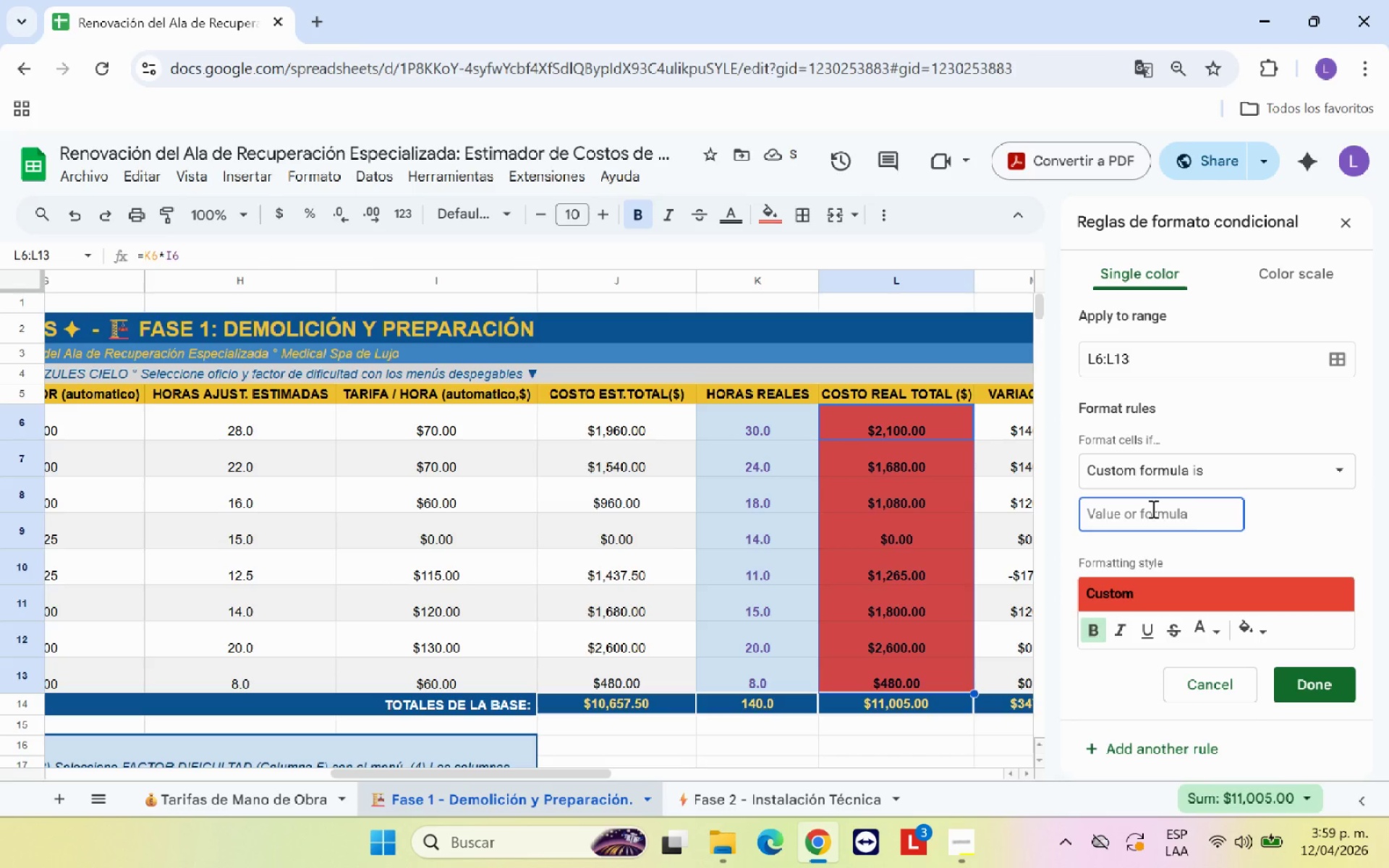 
type()N)
 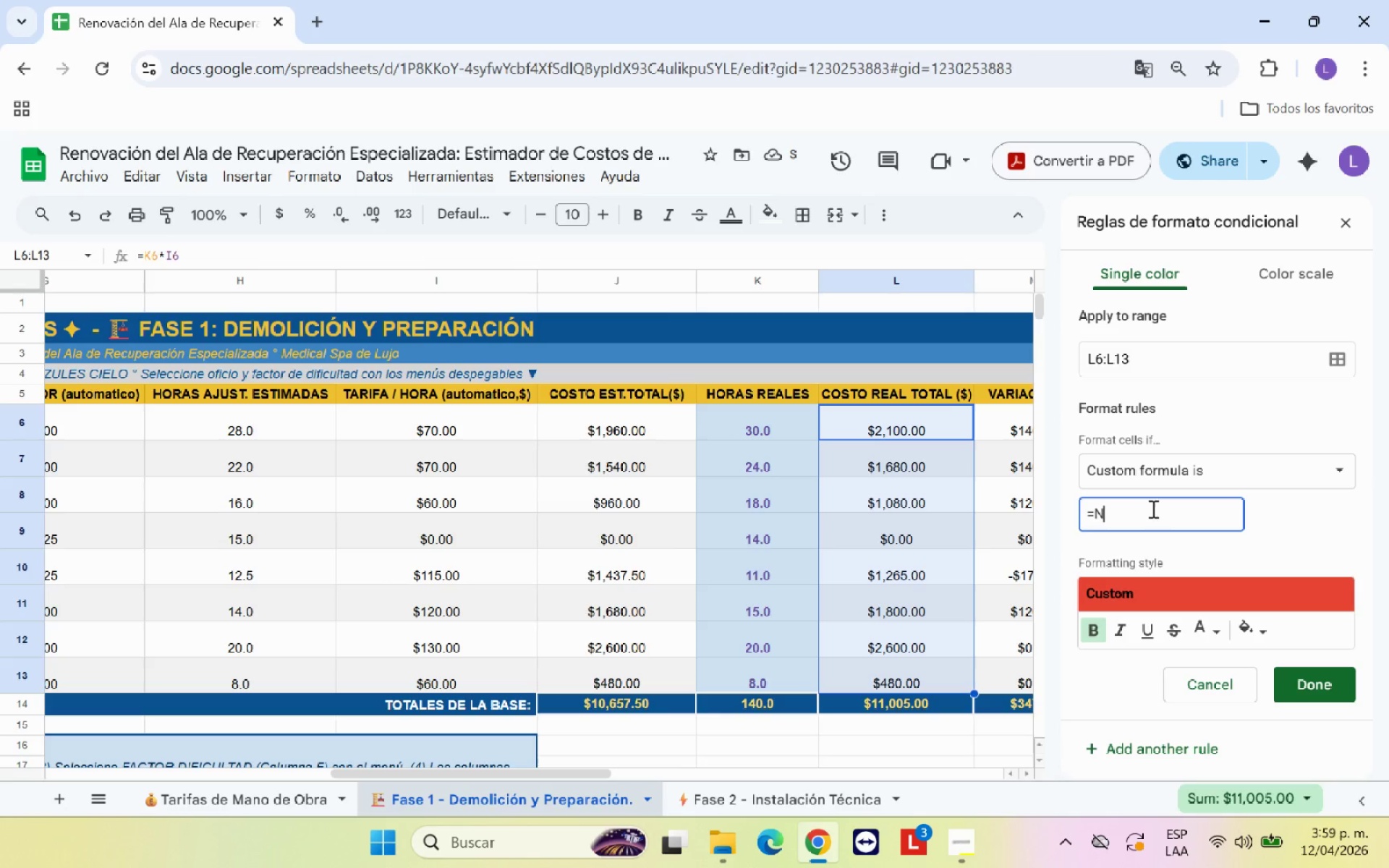 
wait(6.03)
 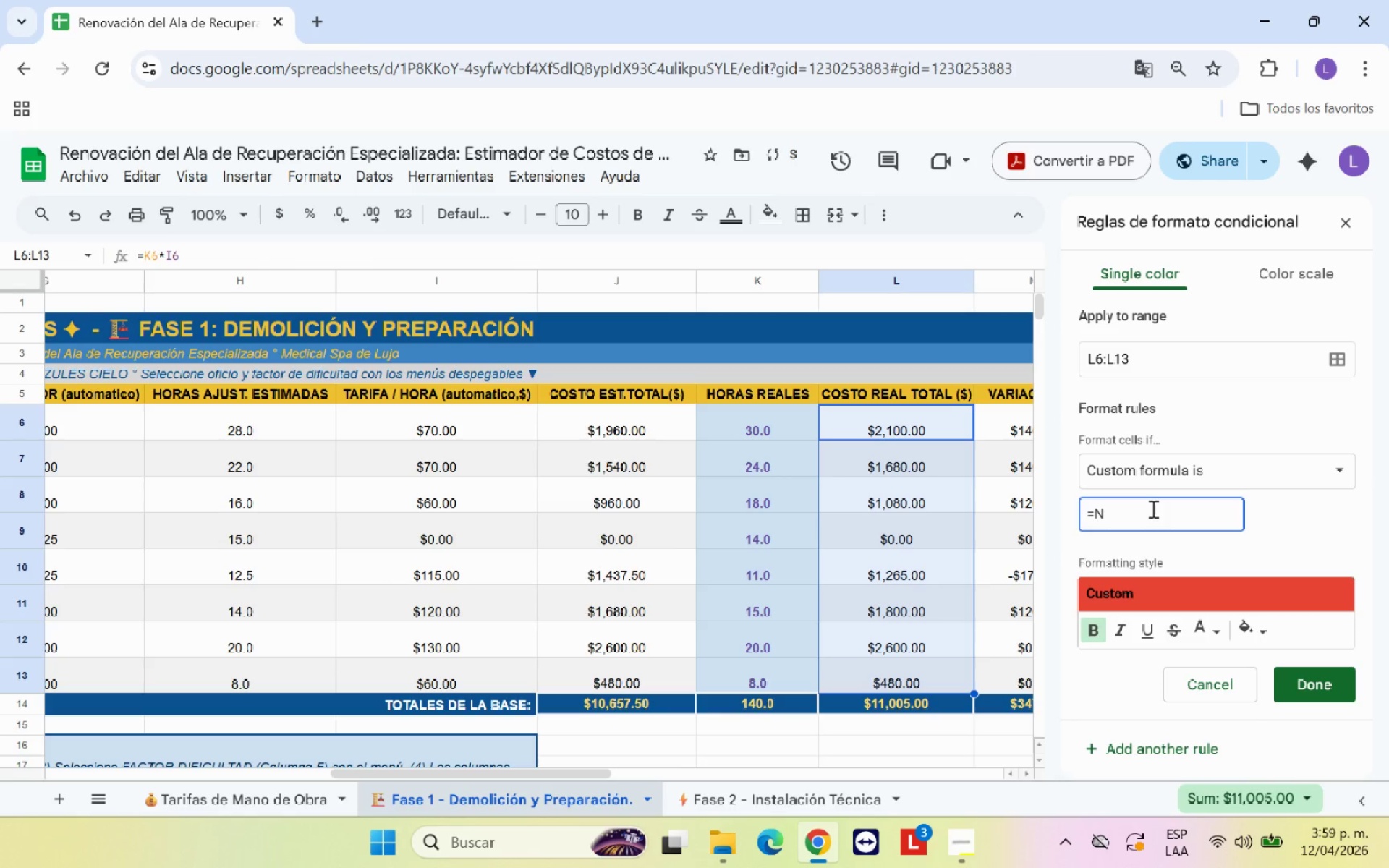 
key(6)
 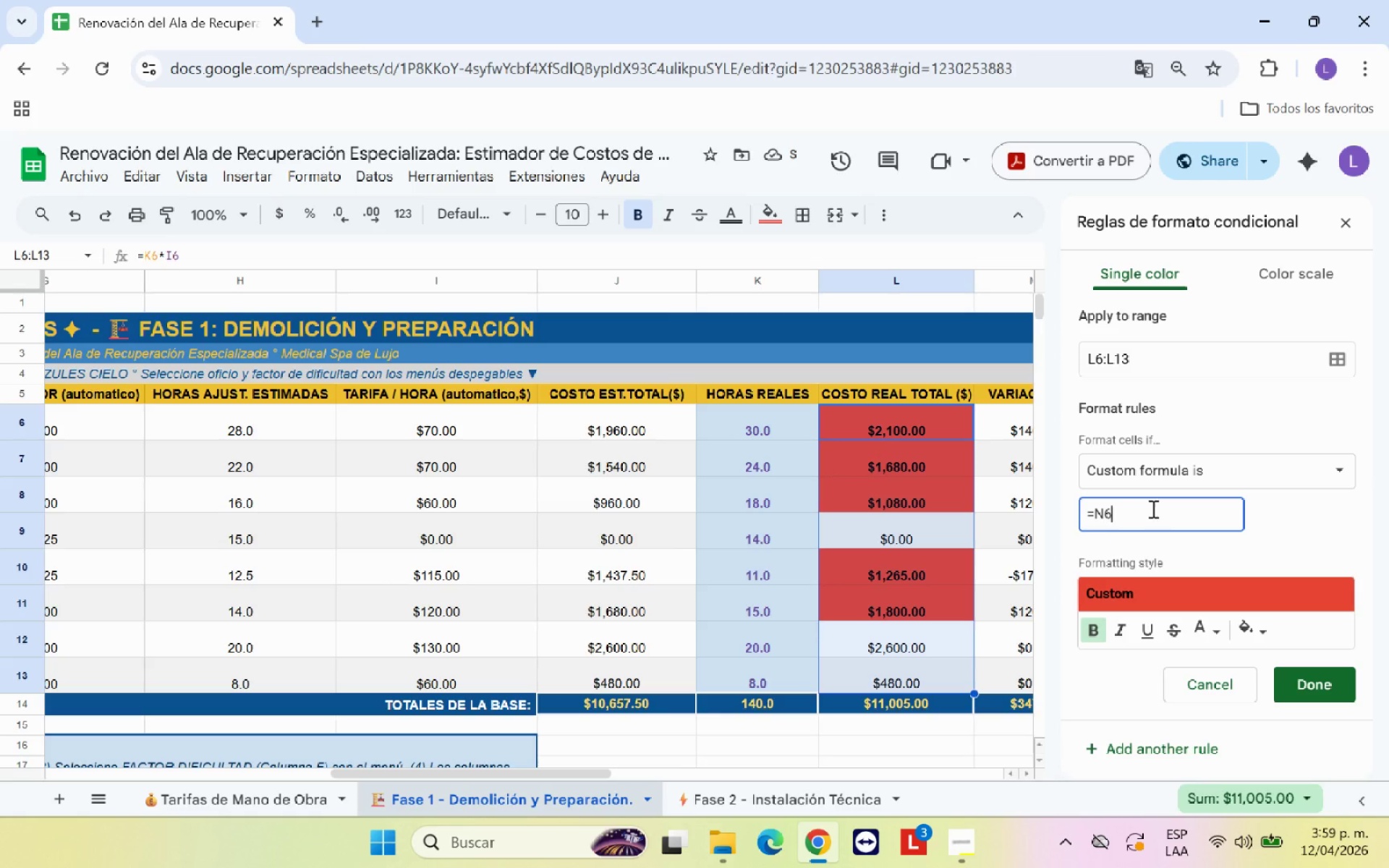 
wait(6.89)
 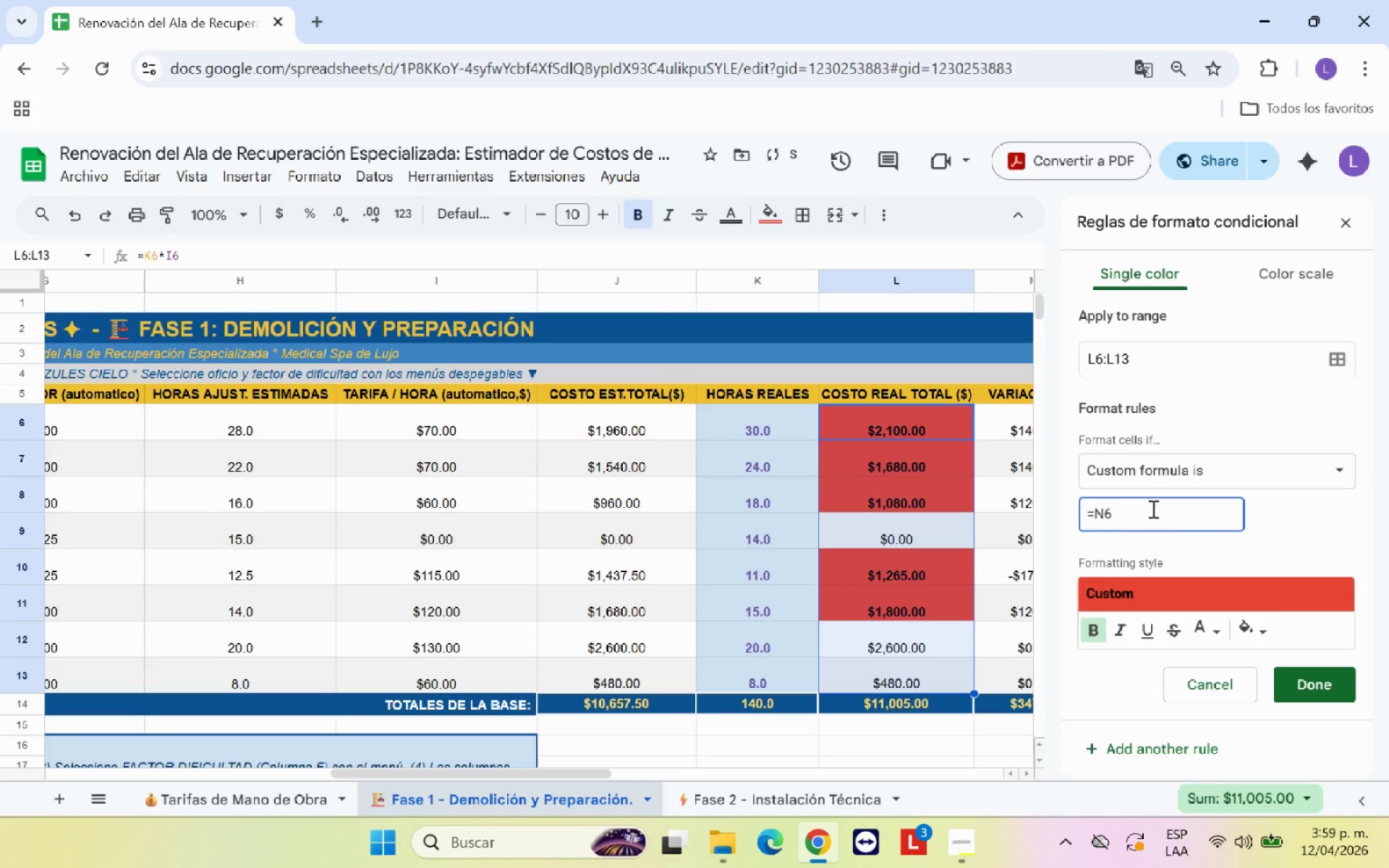 
type([Break]15%)
 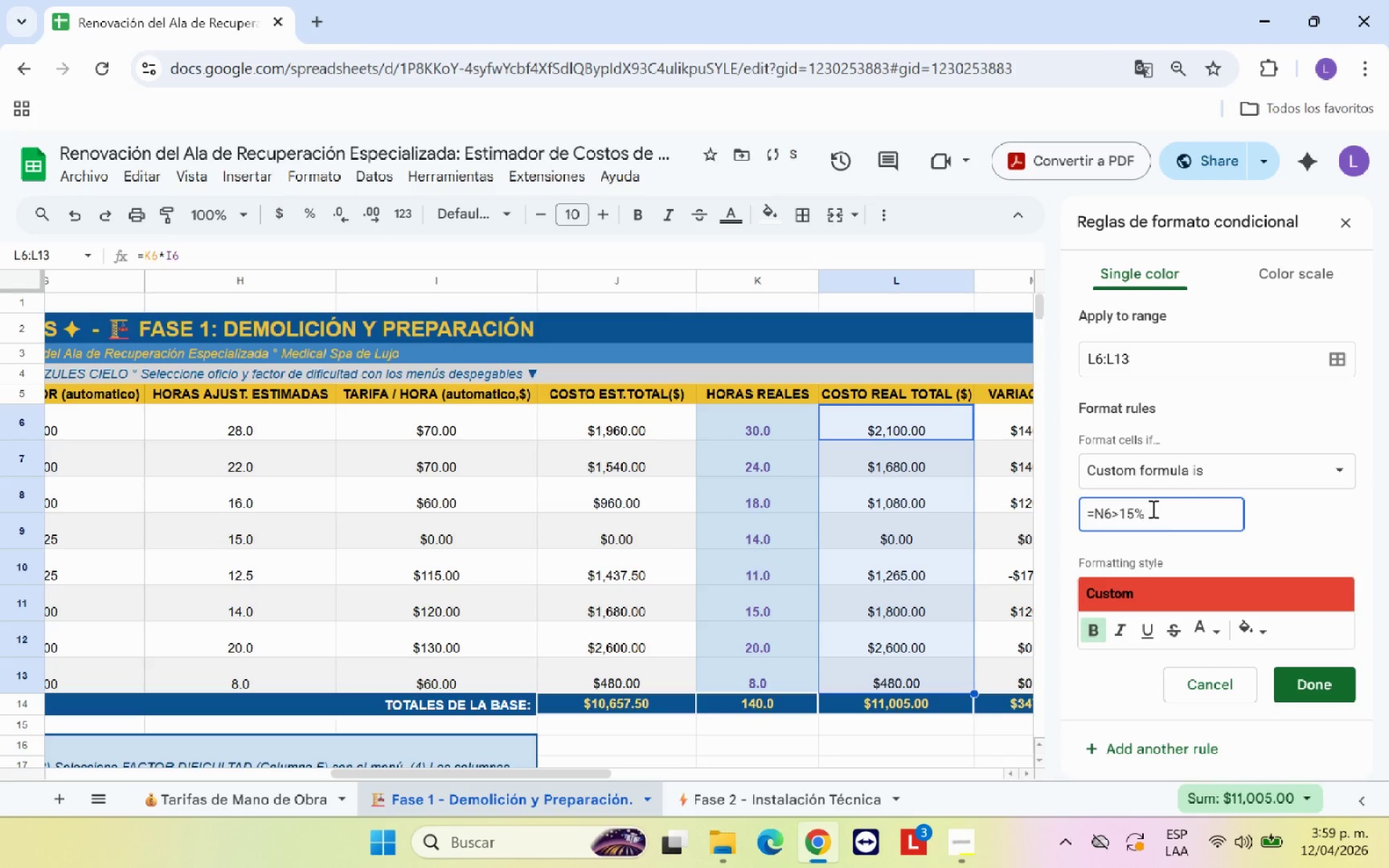 
wait(5.58)
 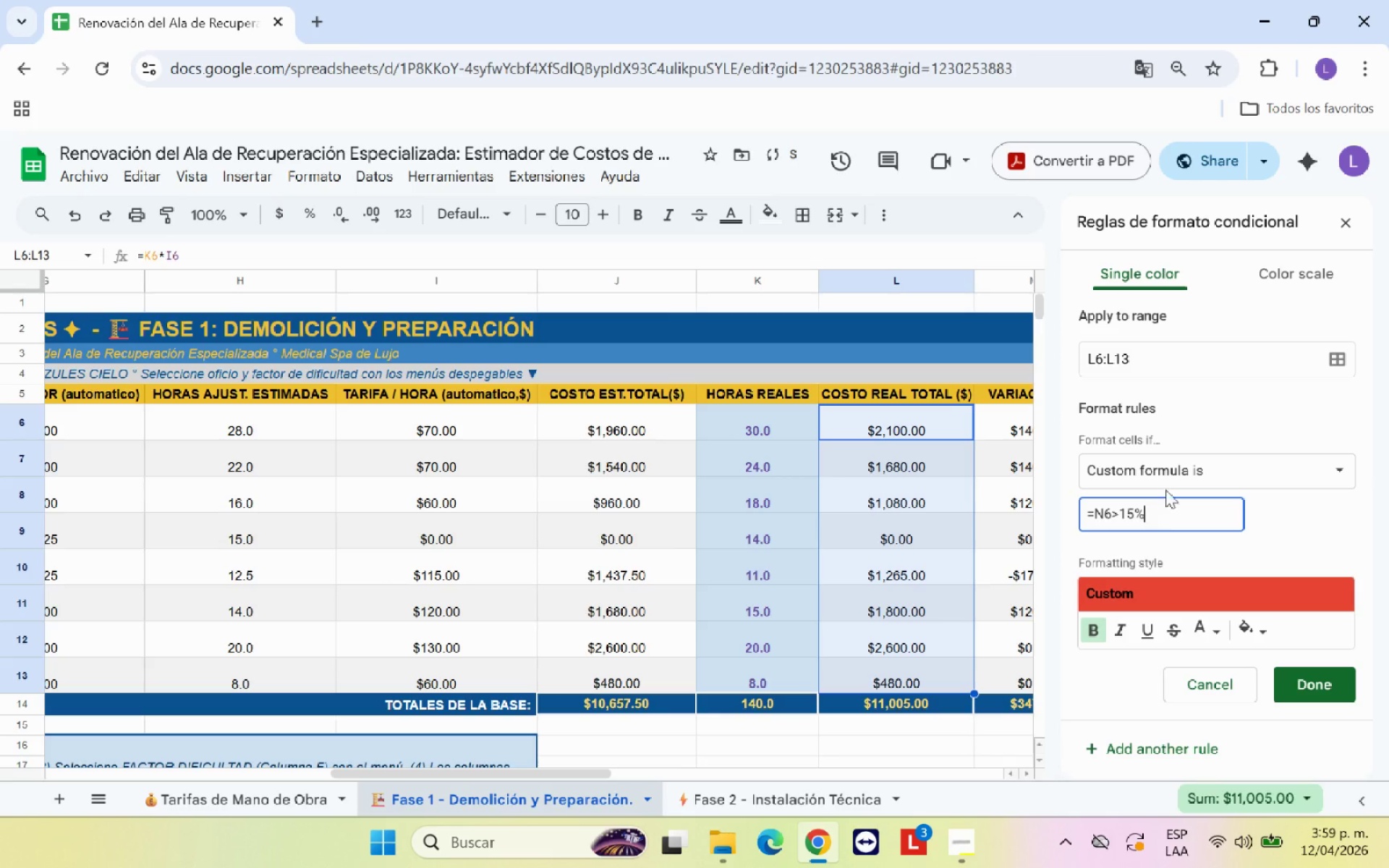 
left_click([1315, 686])
 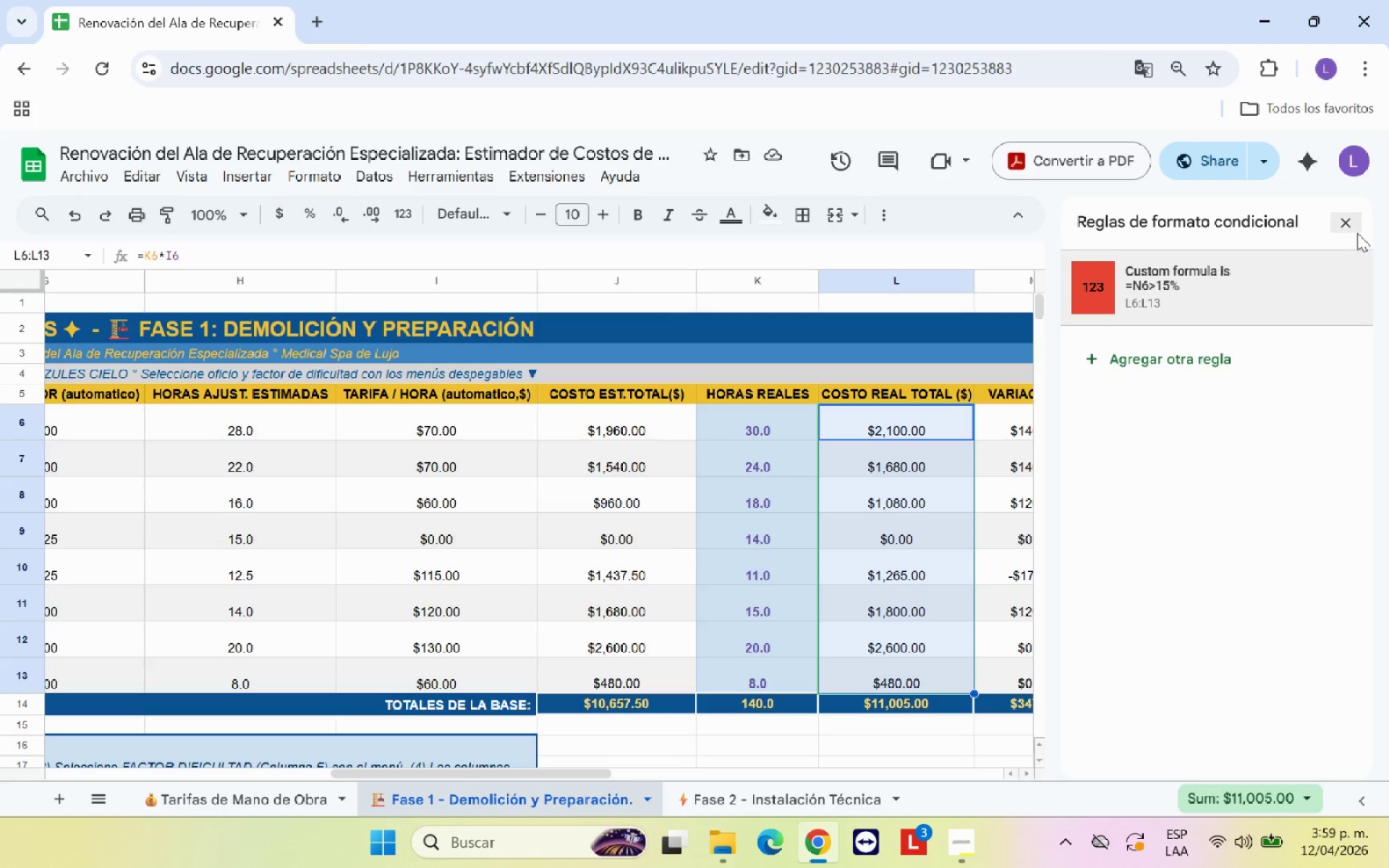 
left_click([1345, 226])
 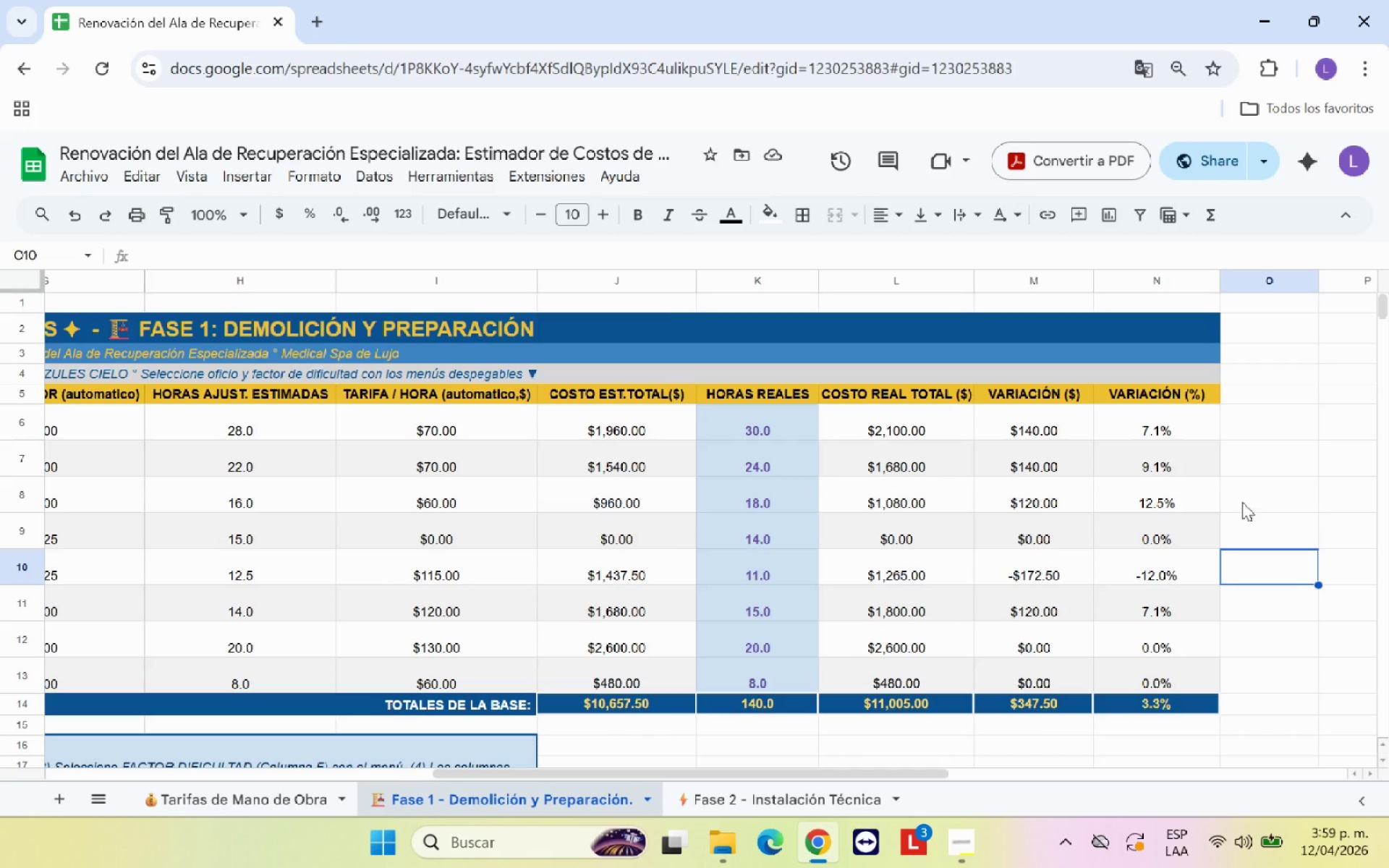 
left_click([1184, 429])
 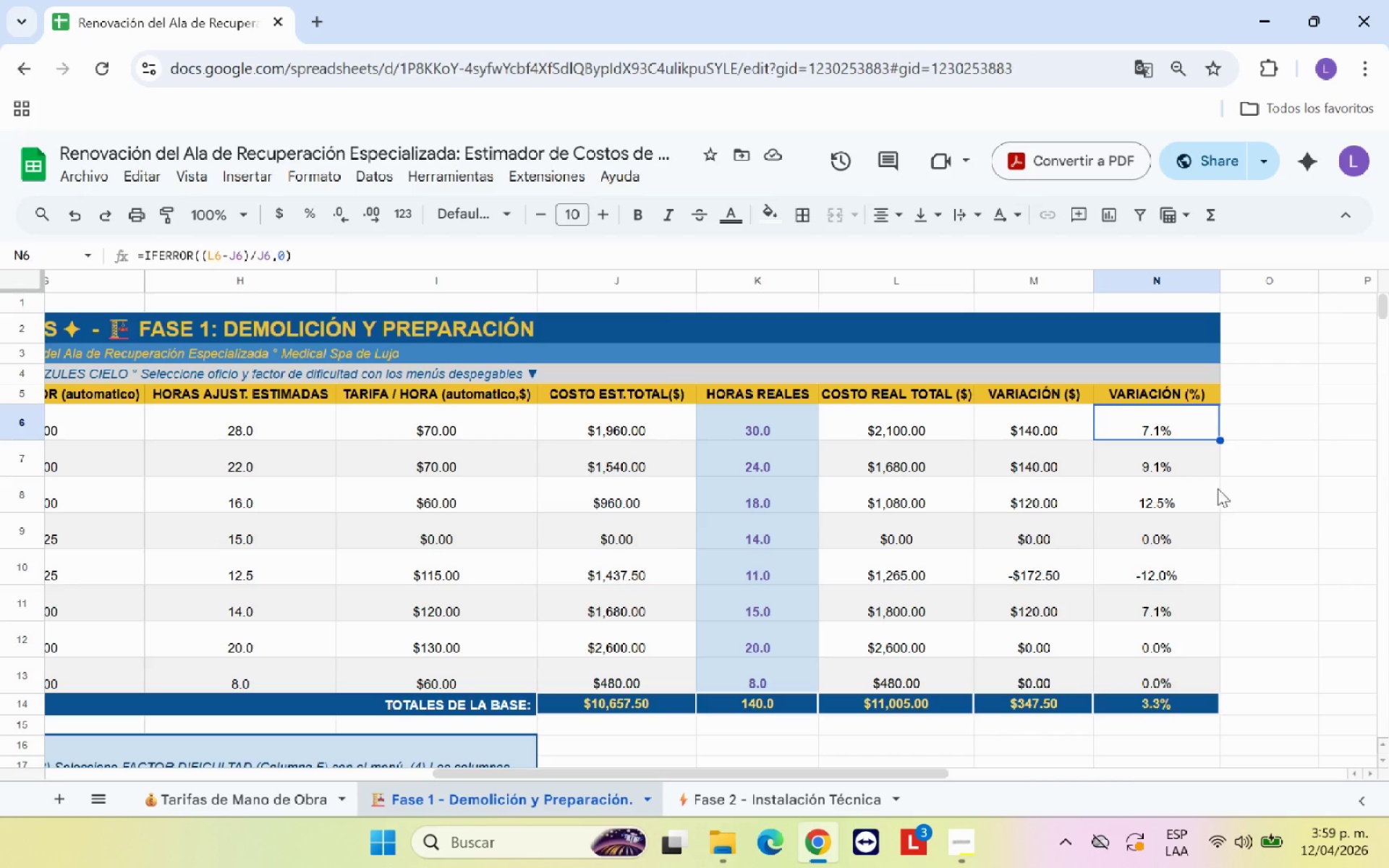 
scroll: coordinate [1280, 516], scroll_direction: down, amount: 1.0
 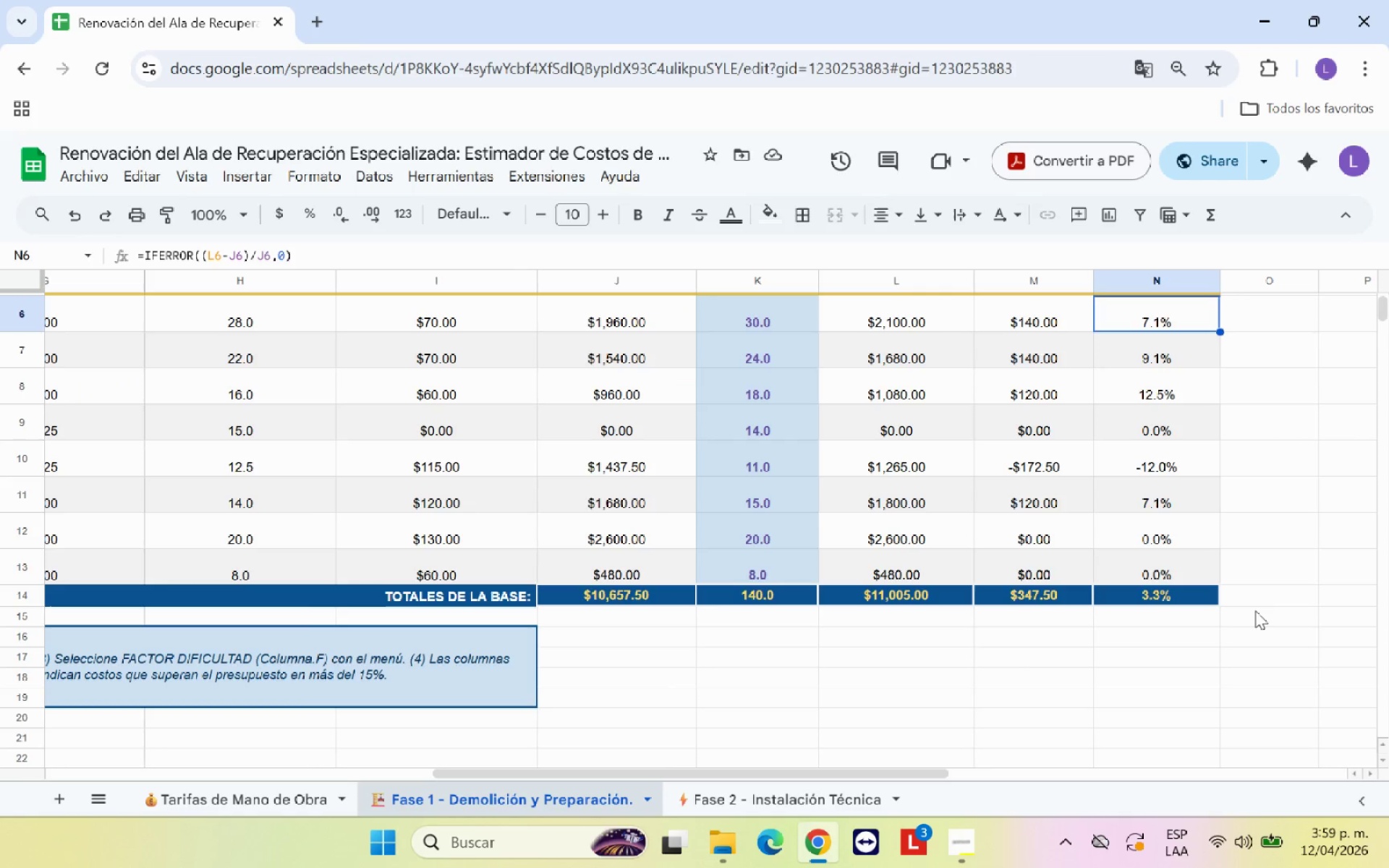 
left_click([1109, 694])
 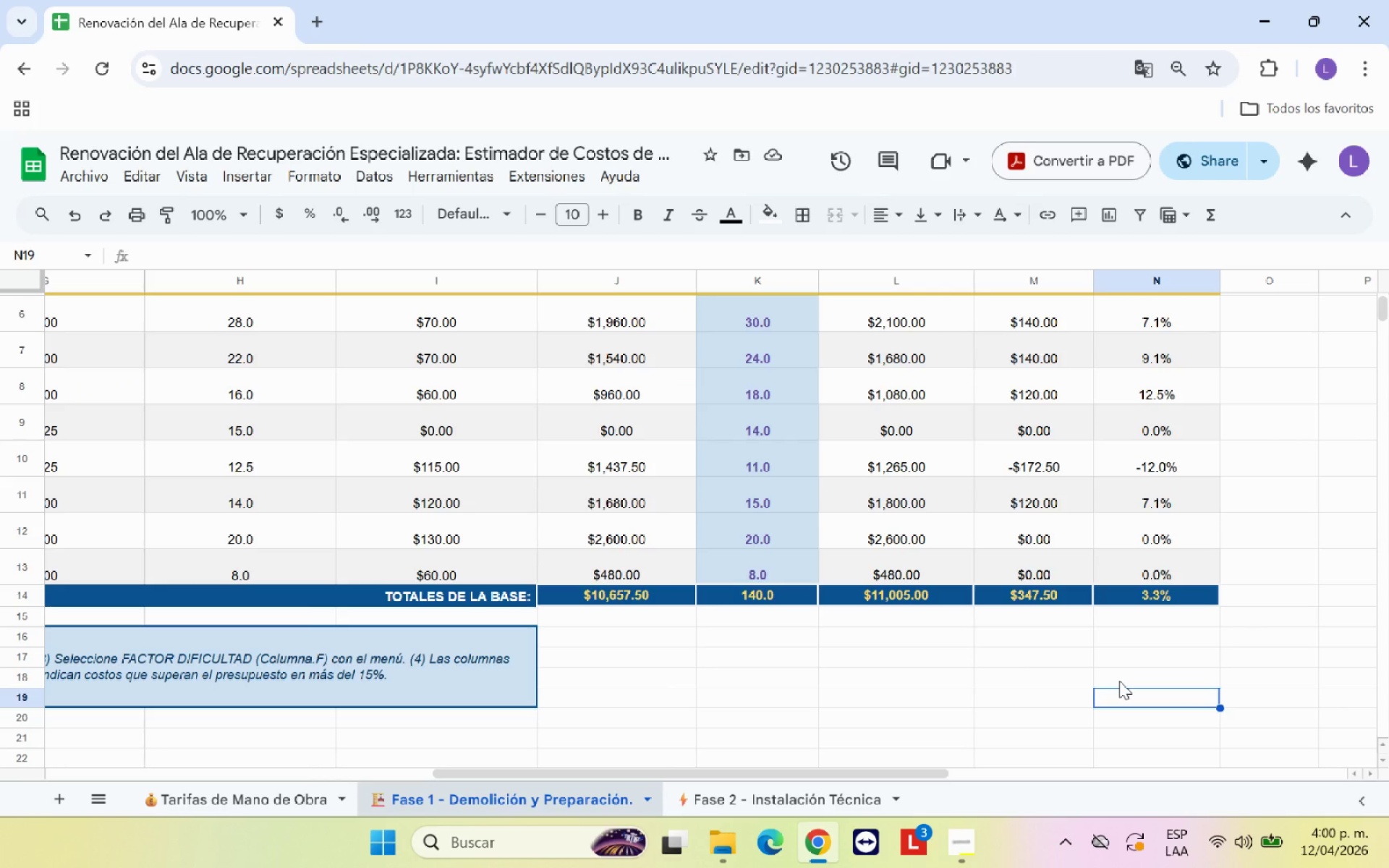 
scroll: coordinate [1119, 681], scroll_direction: up, amount: 2.0
 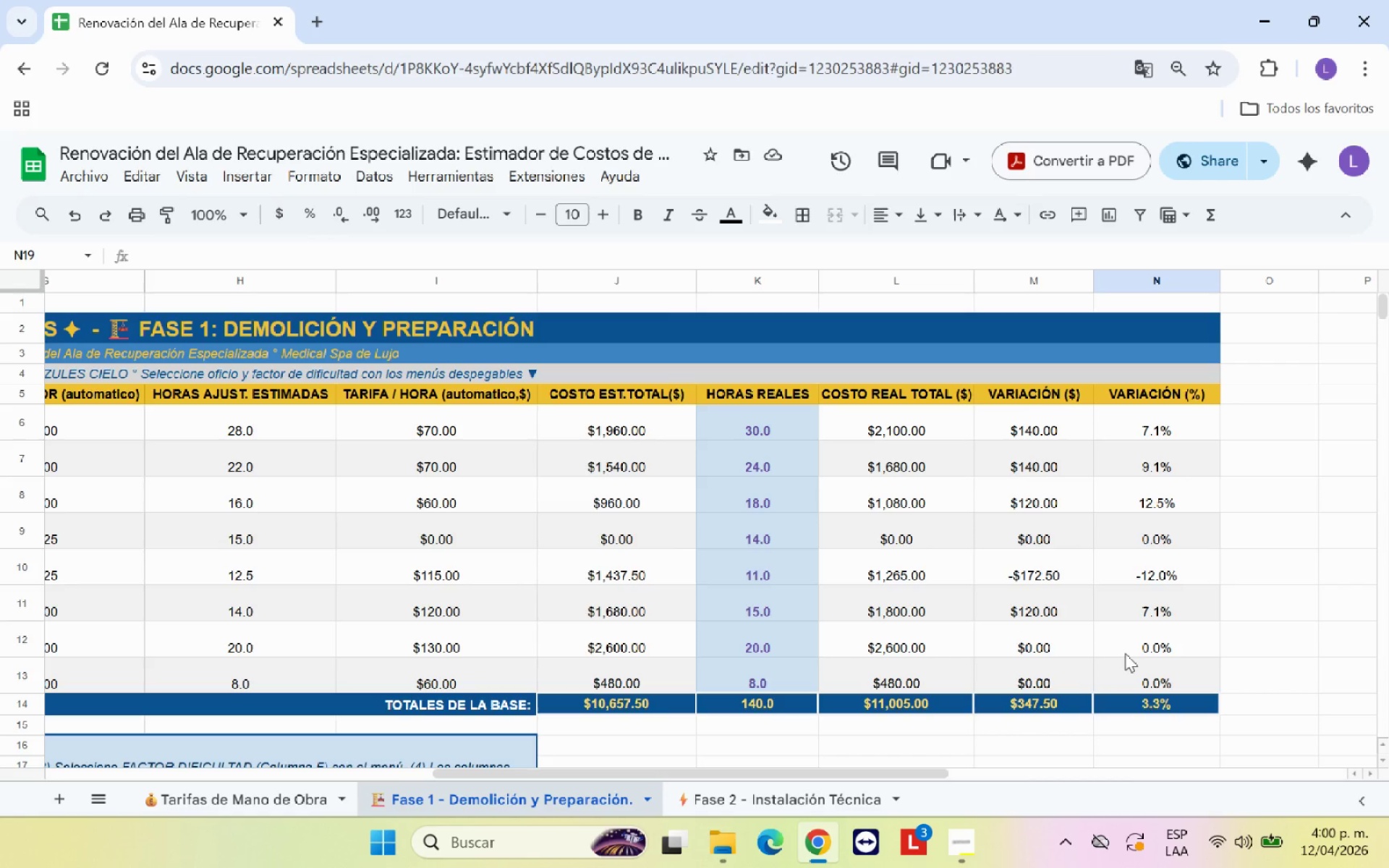 
wait(9.25)
 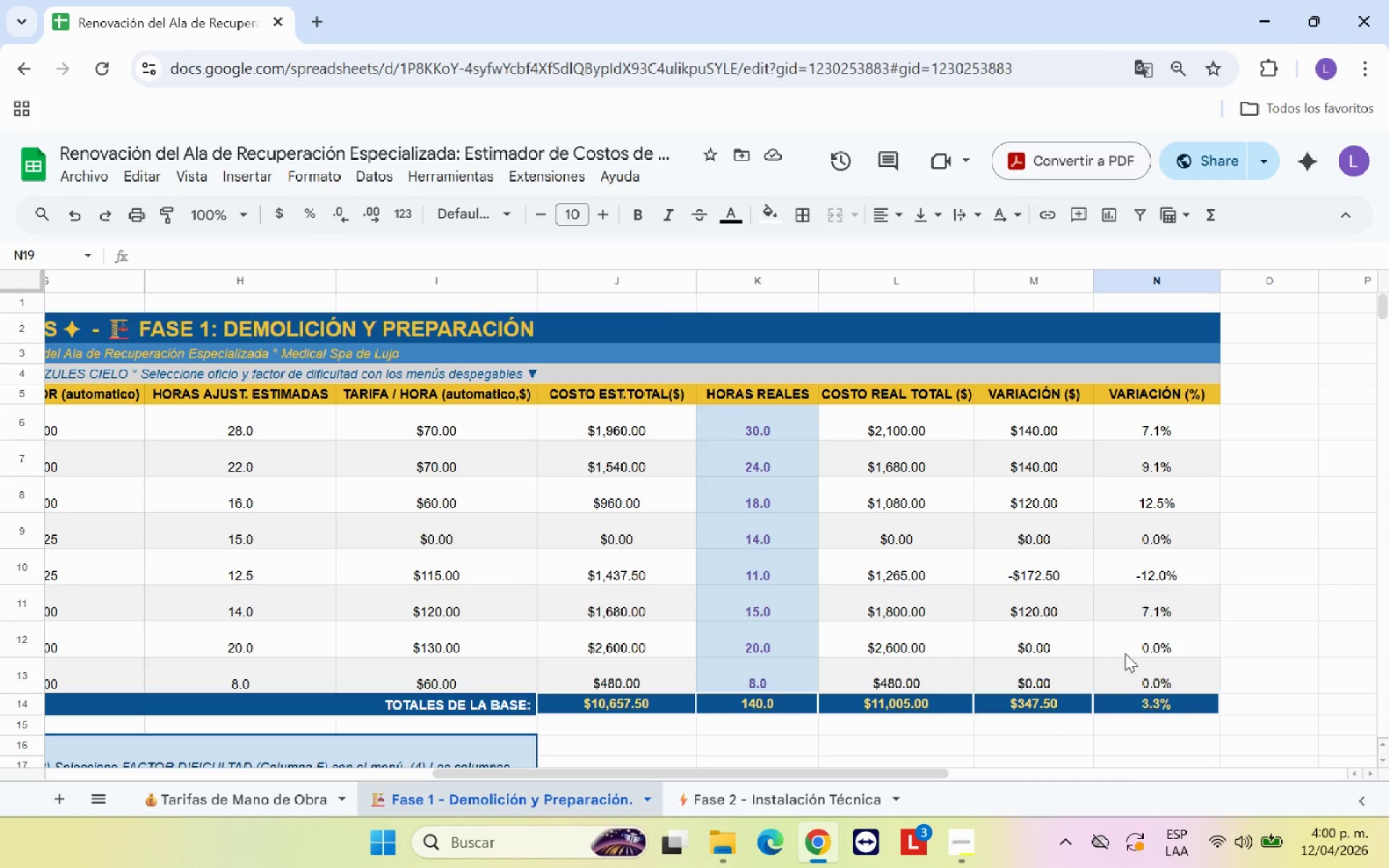 
left_click_drag(start_coordinate=[884, 770], to_coordinate=[995, 774])
 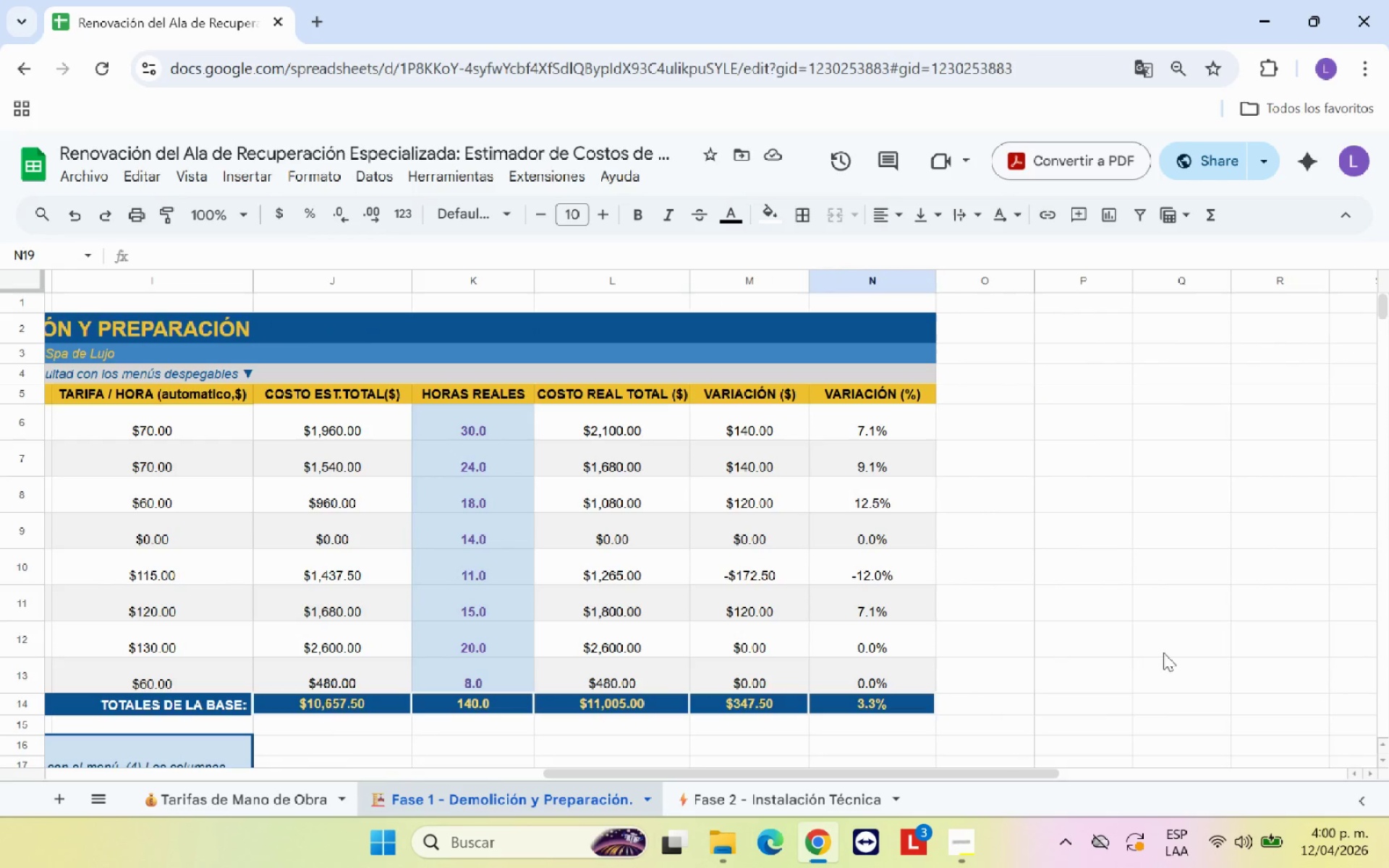 
left_click([1163, 652])
 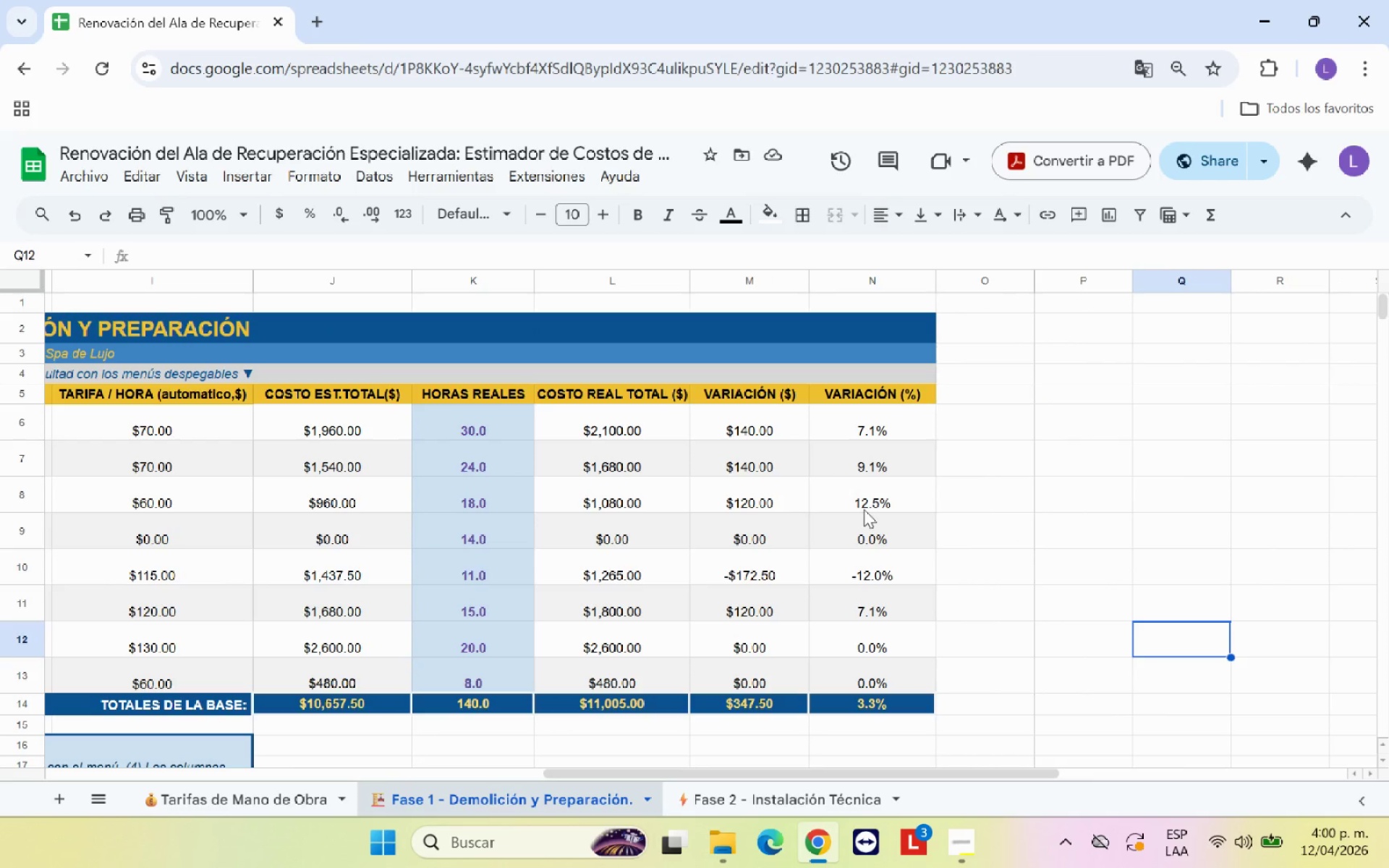 
left_click([864, 509])
 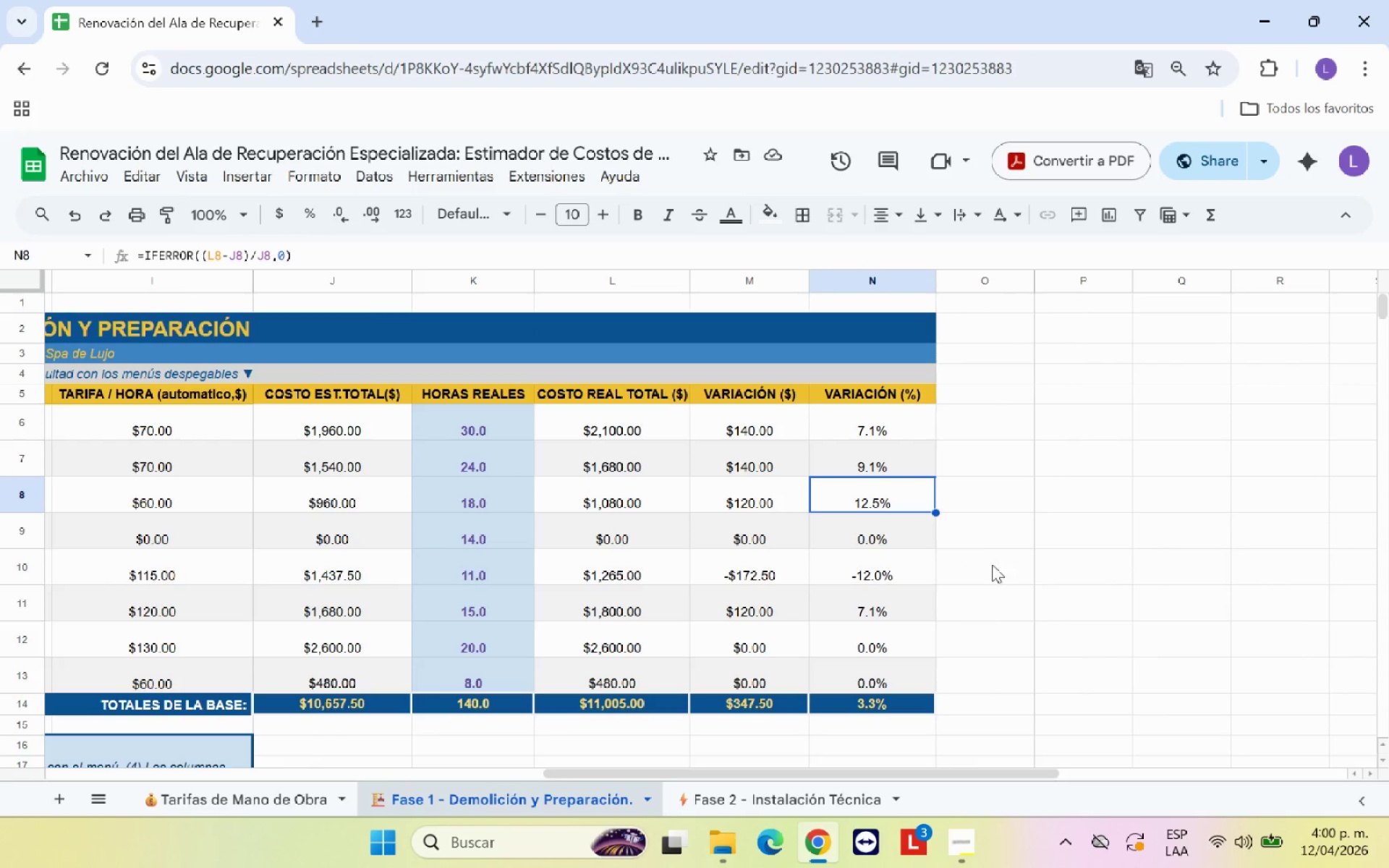 
left_click([1018, 579])
 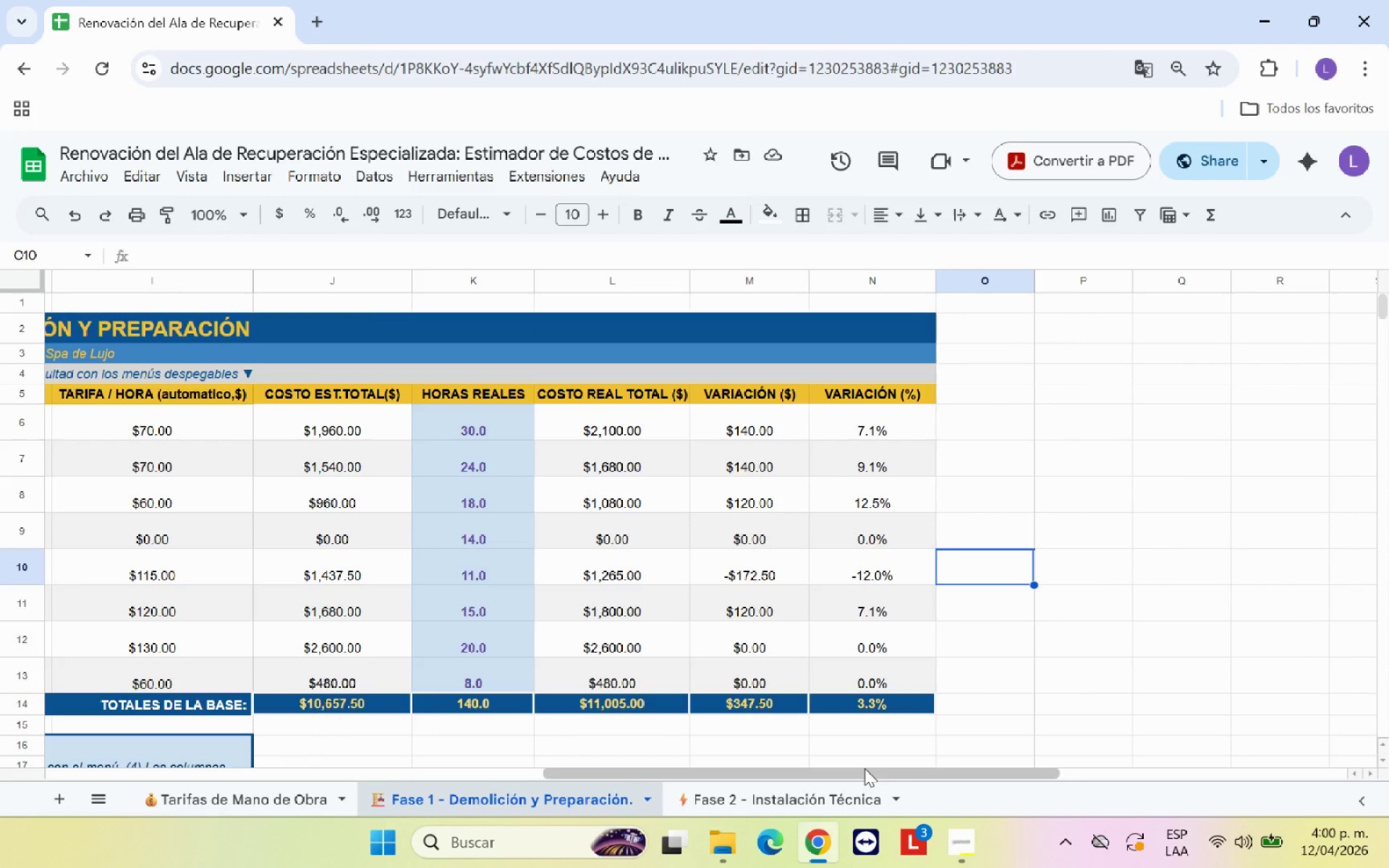 
left_click_drag(start_coordinate=[865, 771], to_coordinate=[403, 773])
 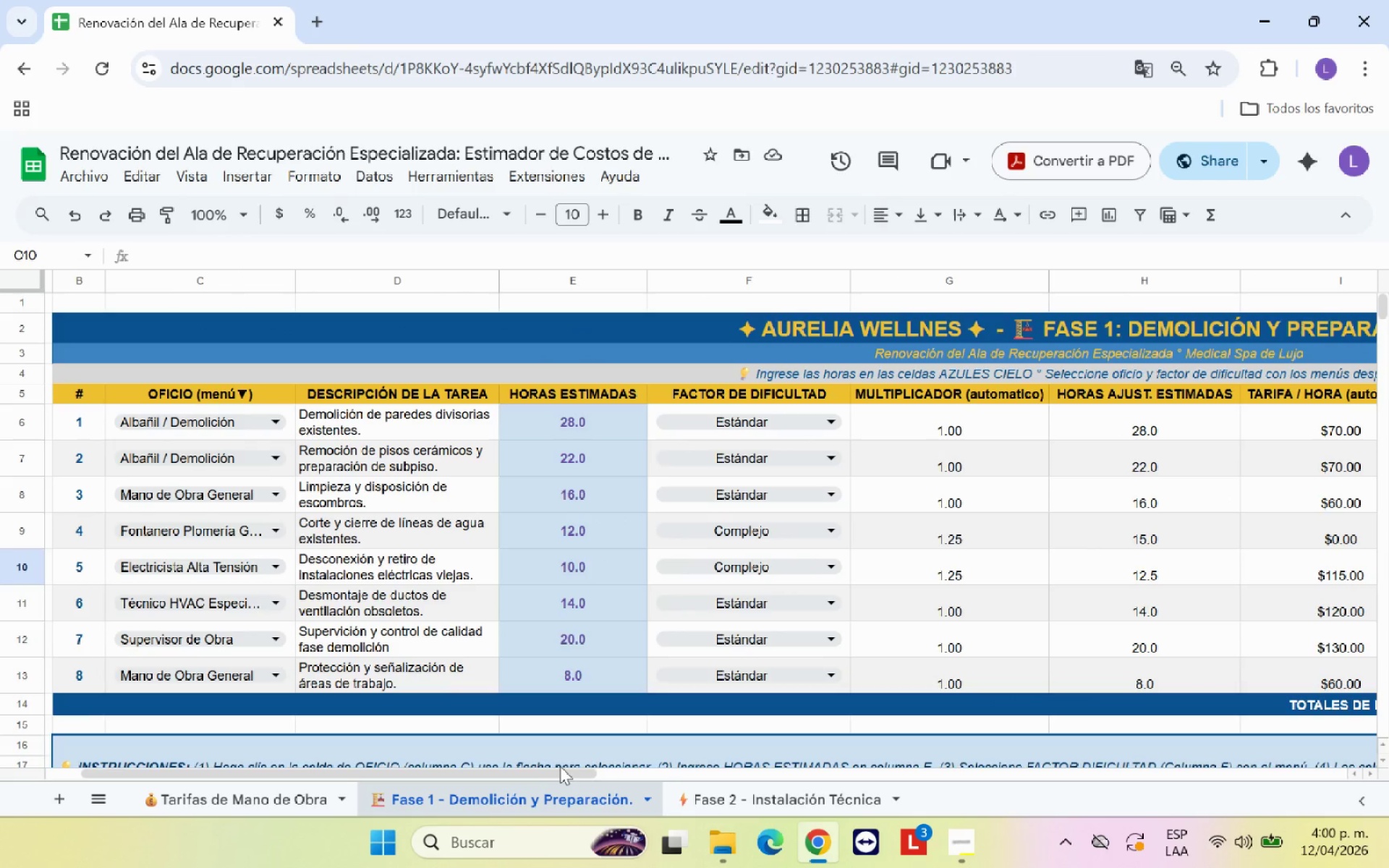 
left_click_drag(start_coordinate=[561, 768], to_coordinate=[520, 769])
 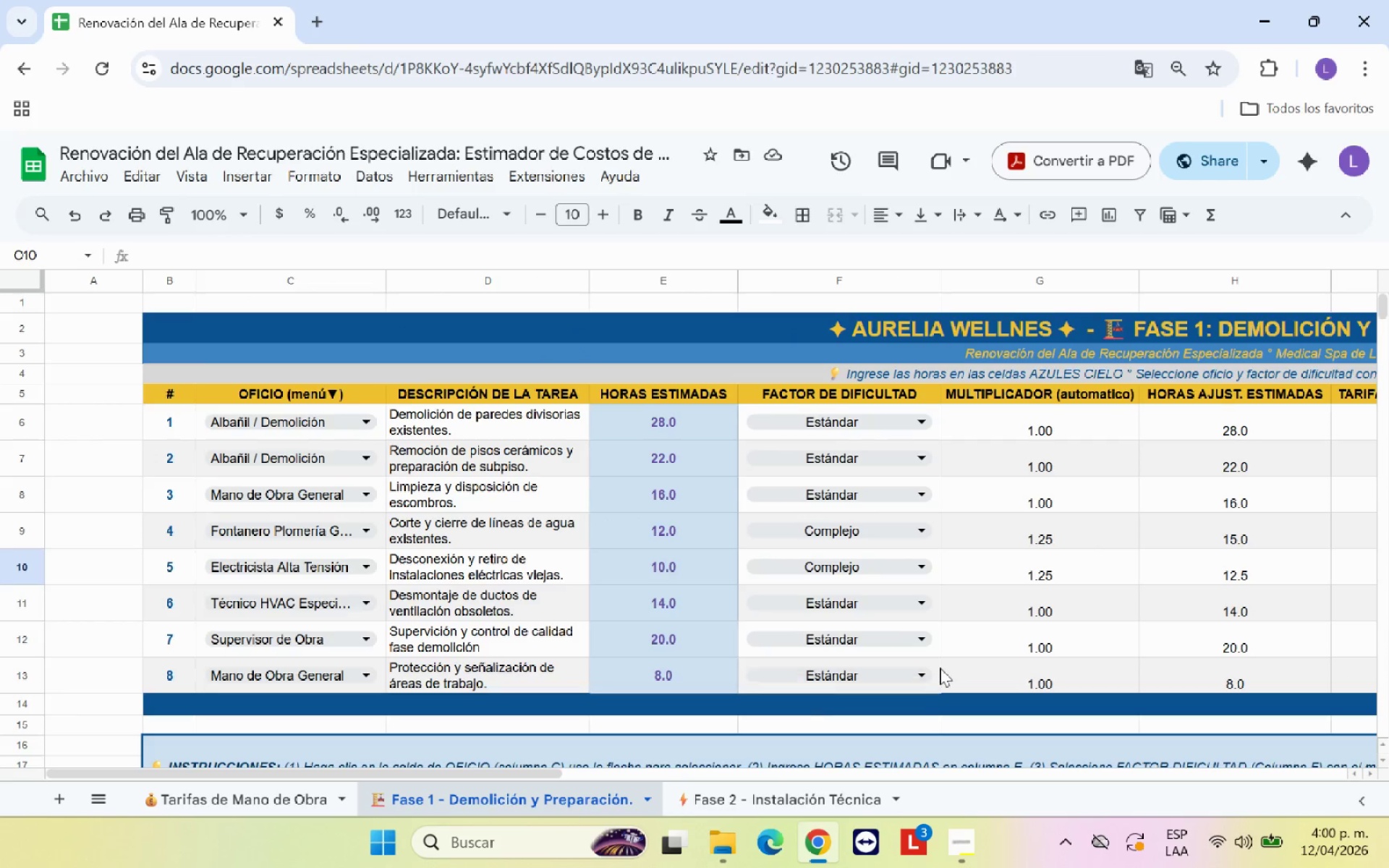 
left_click([771, 796])
 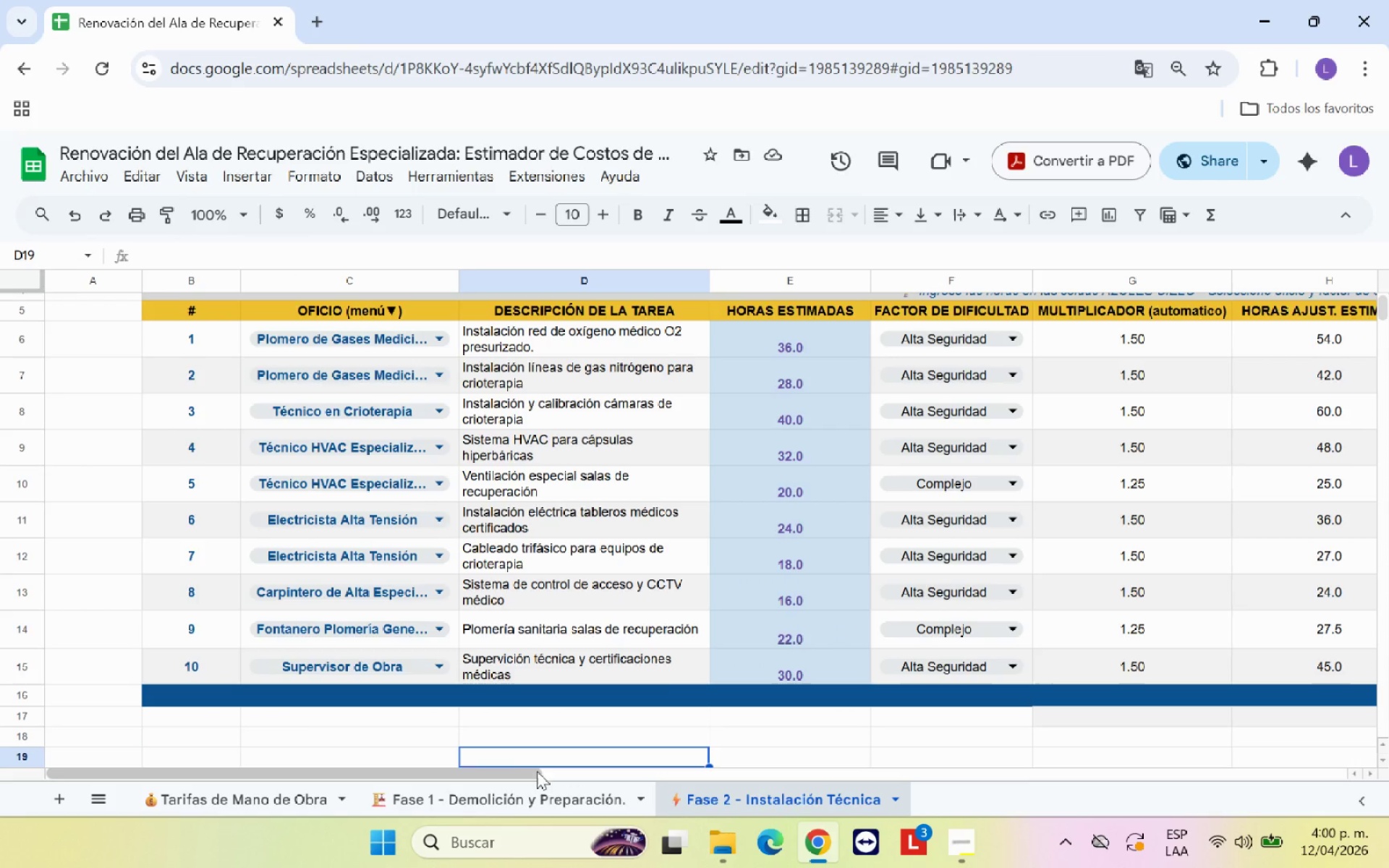 
scroll: coordinate [887, 712], scroll_direction: up, amount: 1.0
 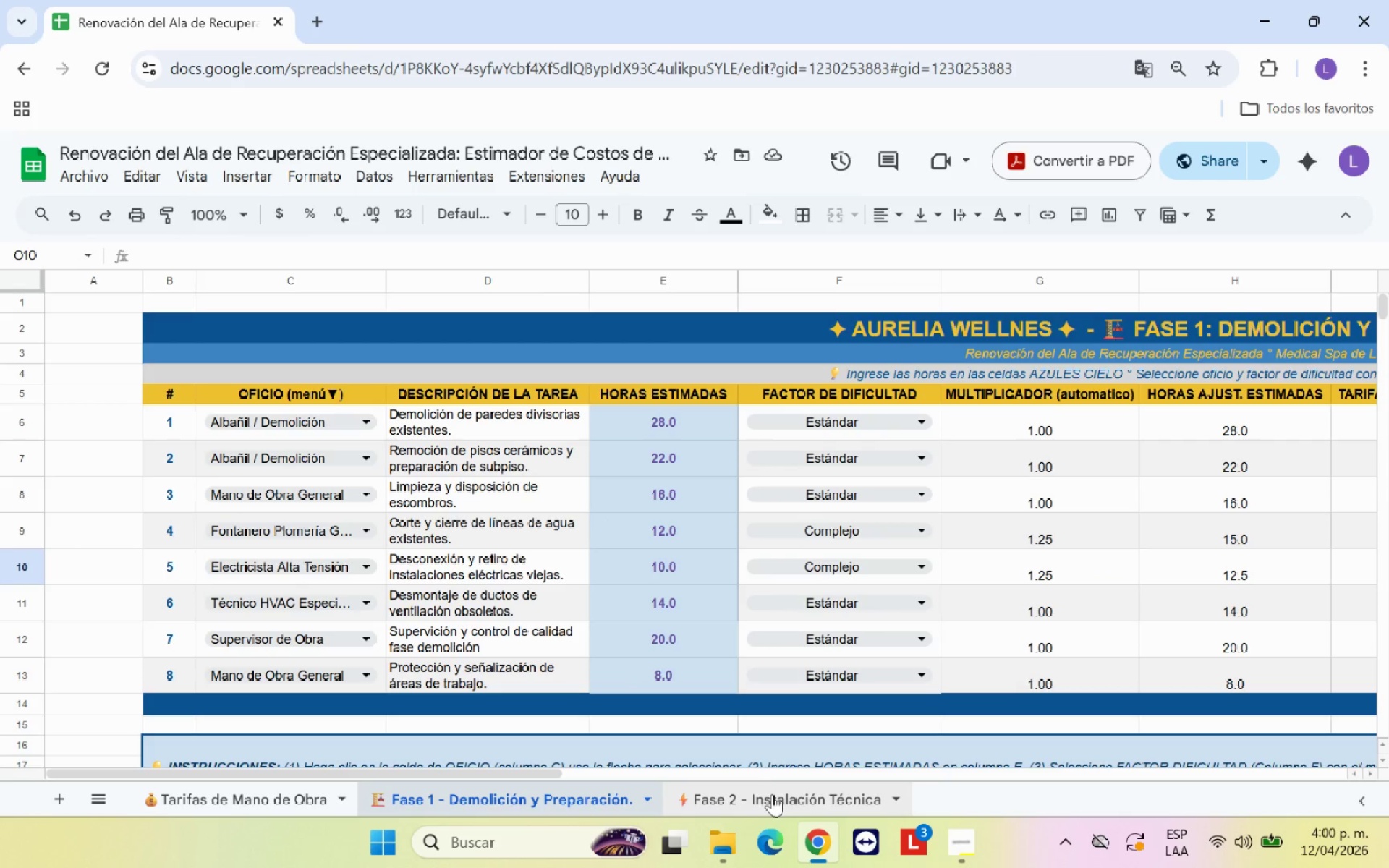 
left_click_drag(start_coordinate=[523, 771], to_coordinate=[924, 763])
 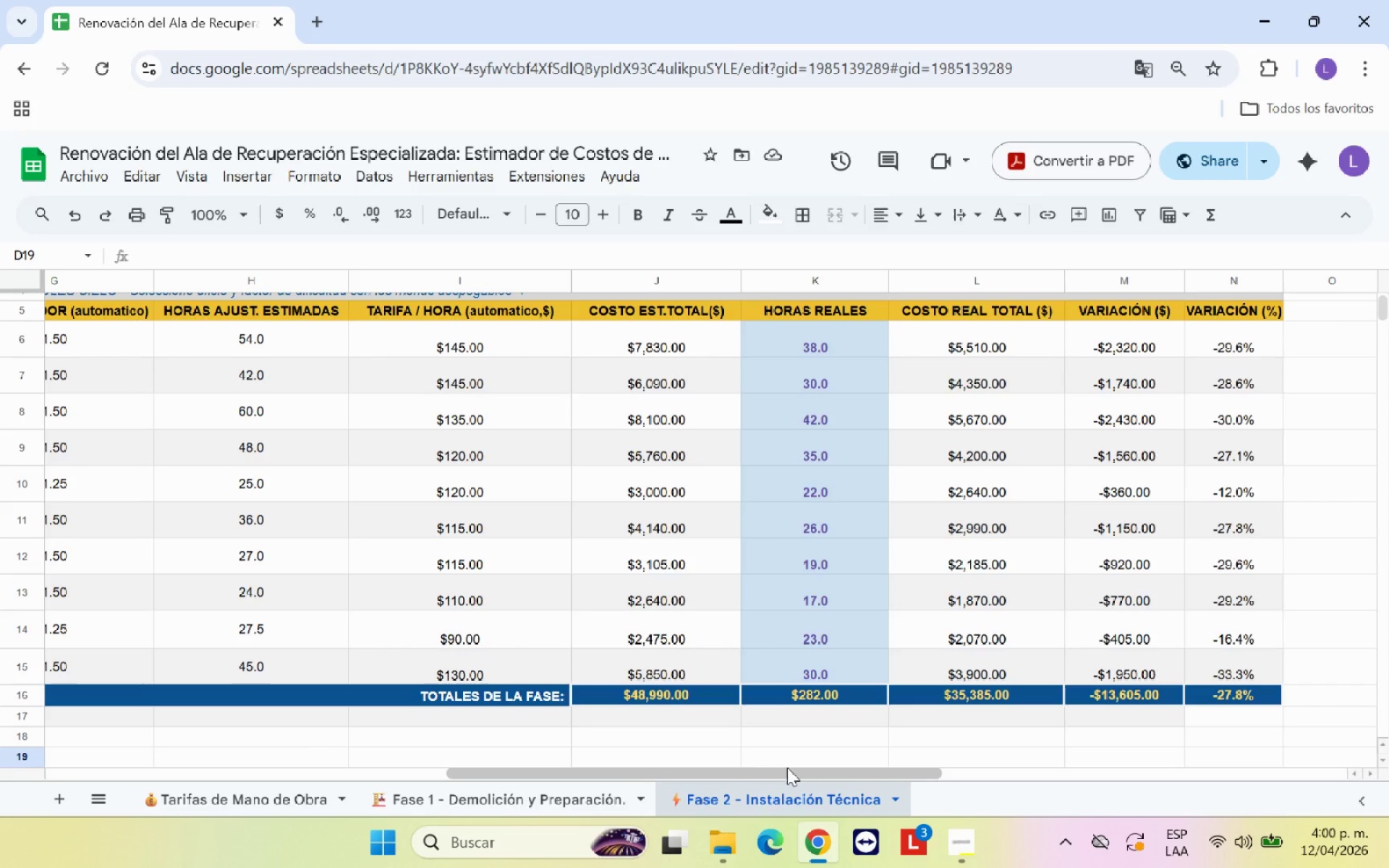 
wait(22.19)
 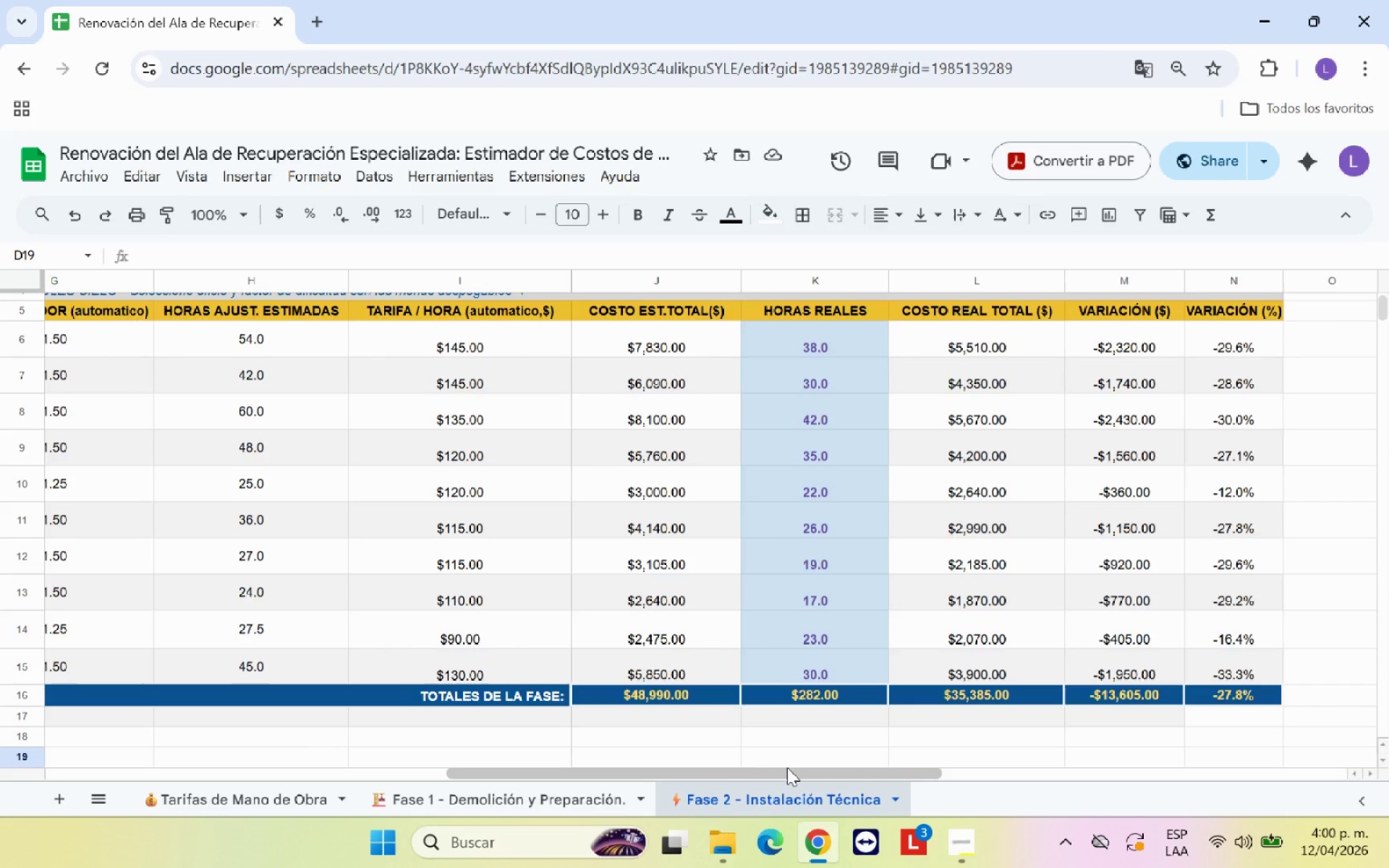 
left_click_drag(start_coordinate=[683, 343], to_coordinate=[700, 671])
 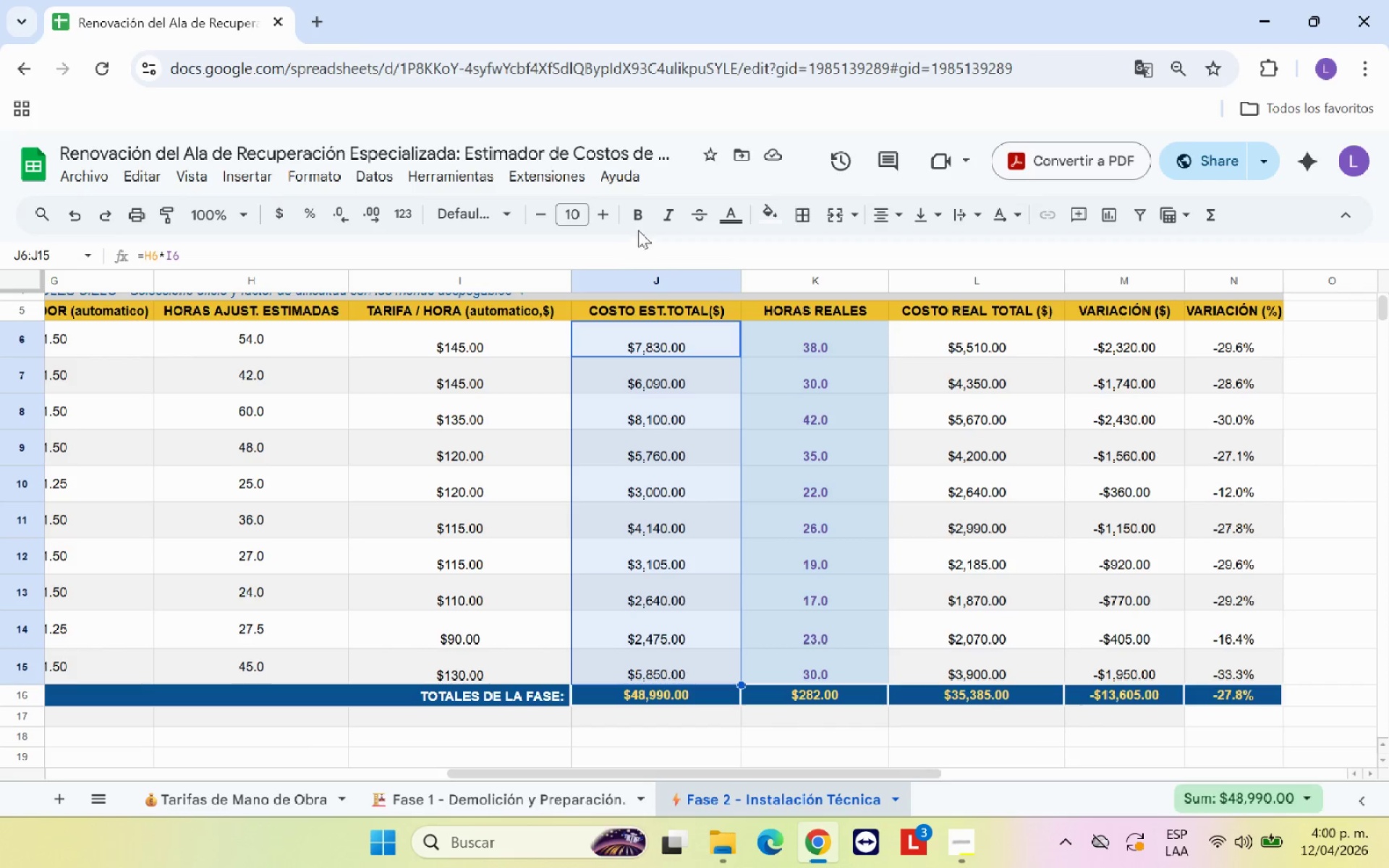 
left_click([638, 217])
 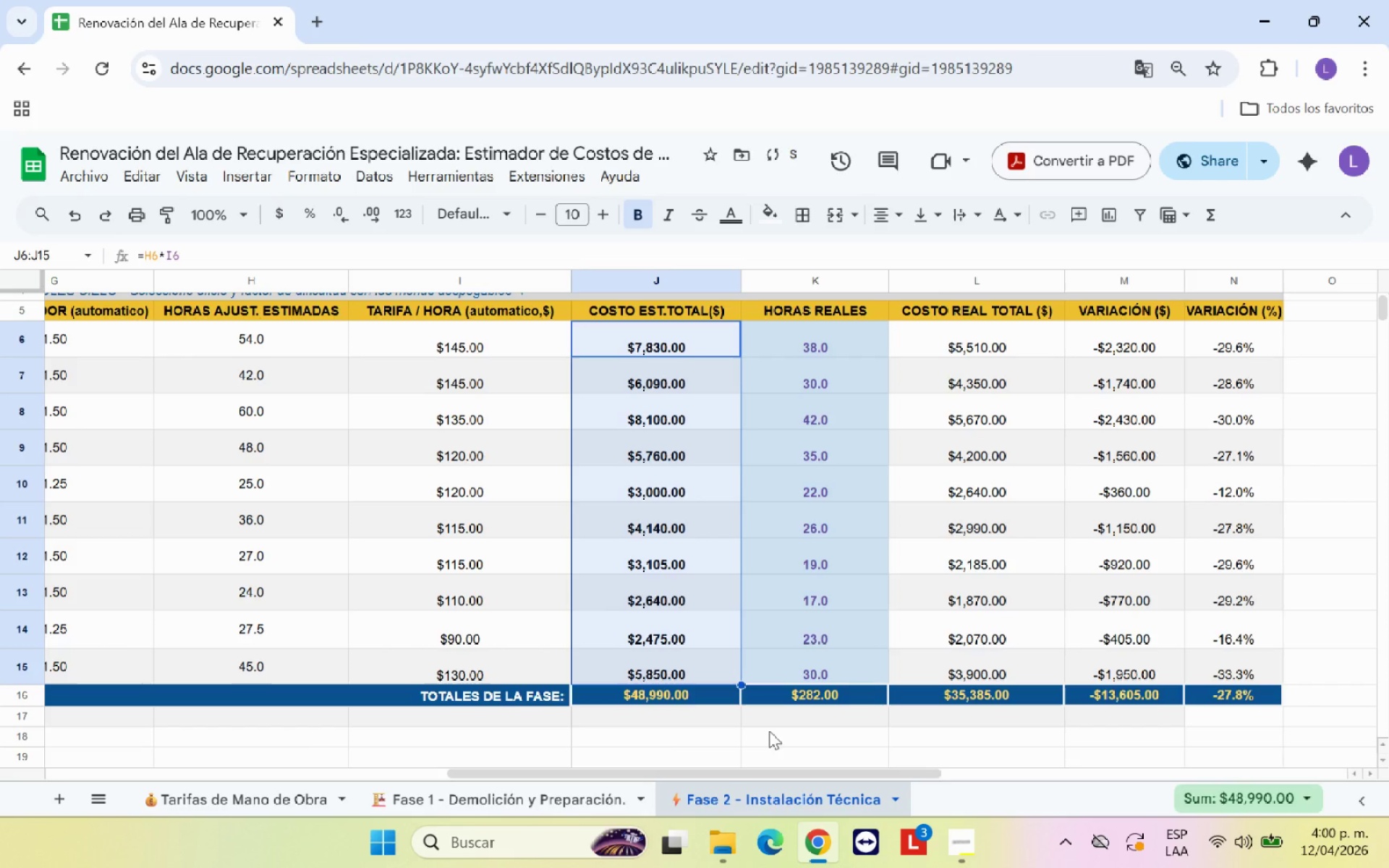 
left_click([775, 731])
 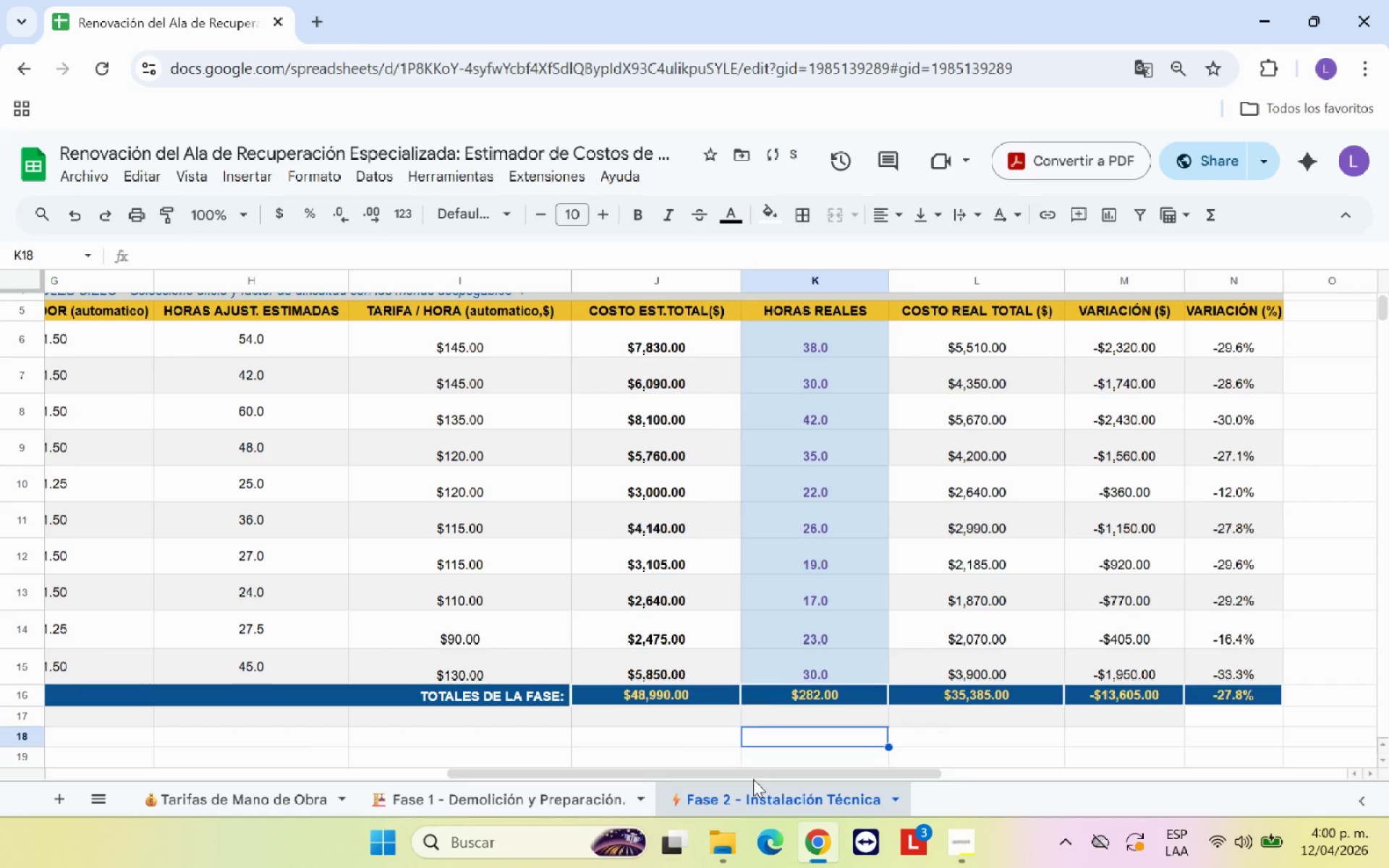 
left_click_drag(start_coordinate=[753, 779], to_coordinate=[761, 778])
 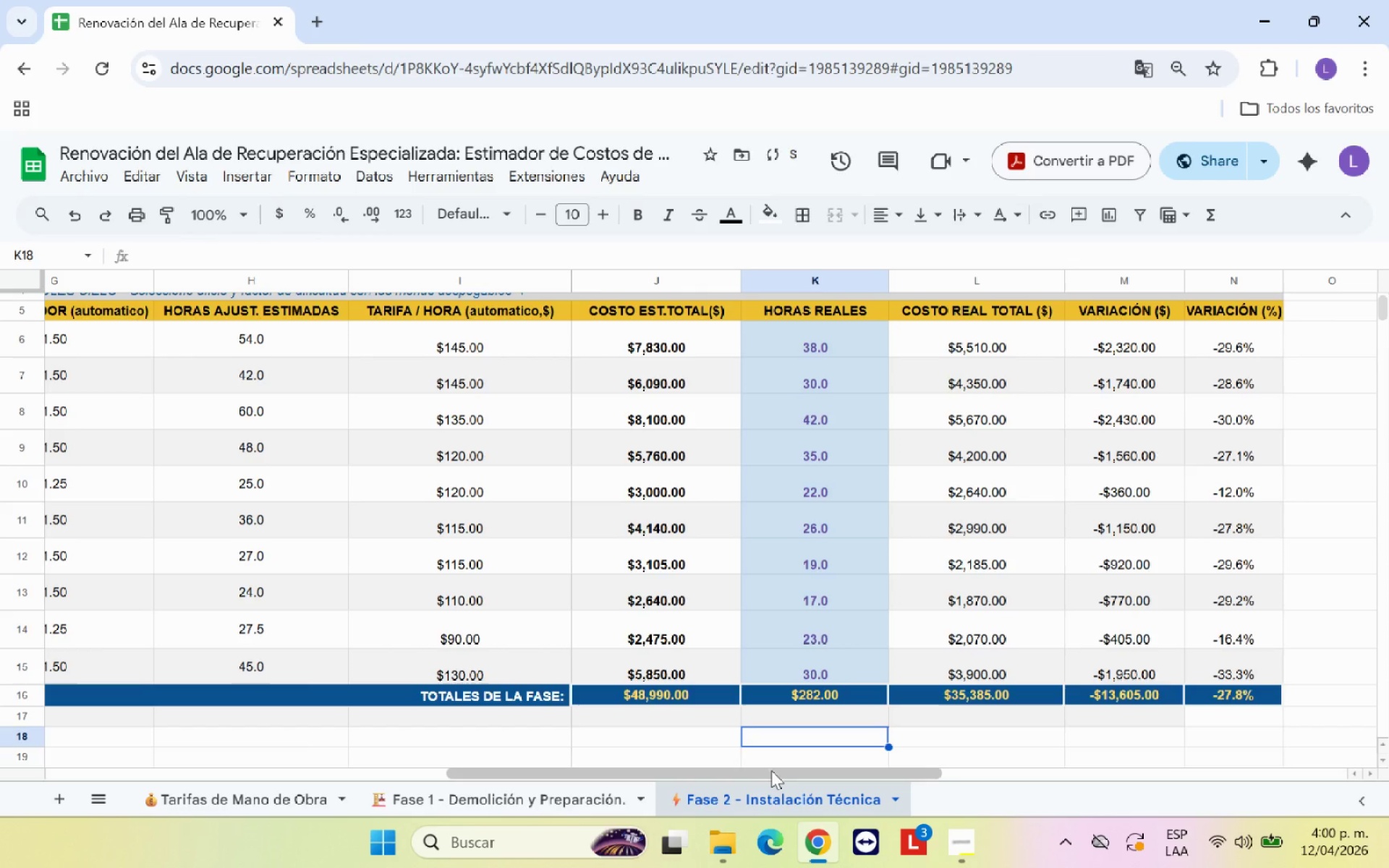 
left_click_drag(start_coordinate=[771, 770], to_coordinate=[843, 783])
 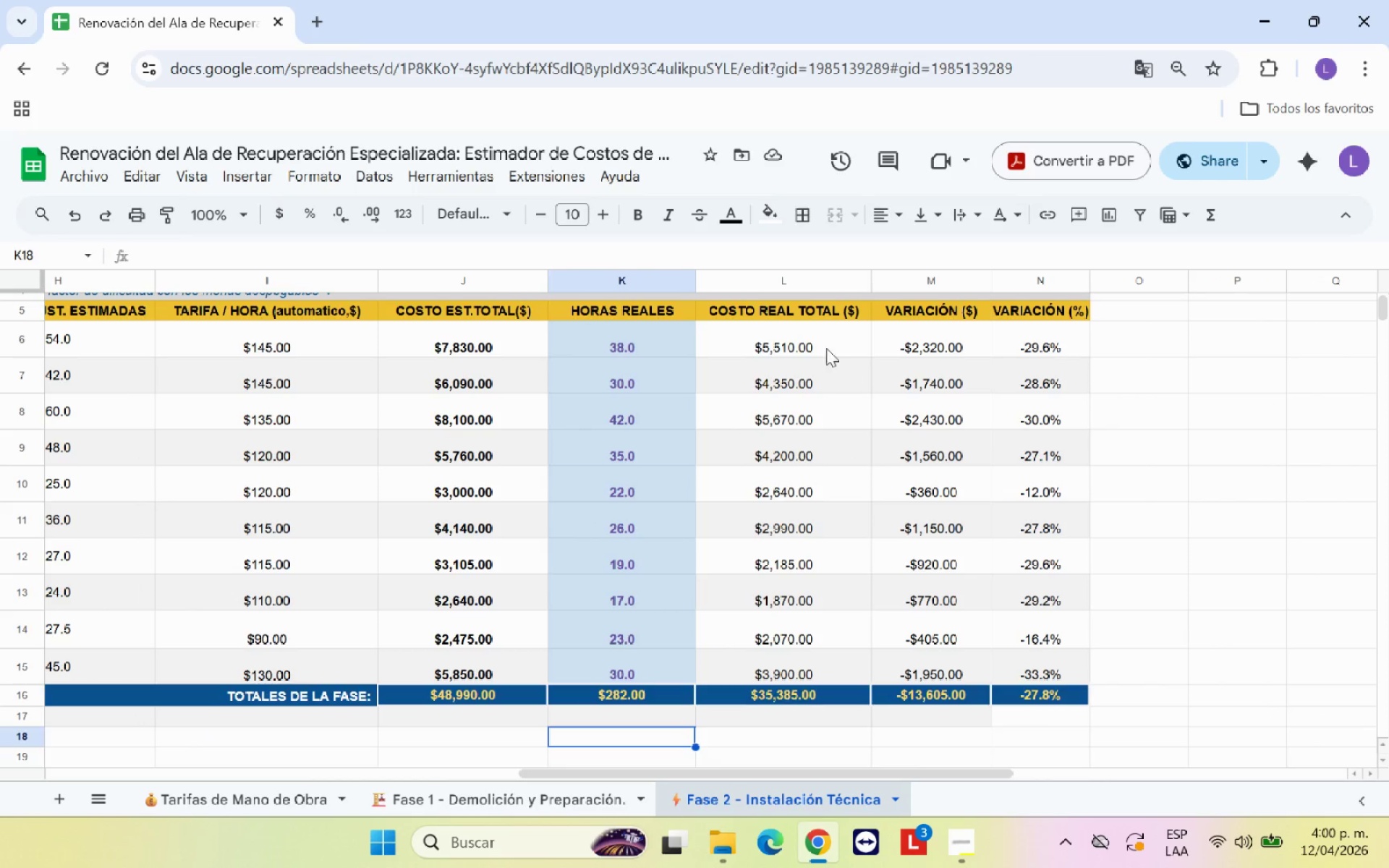 
left_click_drag(start_coordinate=[820, 344], to_coordinate=[815, 657])
 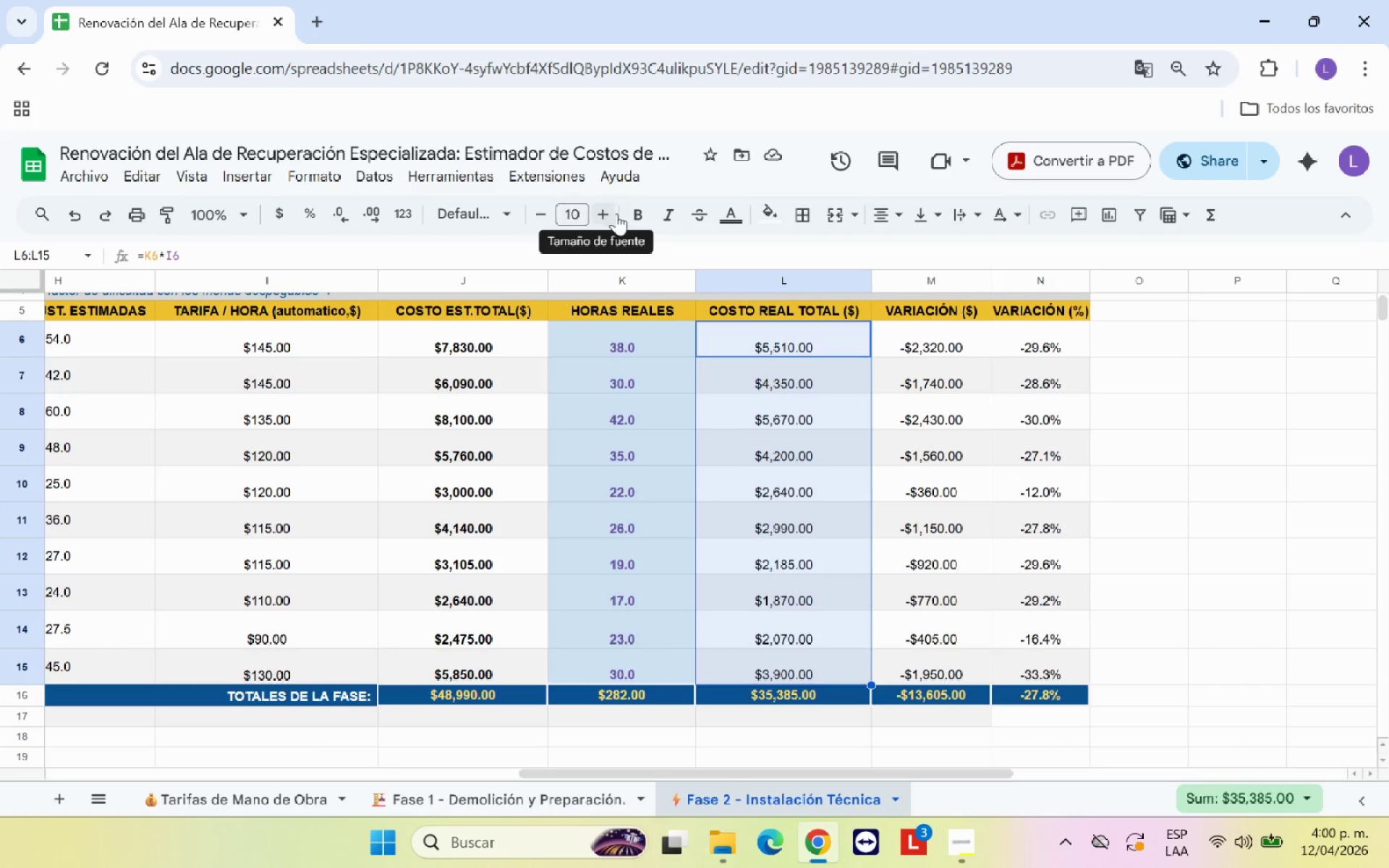 
left_click([637, 215])
 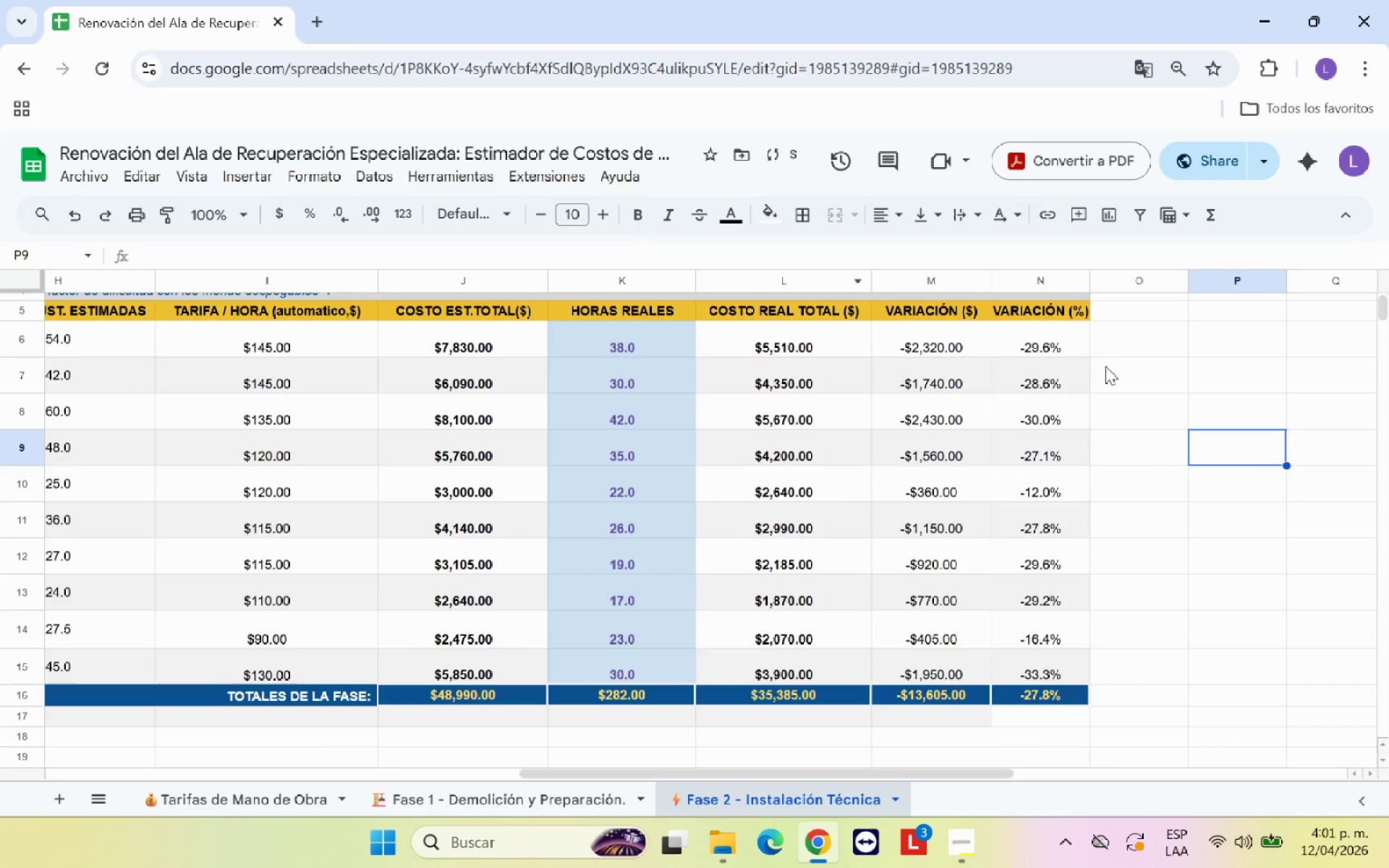 
left_click_drag(start_coordinate=[1069, 346], to_coordinate=[1080, 668])
 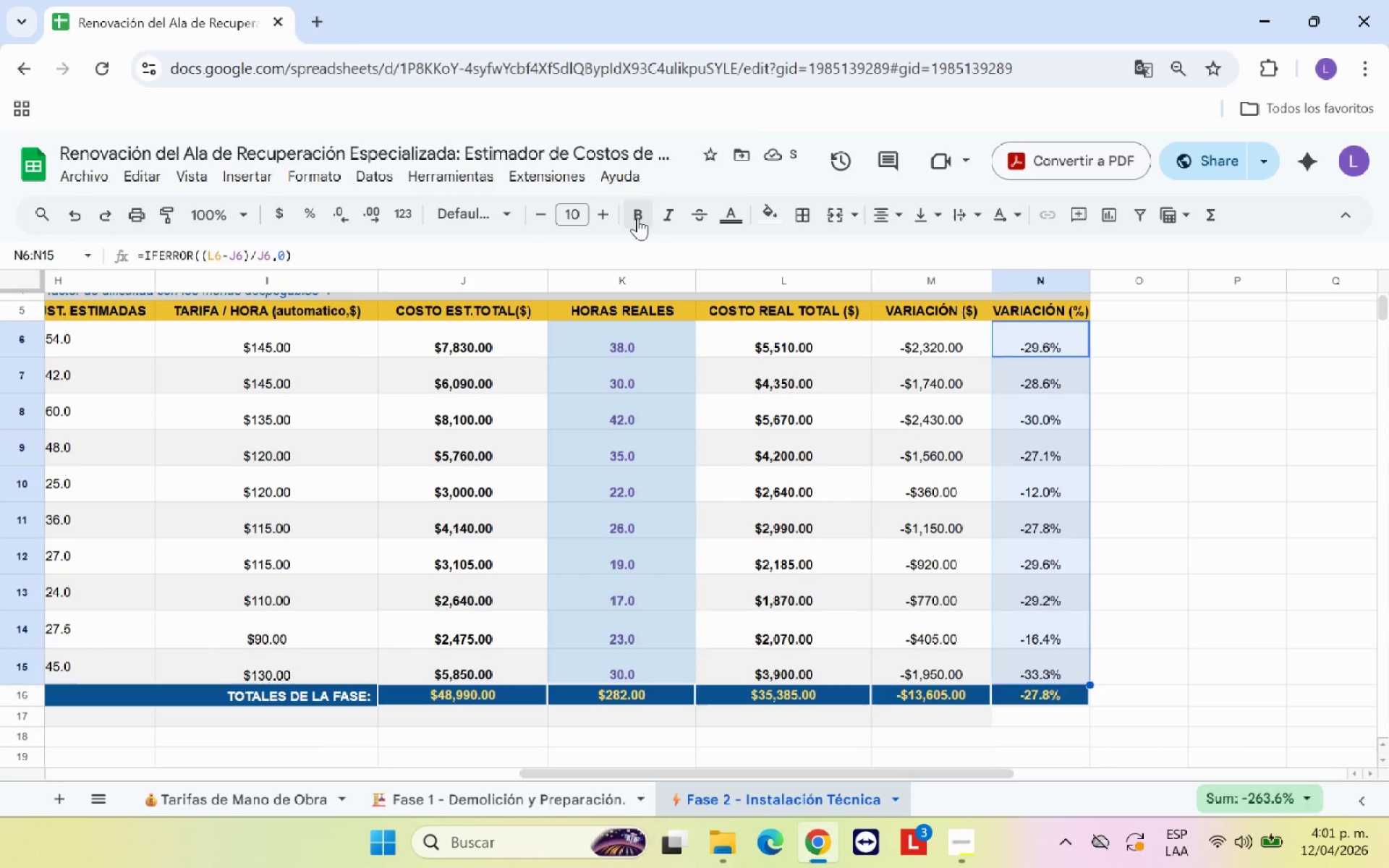 
double_click([1345, 566])
 